 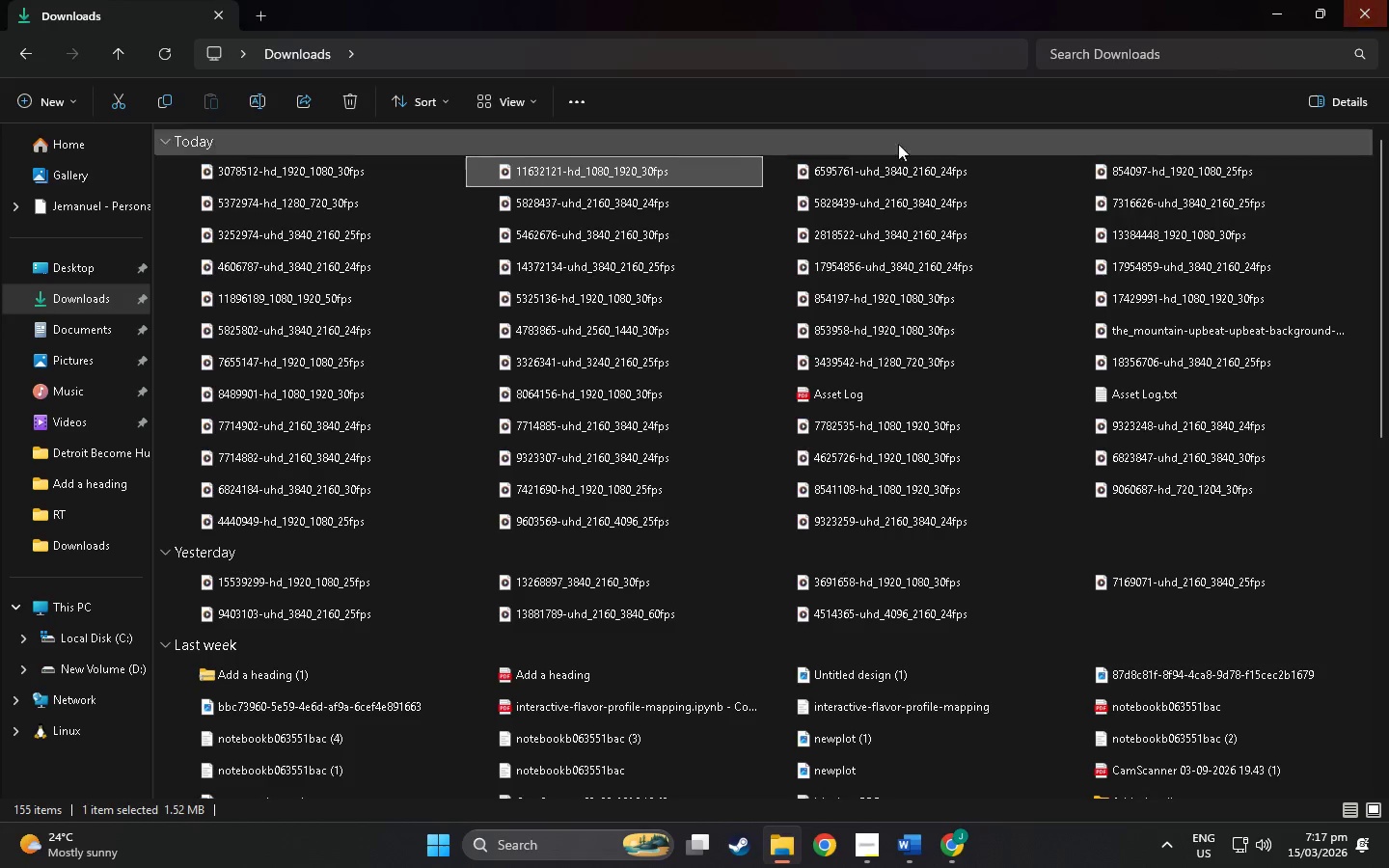 
double_click([861, 156])
 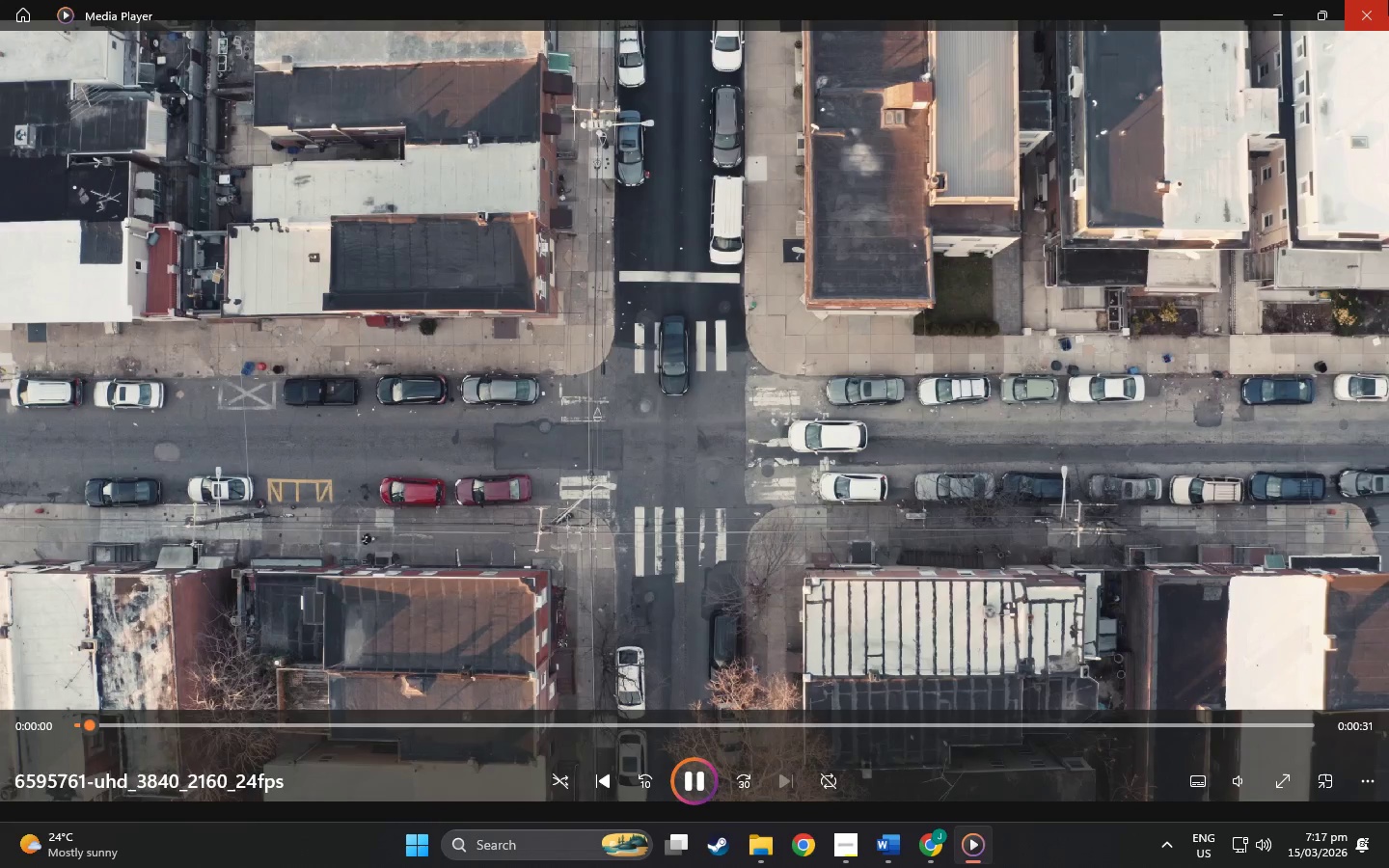 
left_click([1373, 6])
 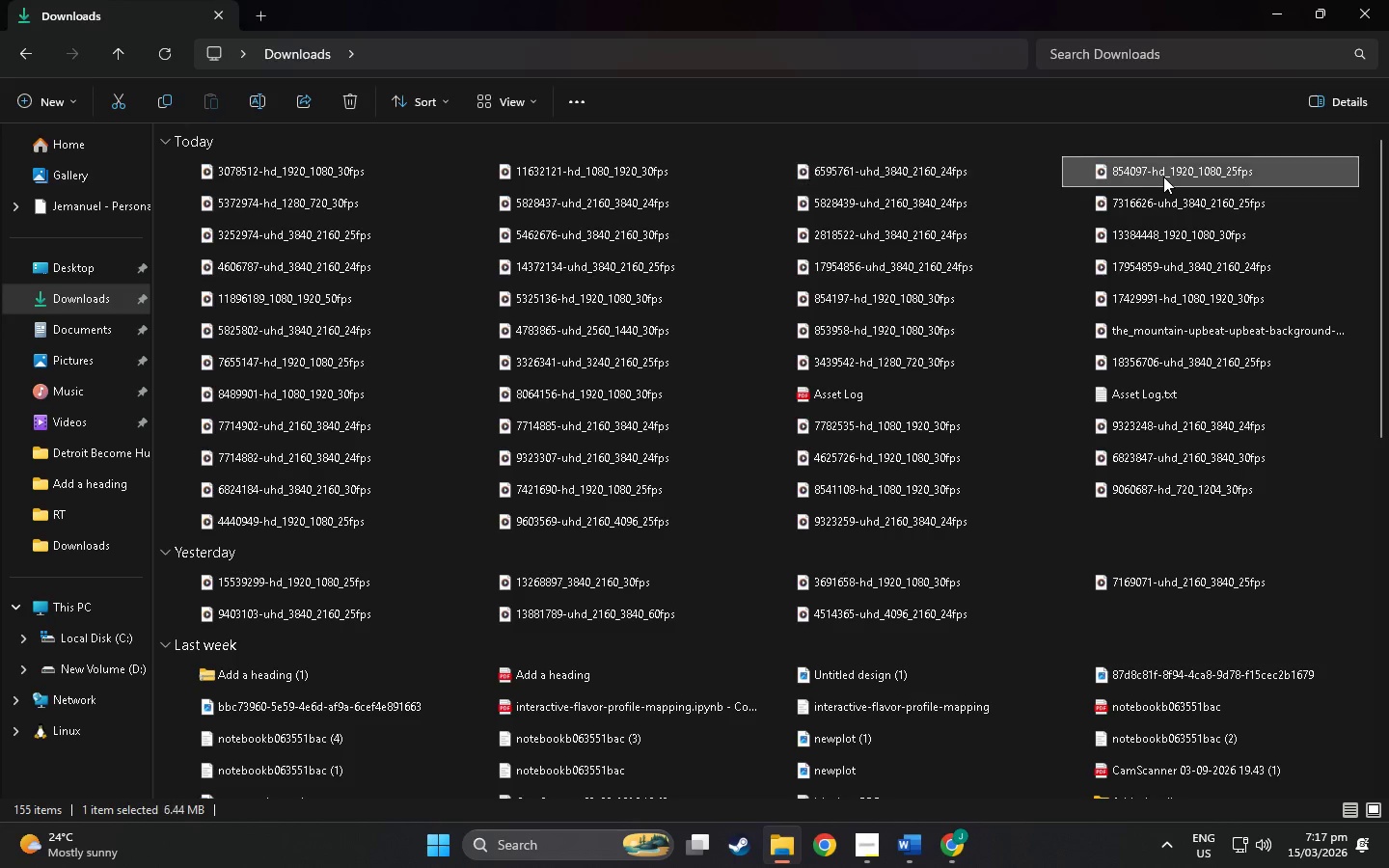 
double_click([1163, 176])
 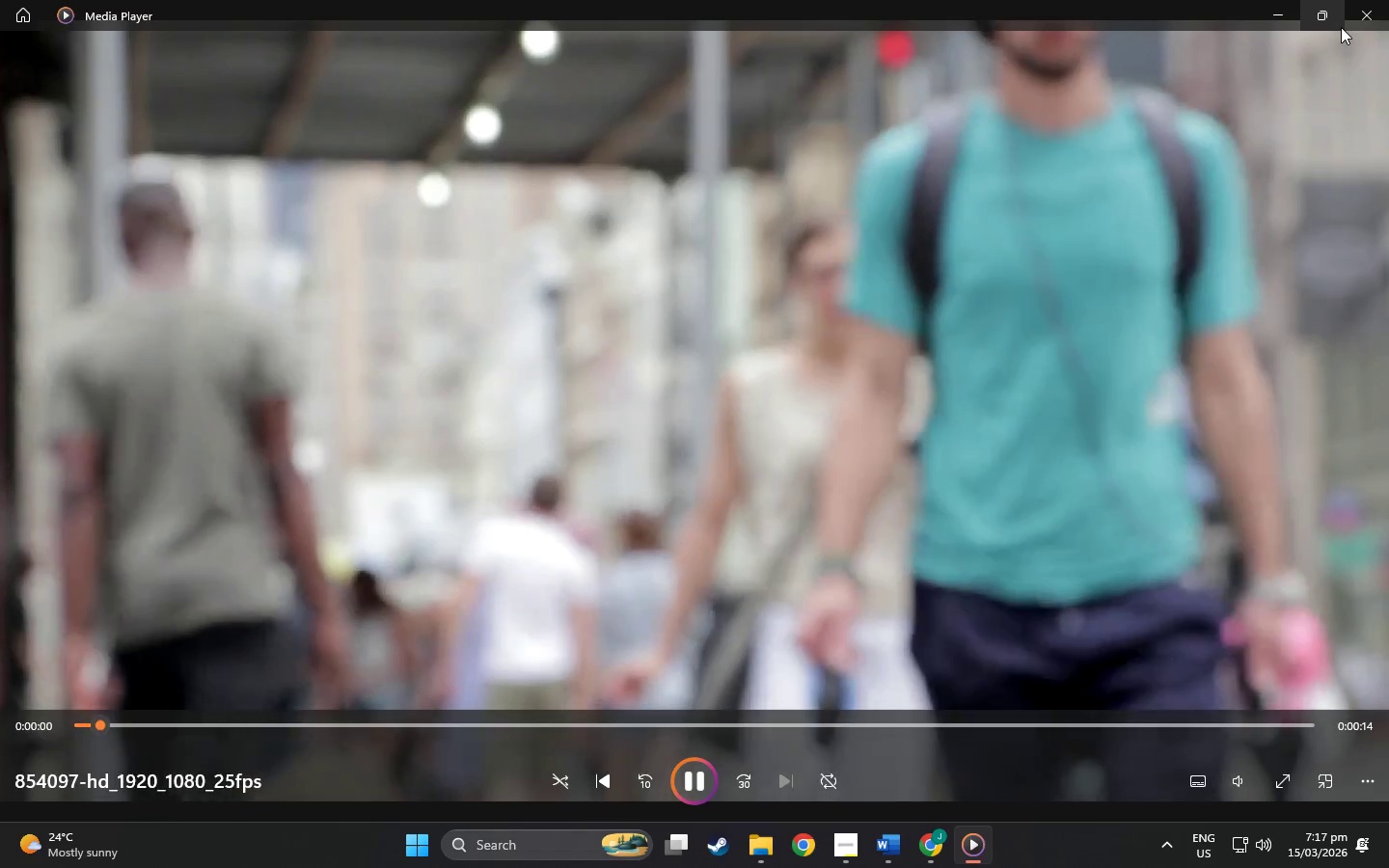 
left_click([1351, 7])
 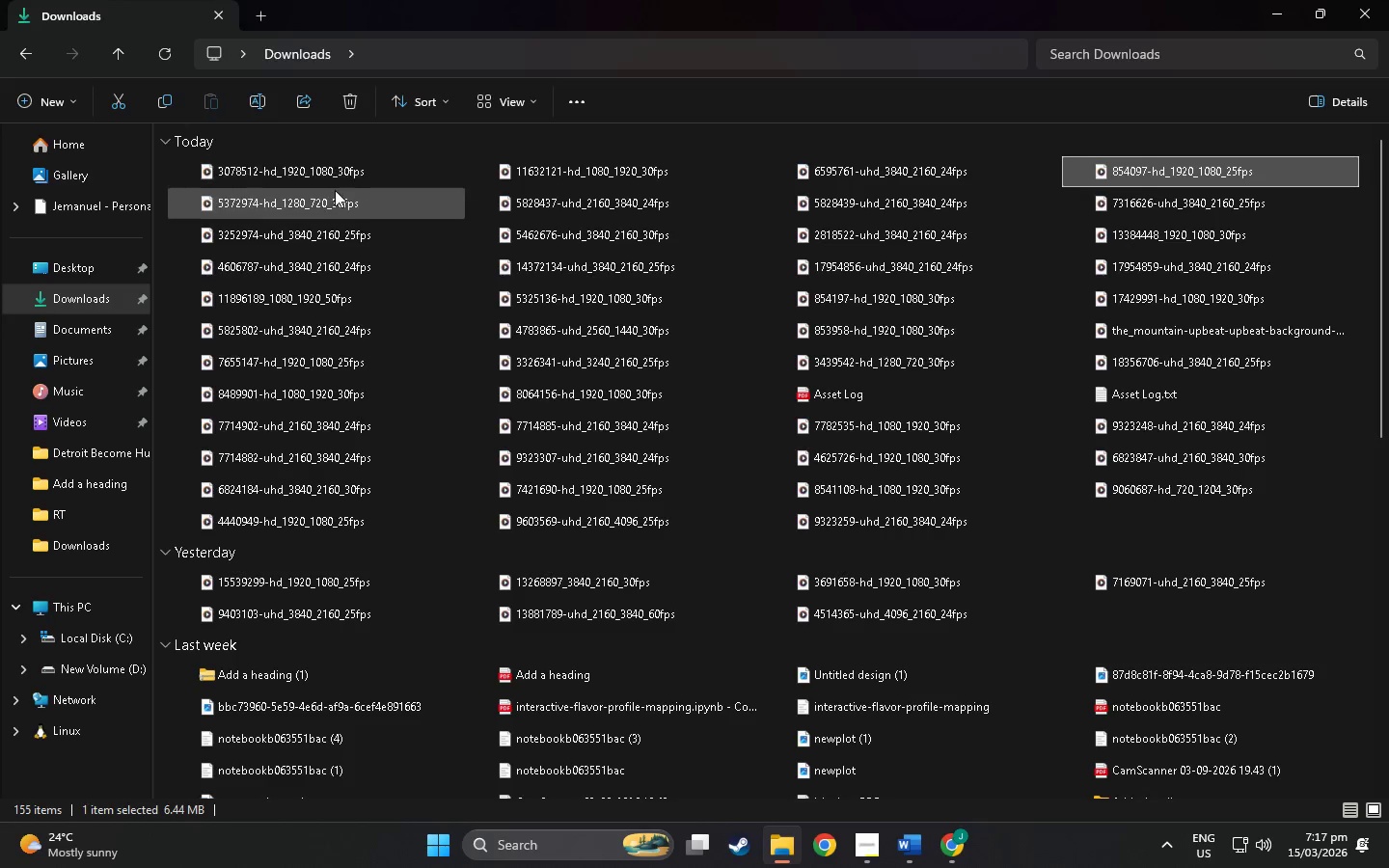 
double_click([334, 190])
 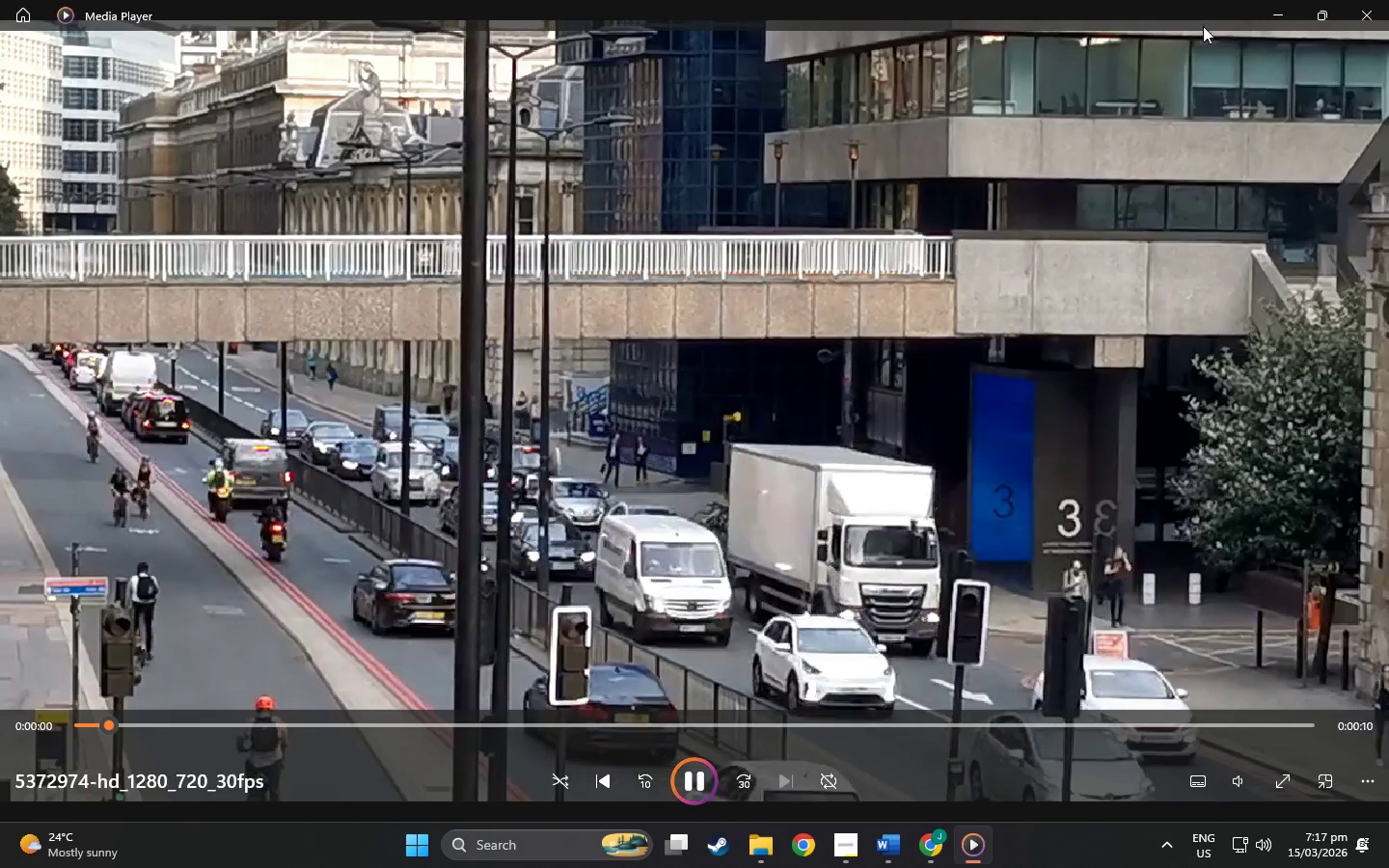 
left_click([1370, 3])
 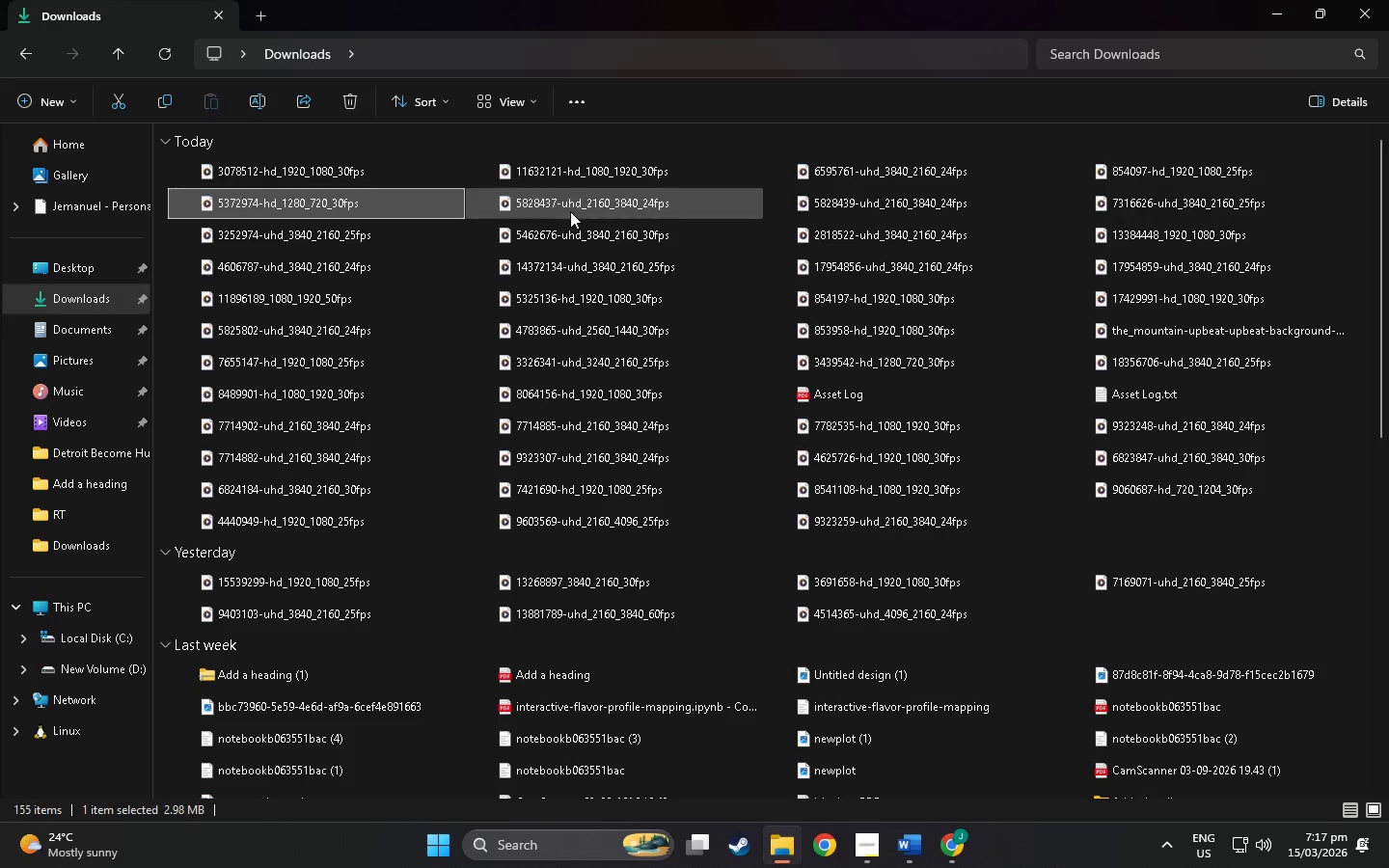 
double_click([570, 210])
 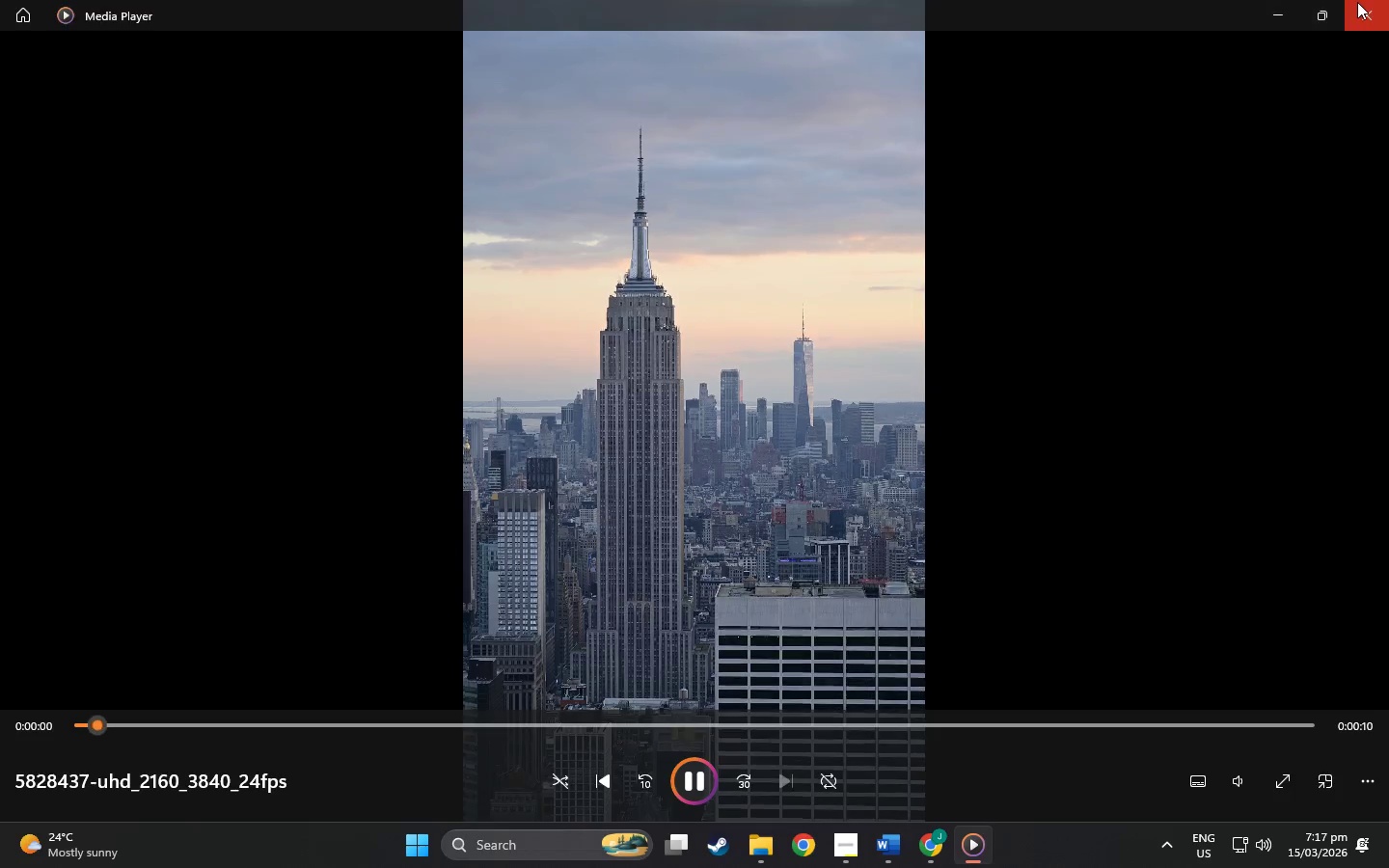 
left_click([1364, 2])
 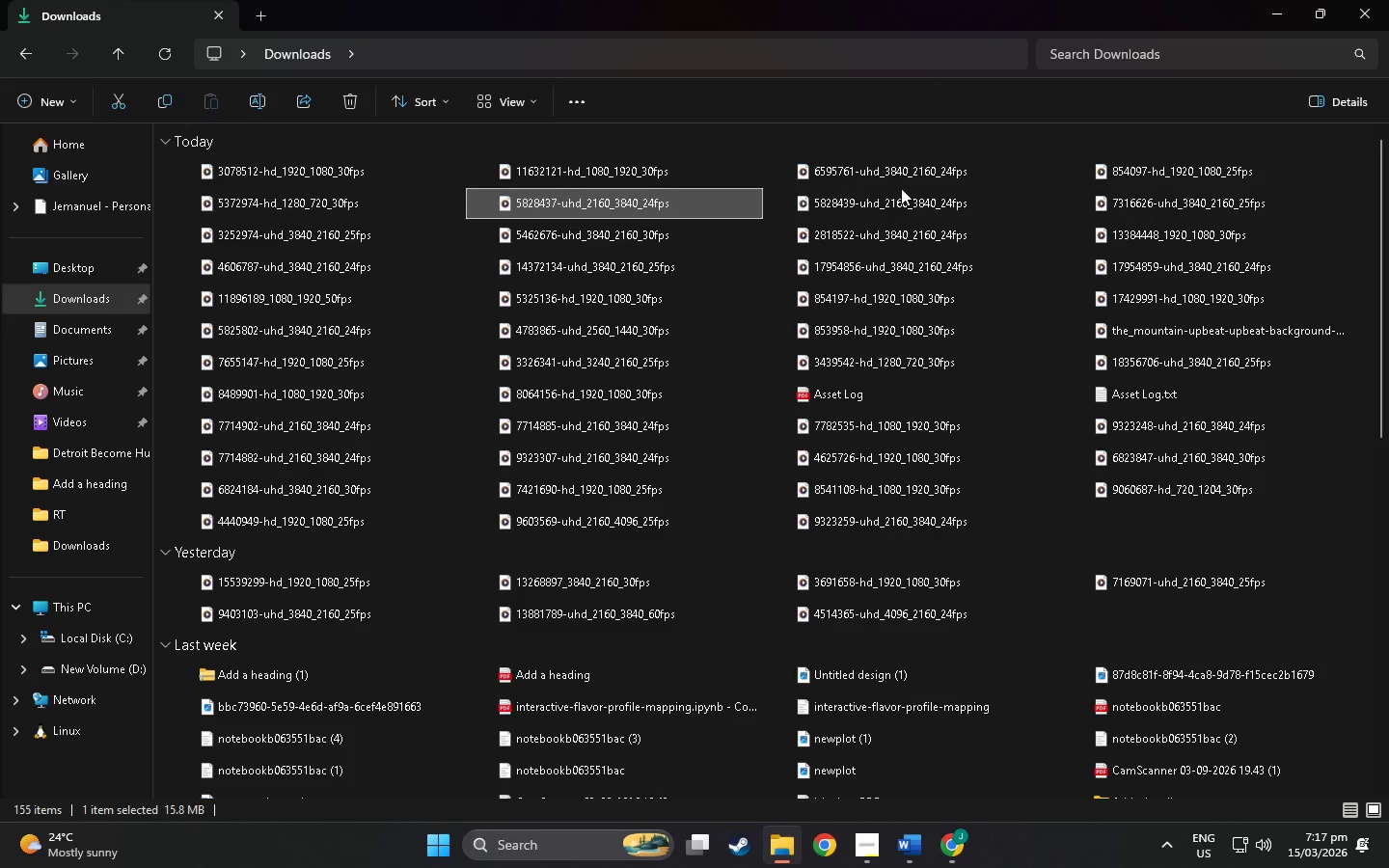 
double_click([904, 194])
 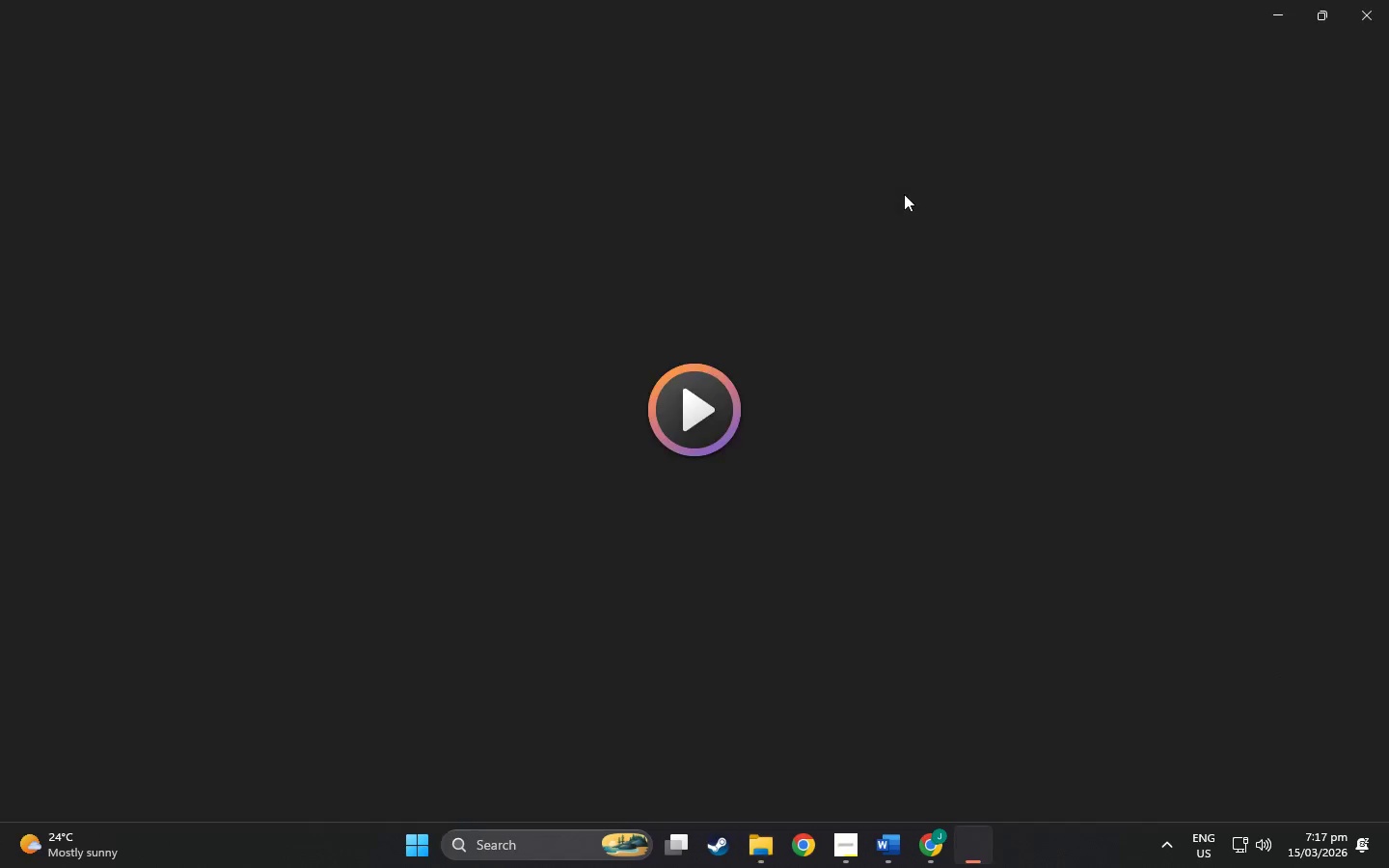 
triple_click([904, 194])
 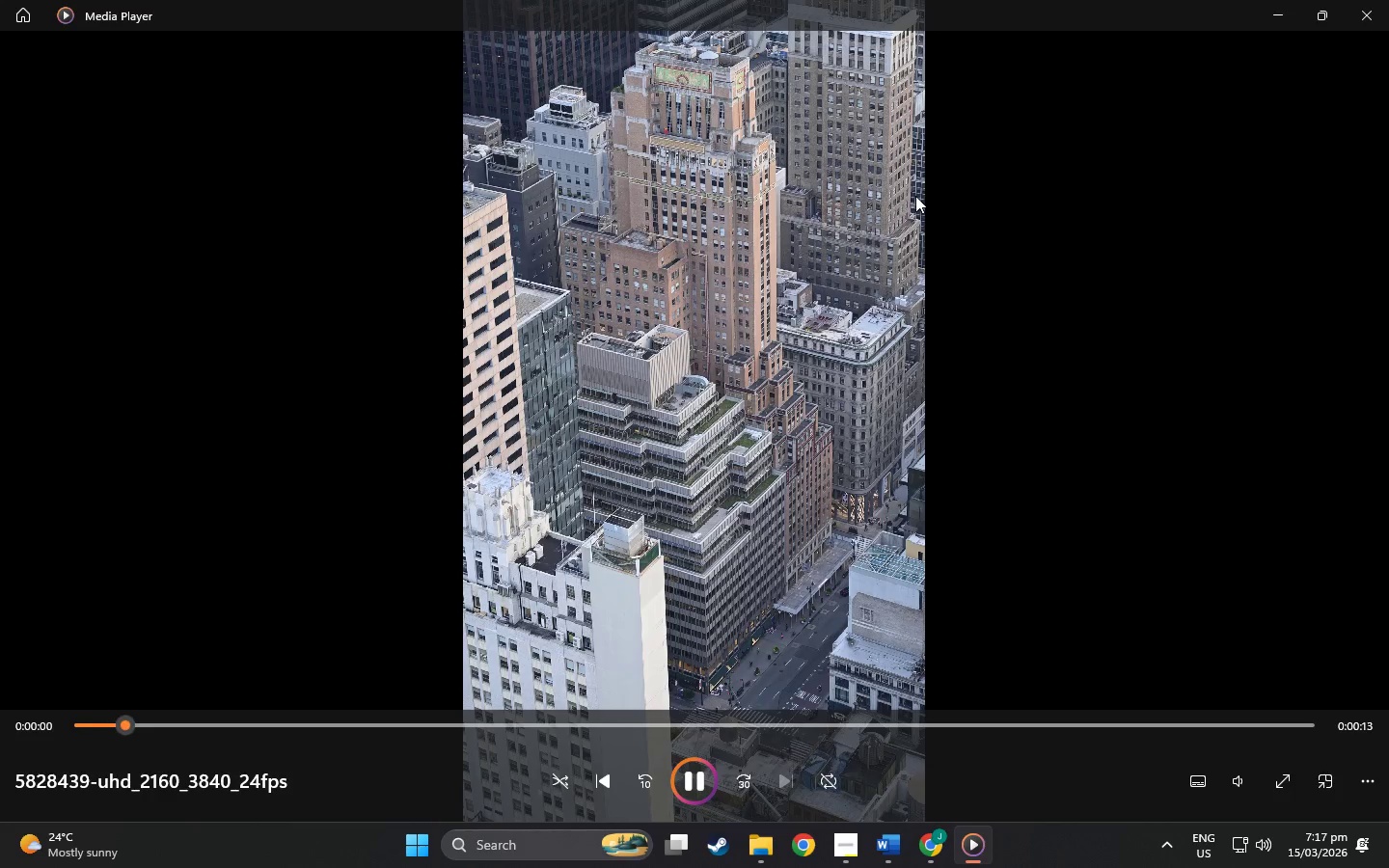 
left_click([1388, 0])
 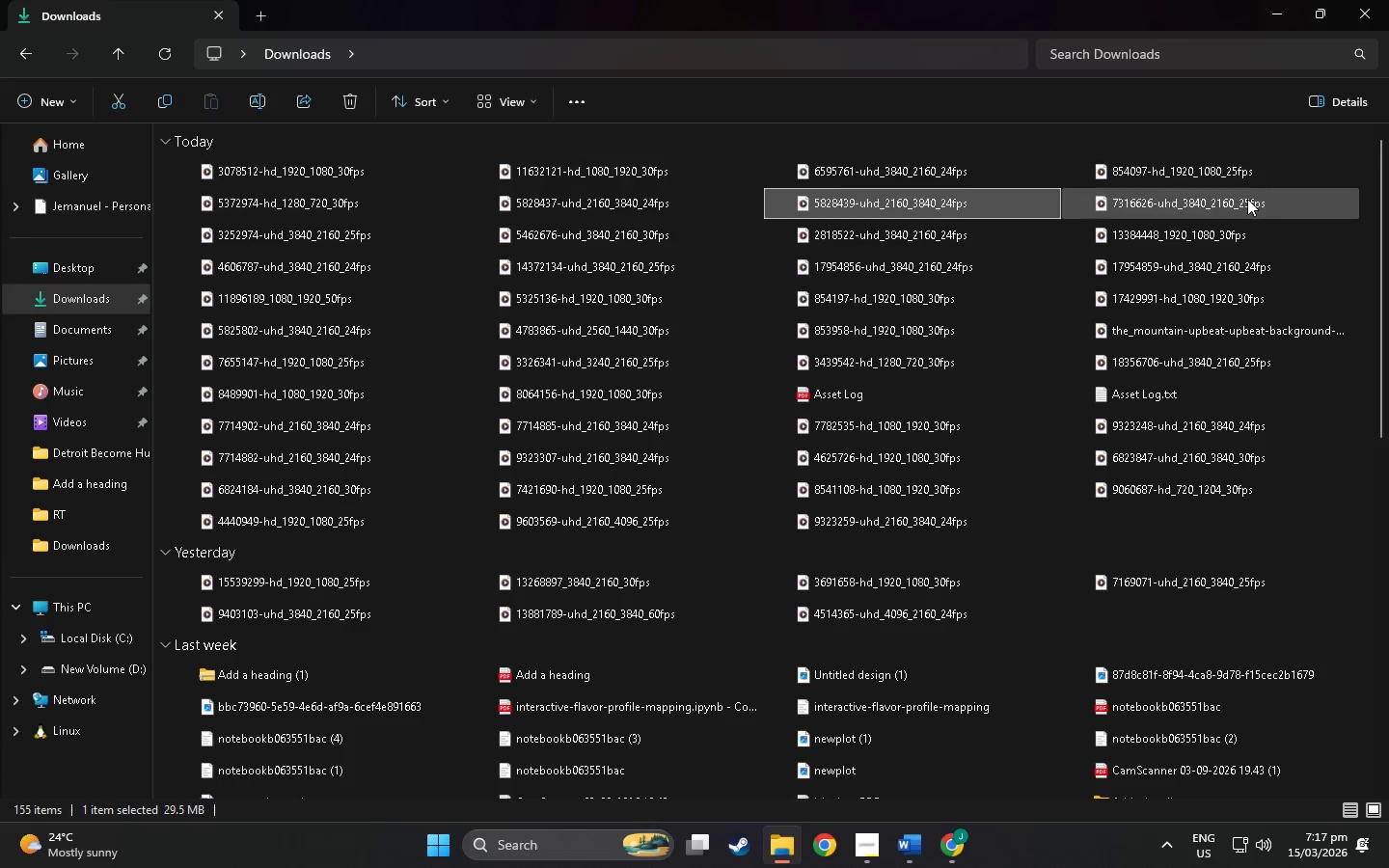 
double_click([1247, 199])
 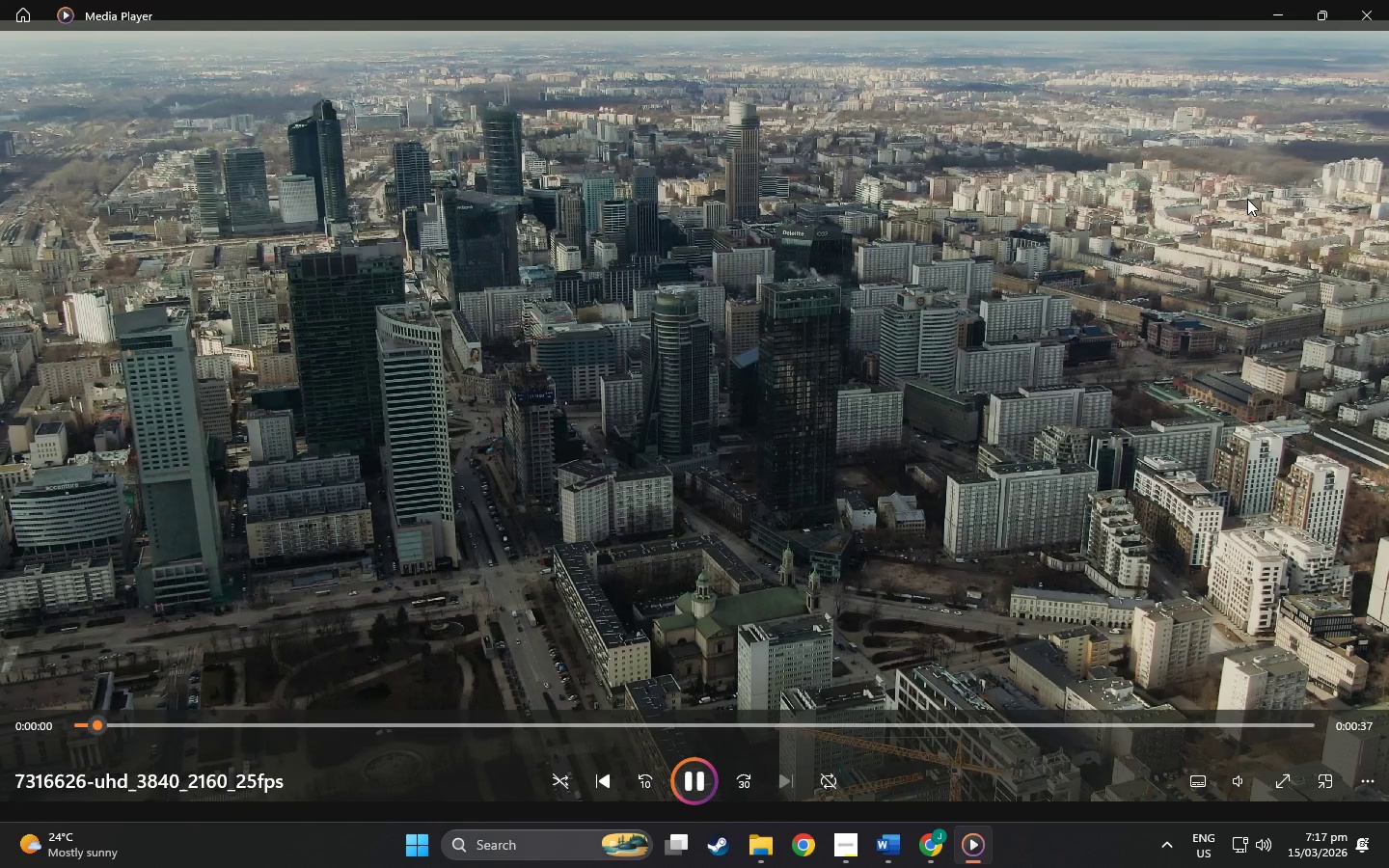 
left_click([1388, 0])
 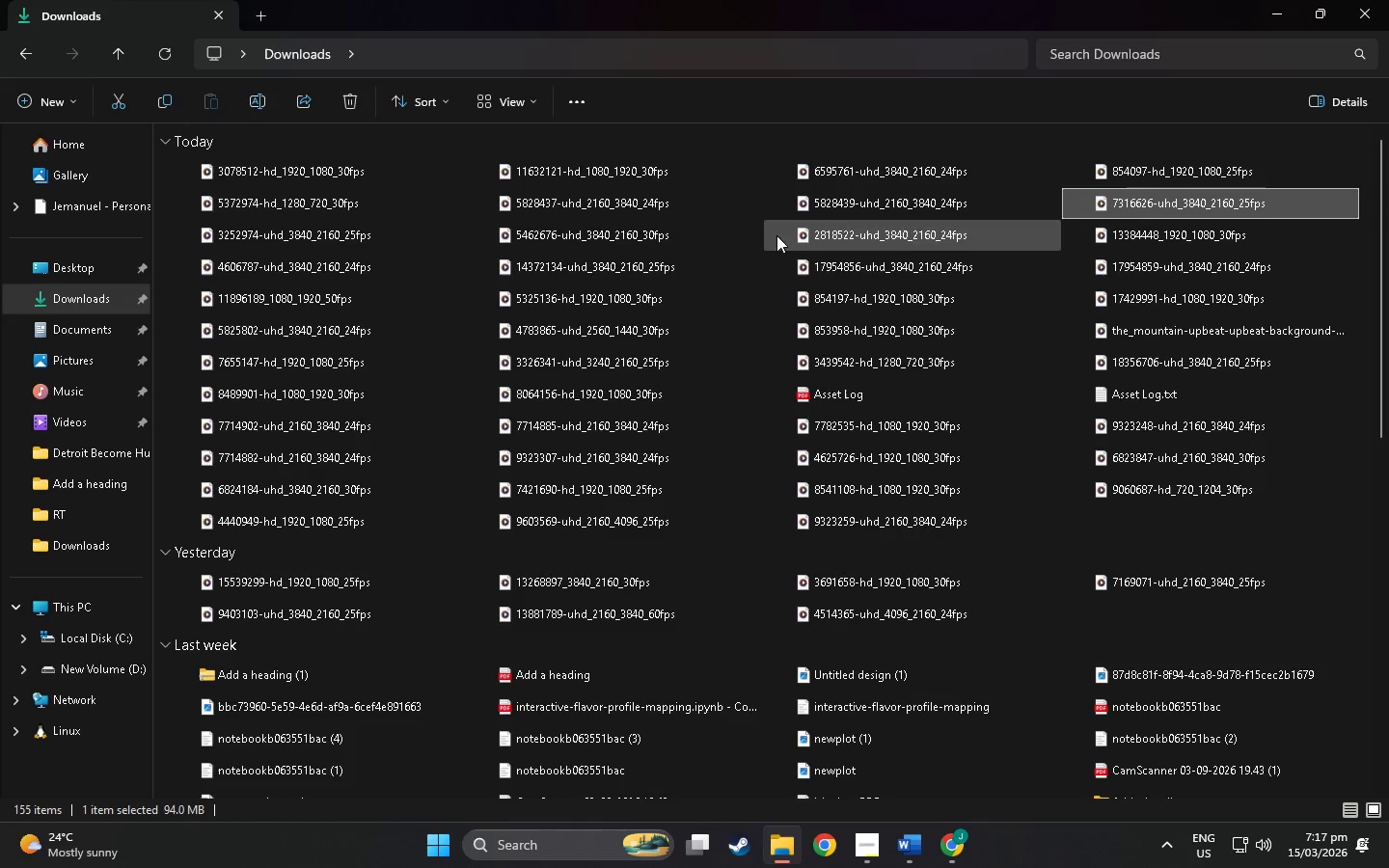 
double_click([246, 242])
 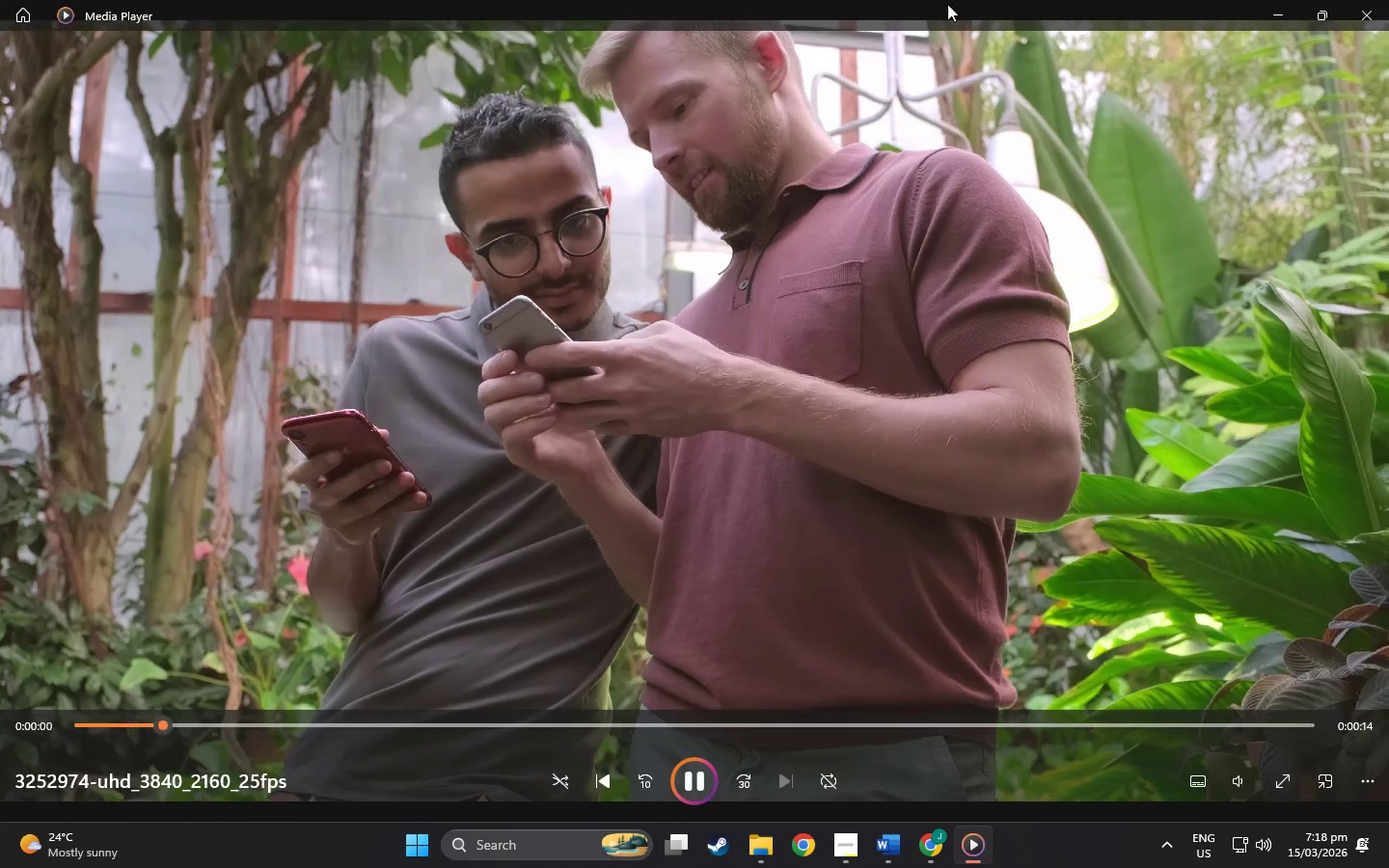 
left_click([1380, 25])
 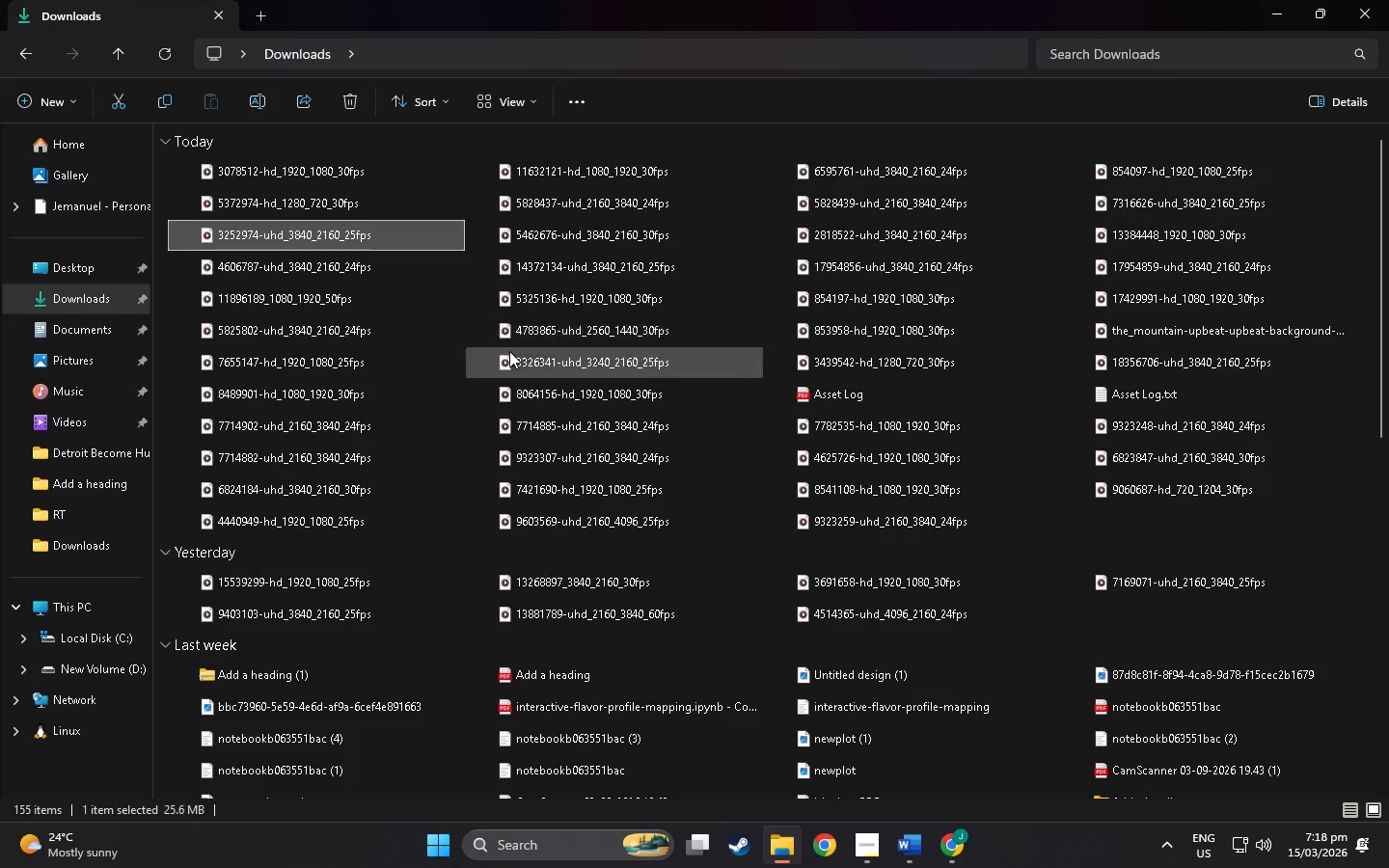 
key(Alt+Tab)
 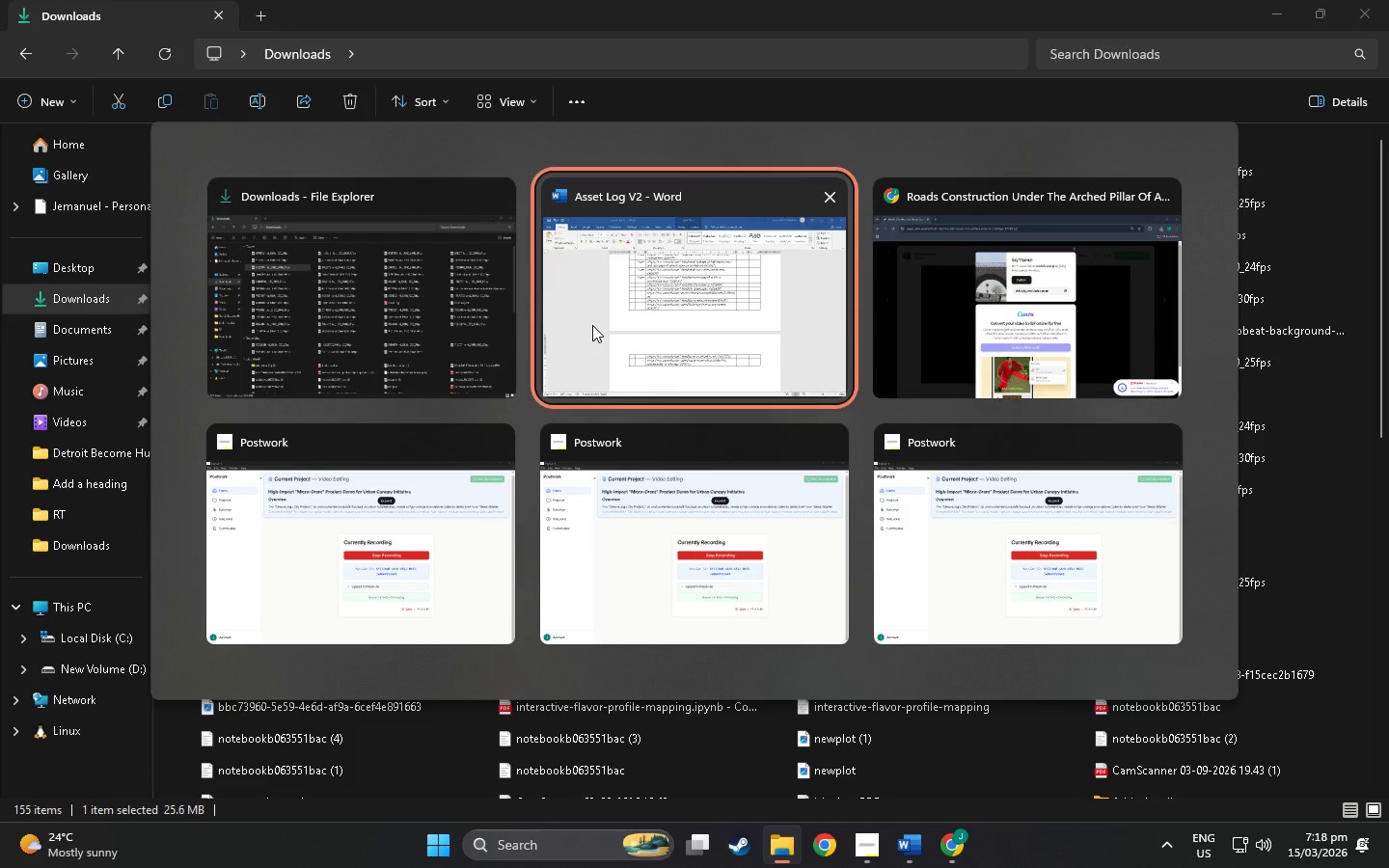 
key(Alt+Tab)
 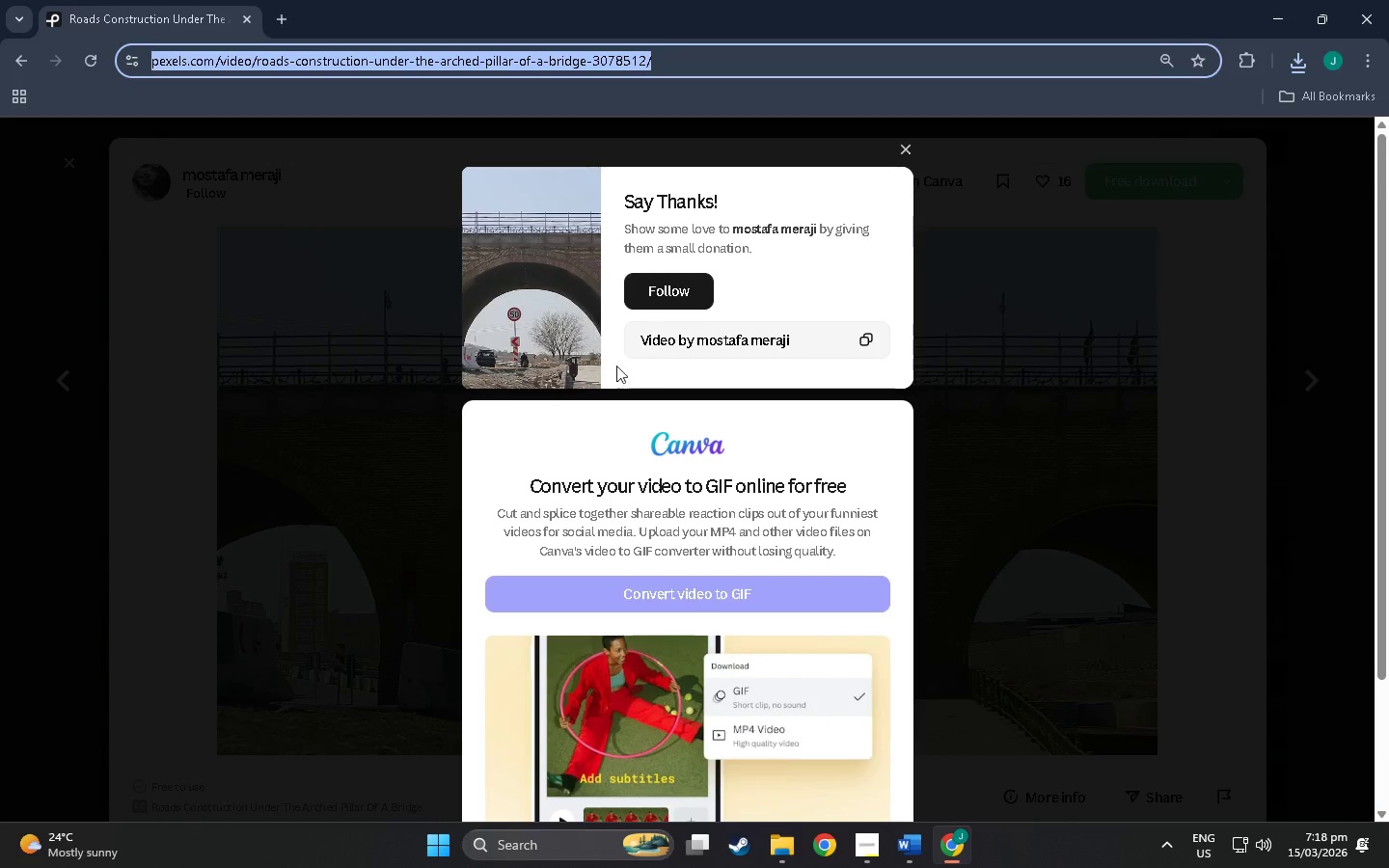 
scroll: coordinate [640, 369], scroll_direction: down, amount: 1.0
 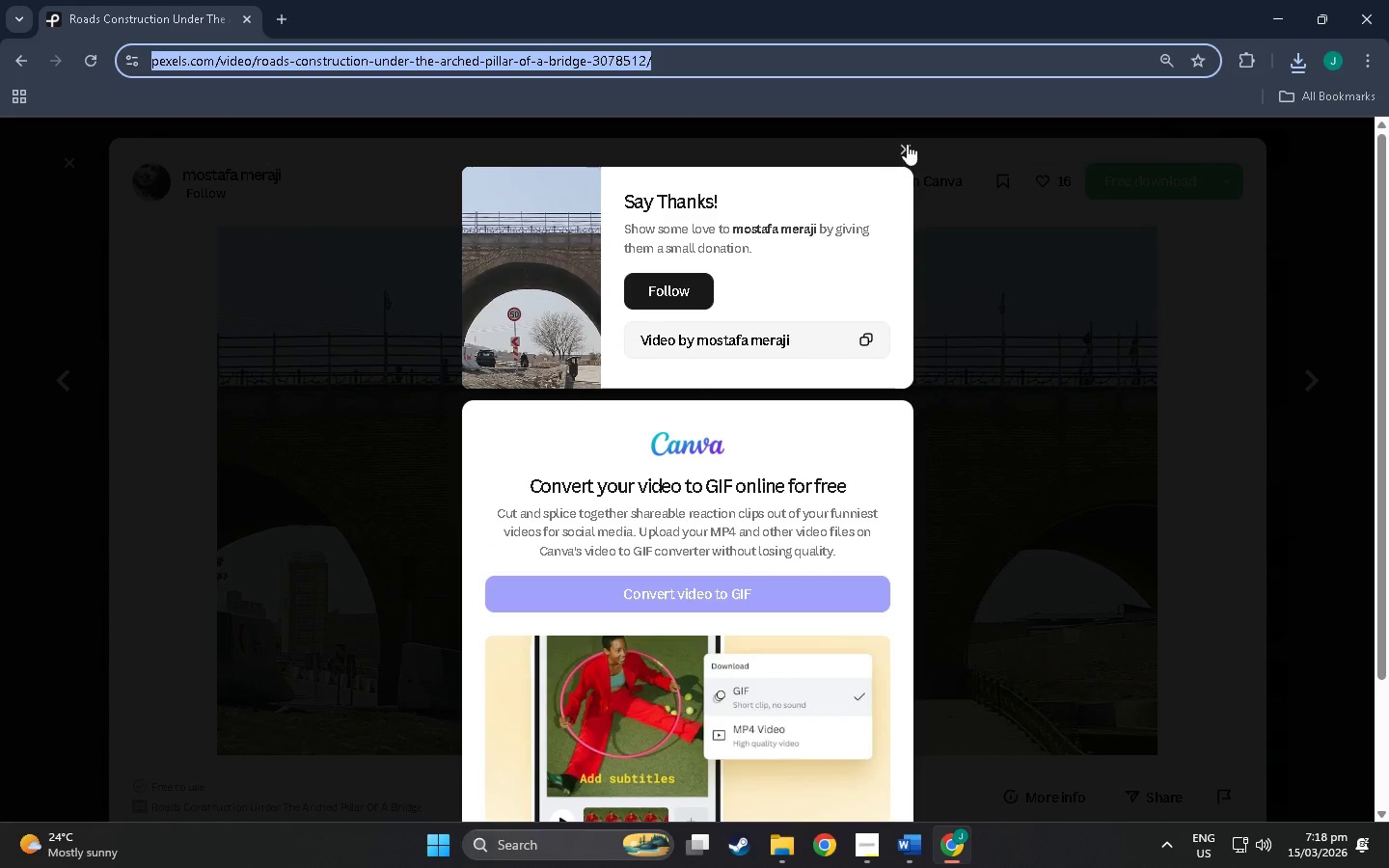 
left_click([911, 145])
 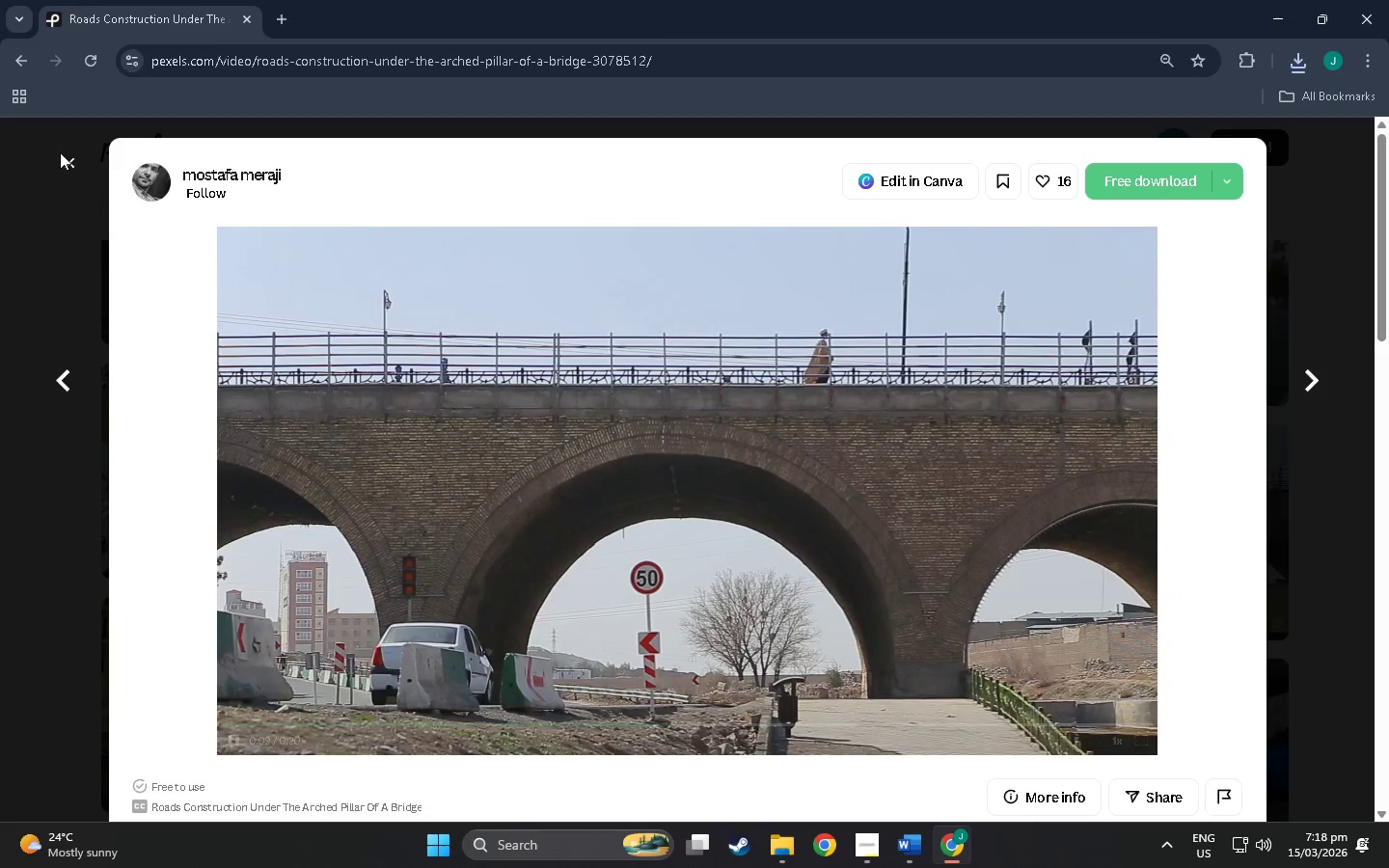 
left_click([68, 159])
 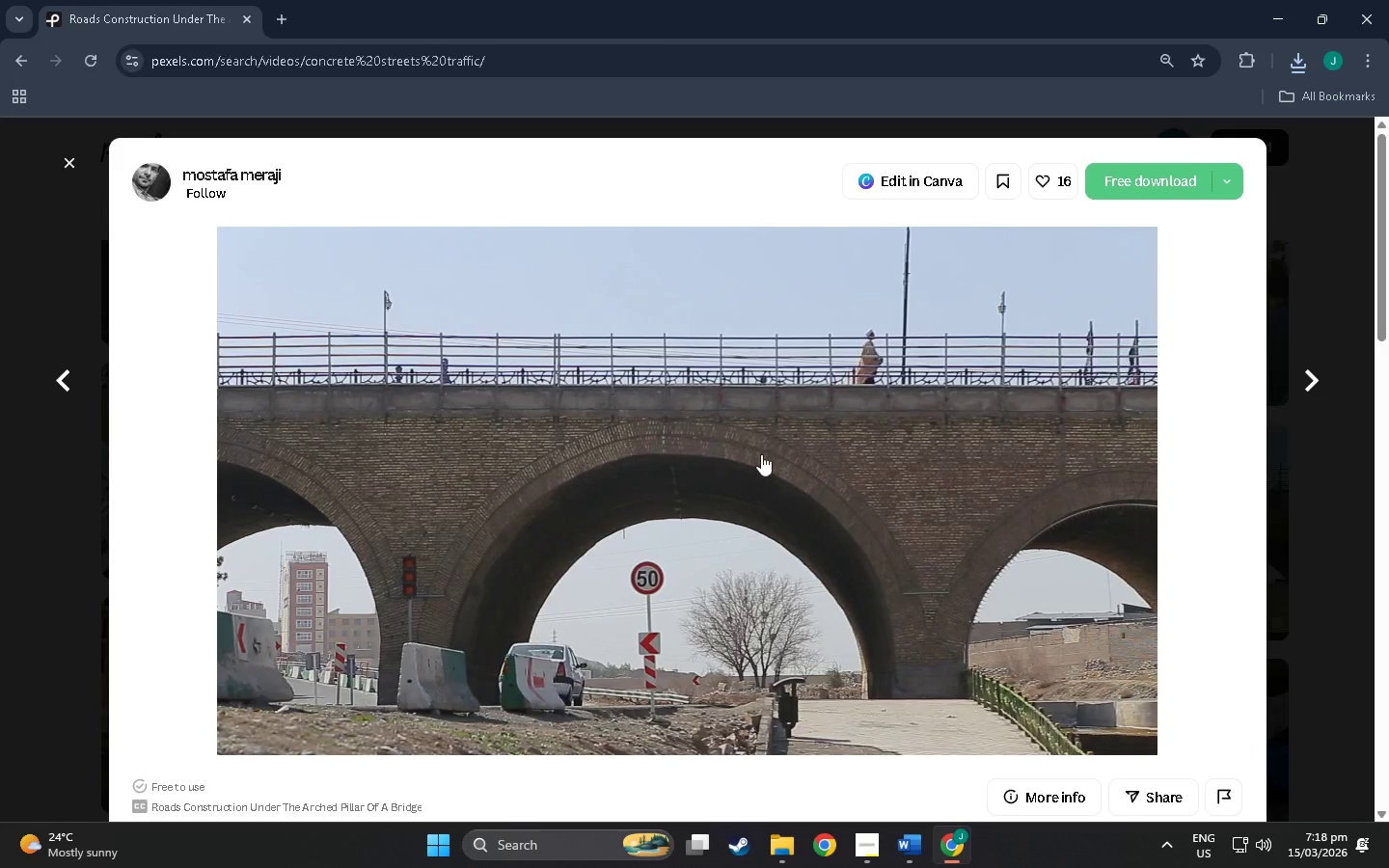 
scroll: coordinate [750, 529], scroll_direction: down, amount: 9.0
 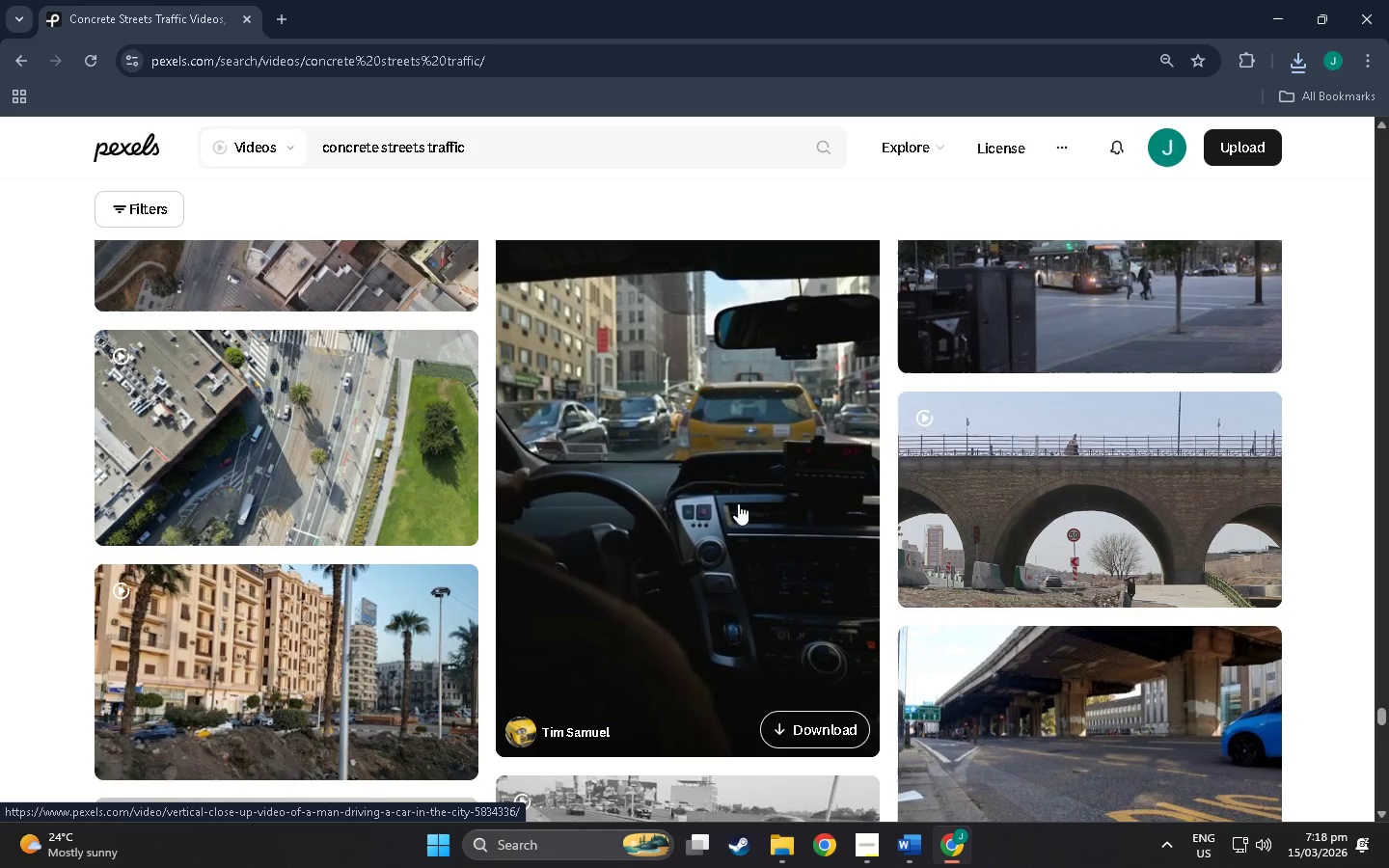 
wait(8.72)
 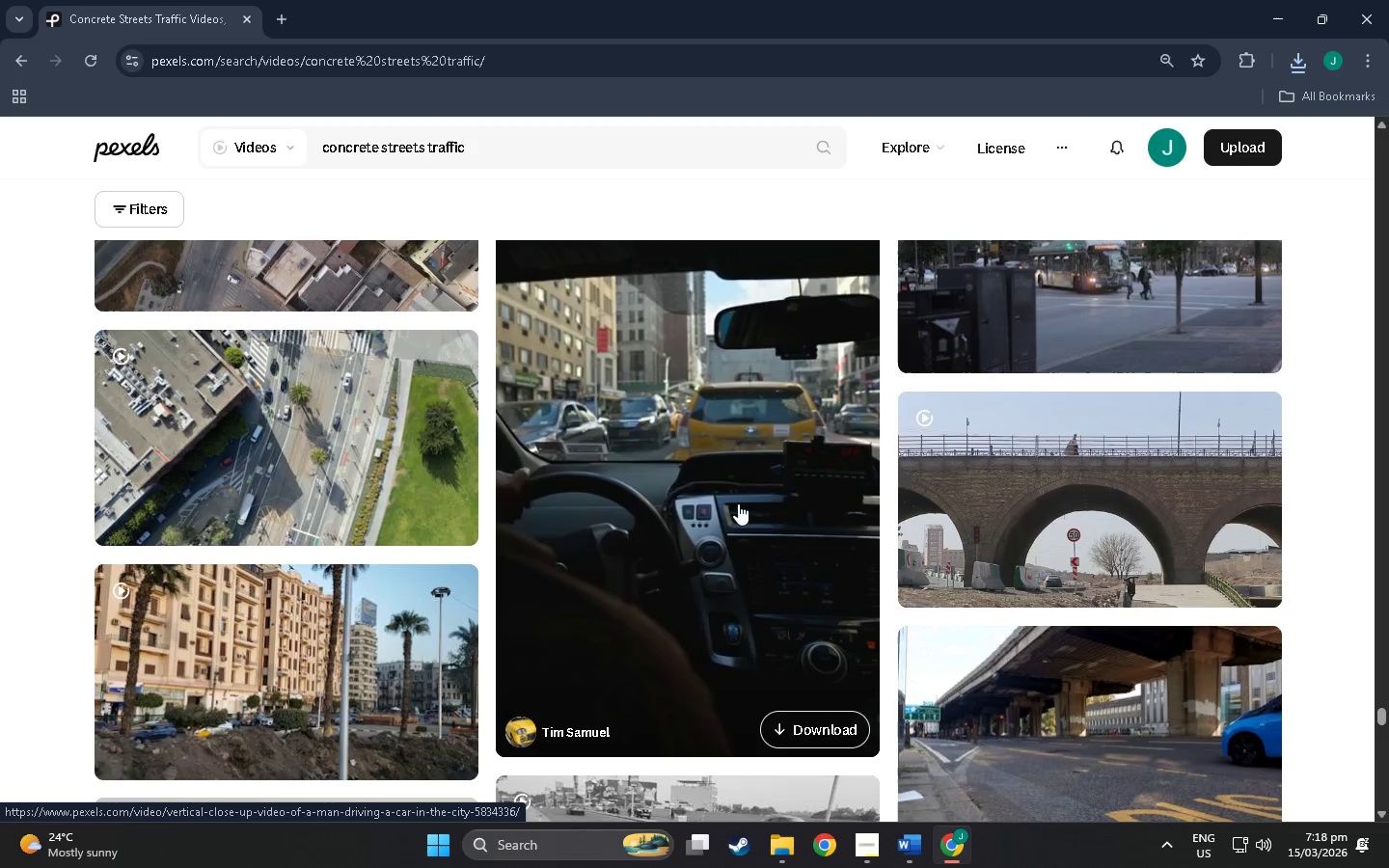 
scroll: coordinate [958, 546], scroll_direction: down, amount: 25.0
 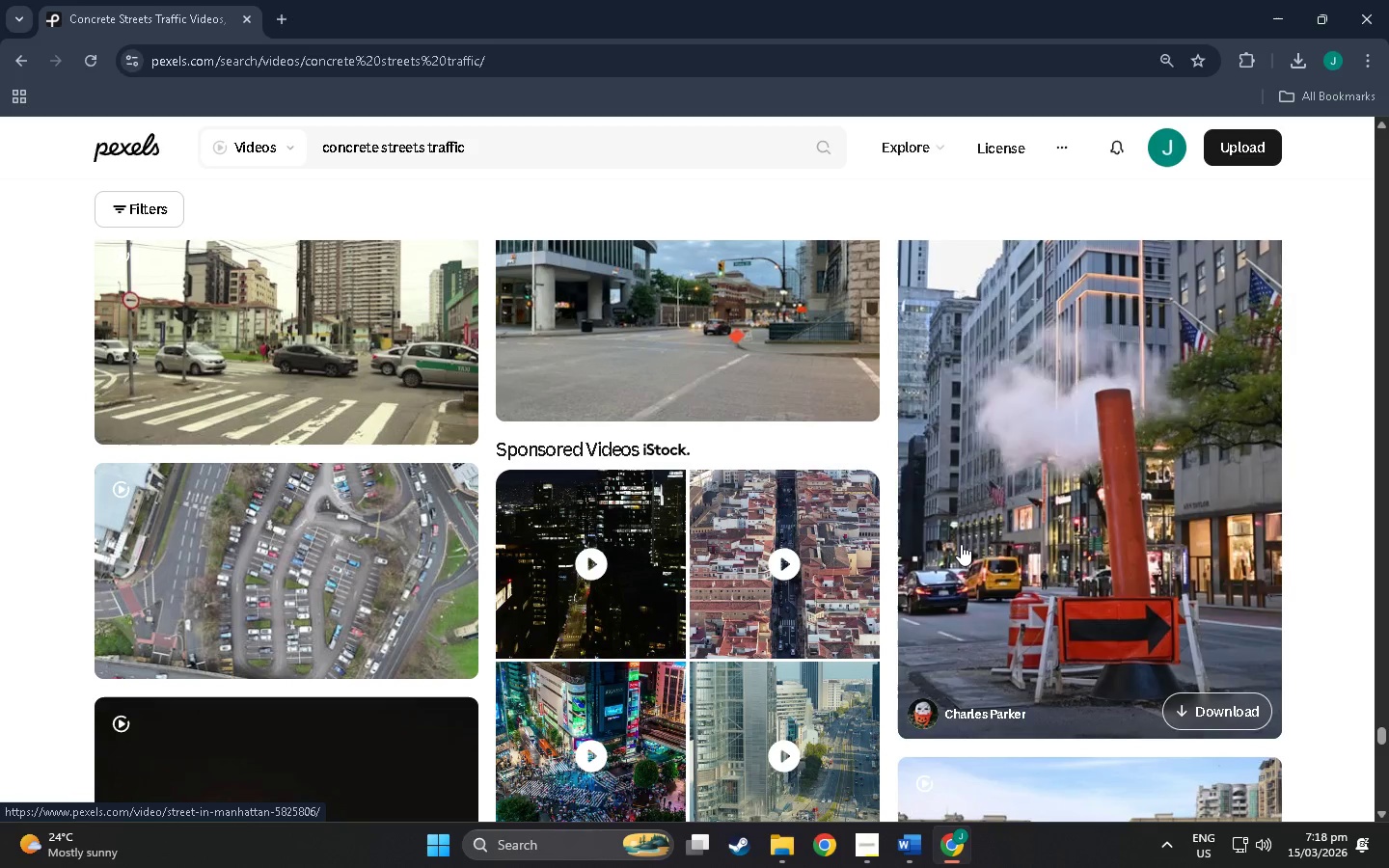 
left_click([961, 544])
 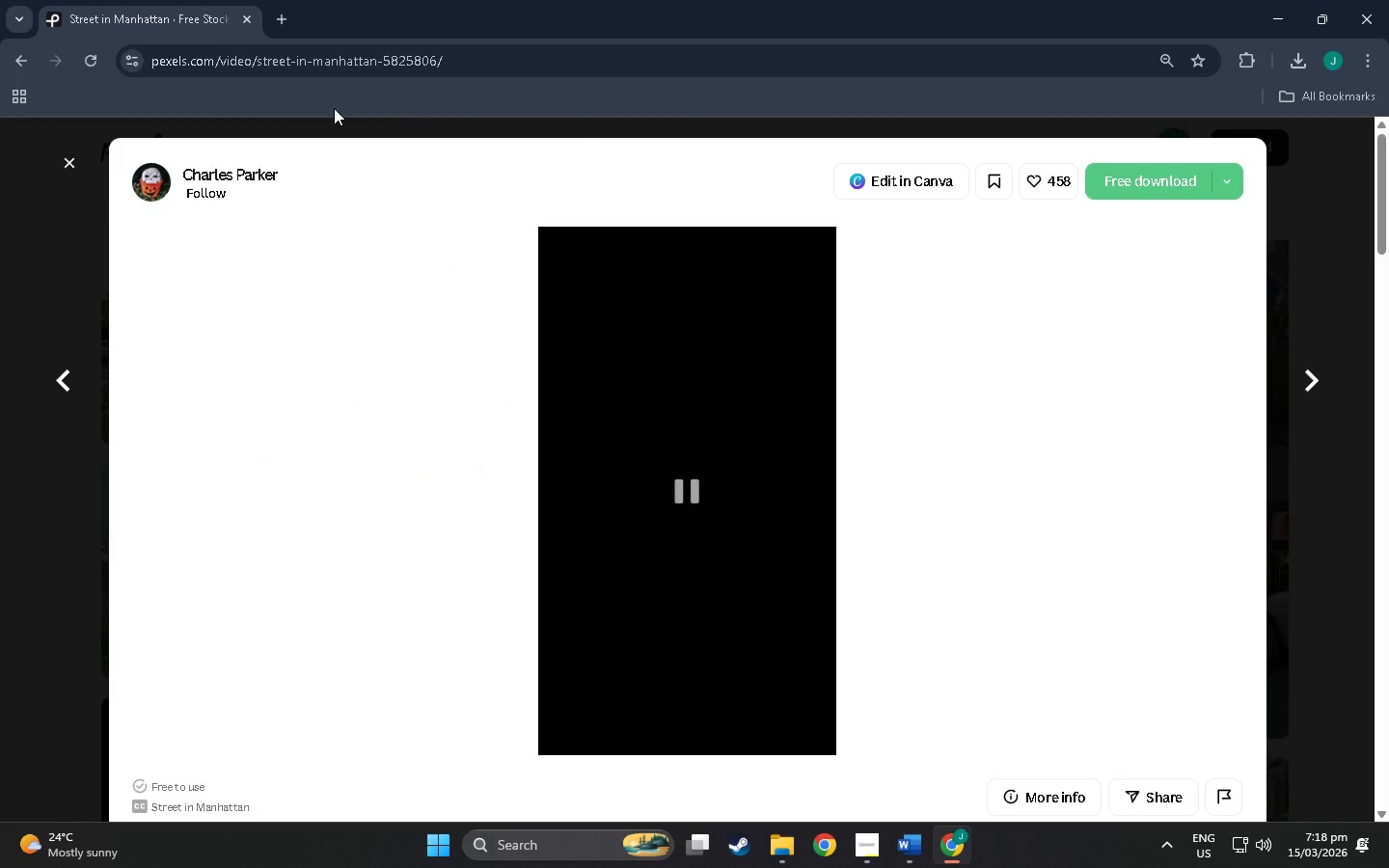 
left_click([449, 59])
 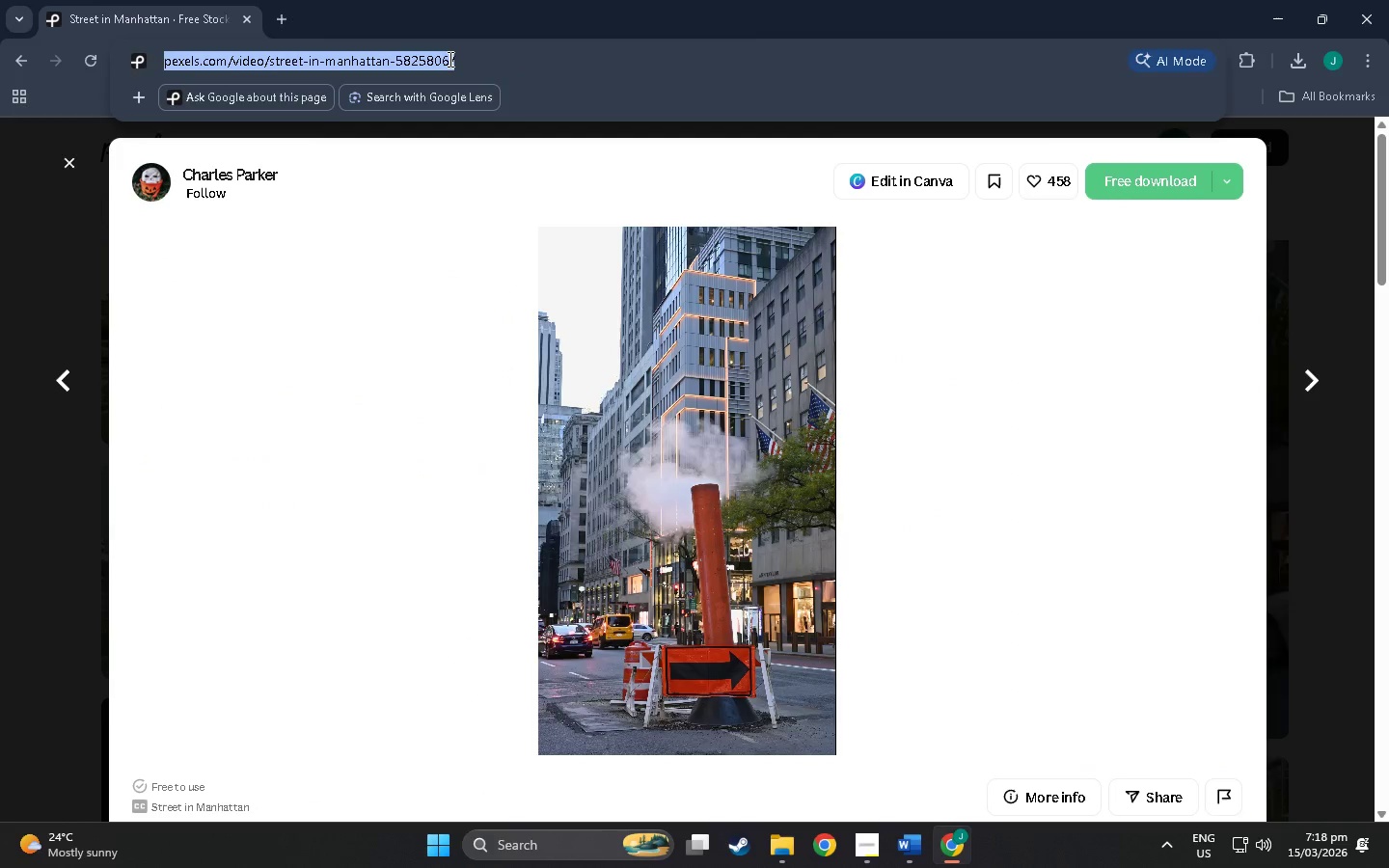 
key(Control+C)
 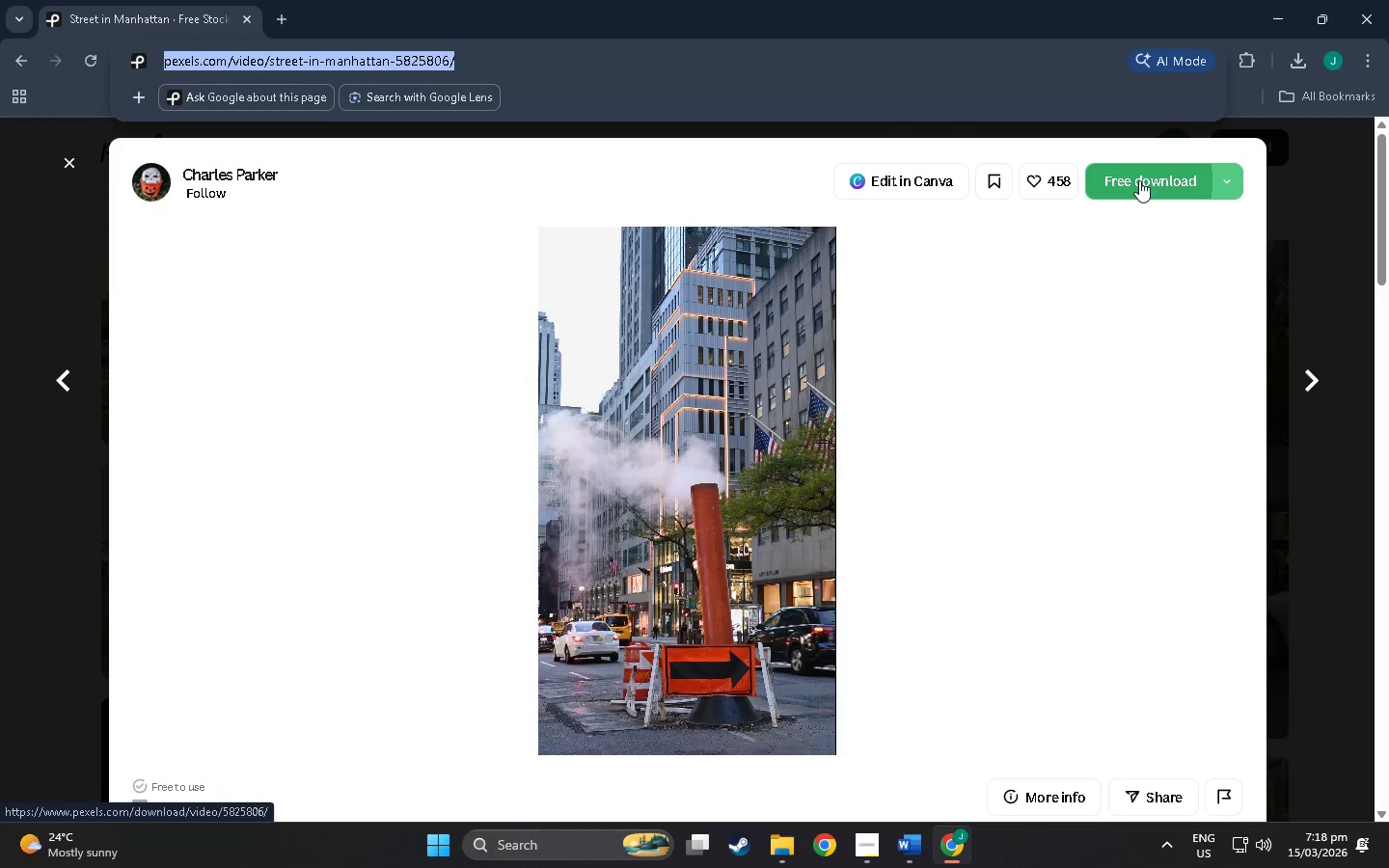 
wait(11.33)
 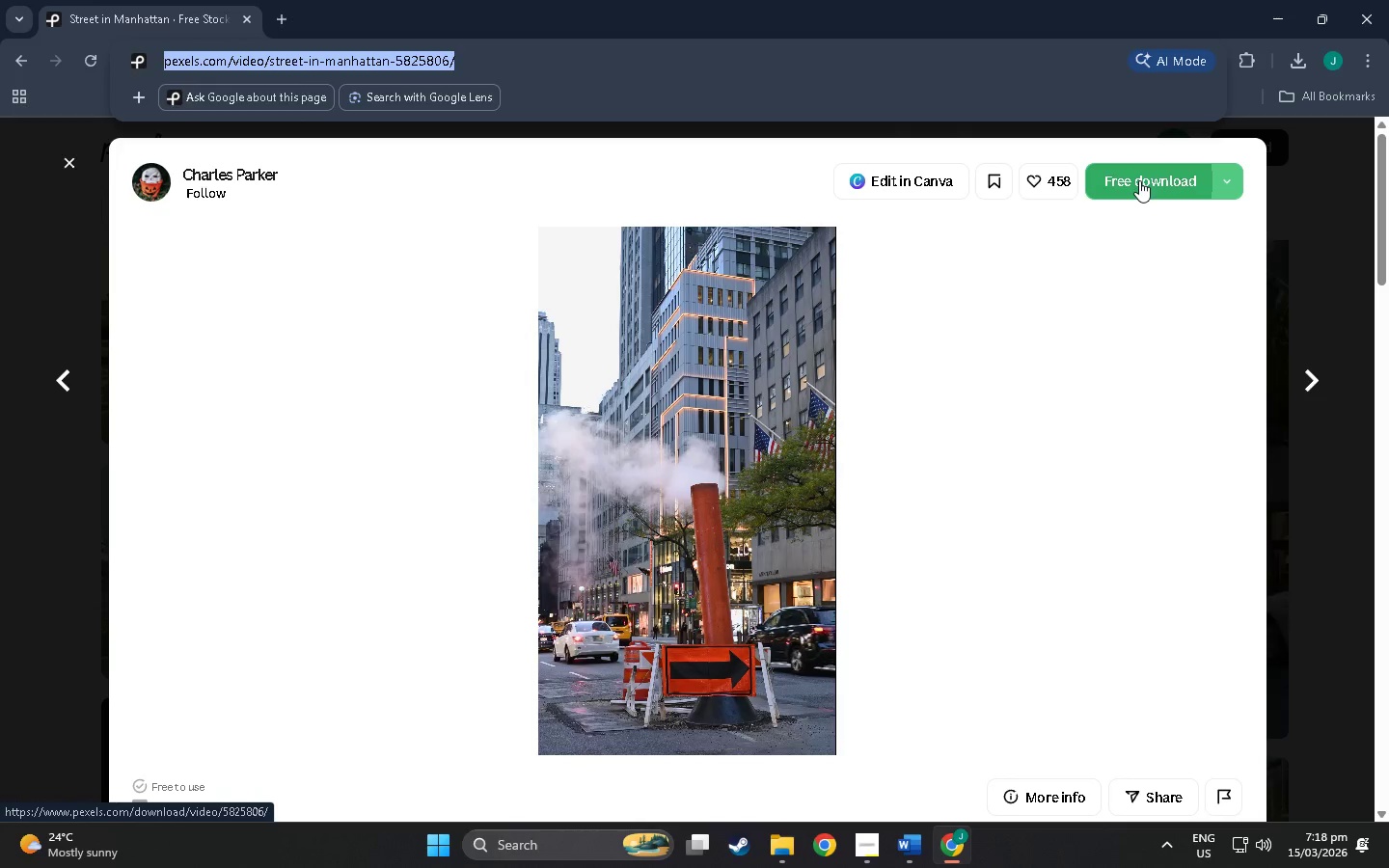 
double_click([1137, 183])
 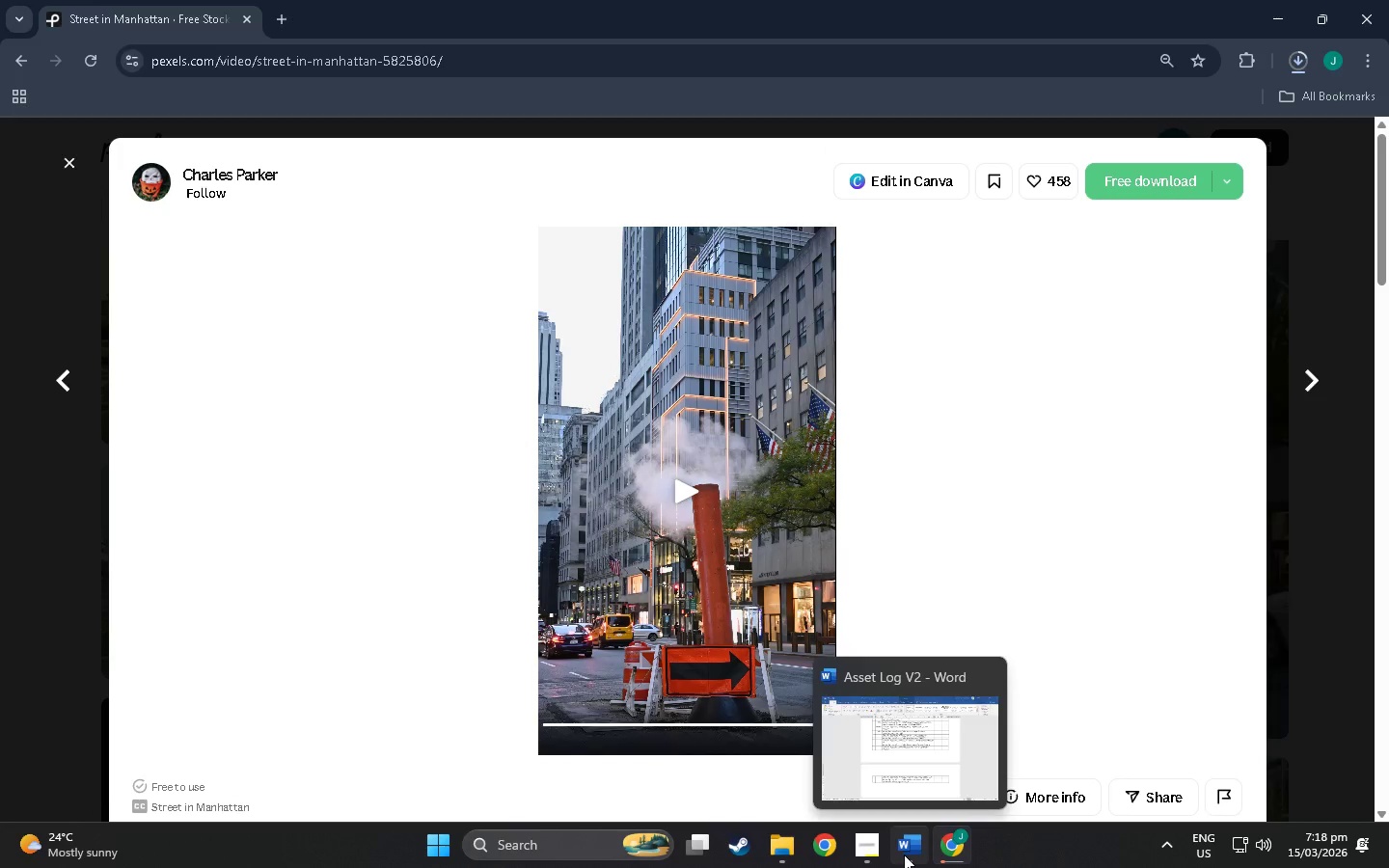 
wait(5.64)
 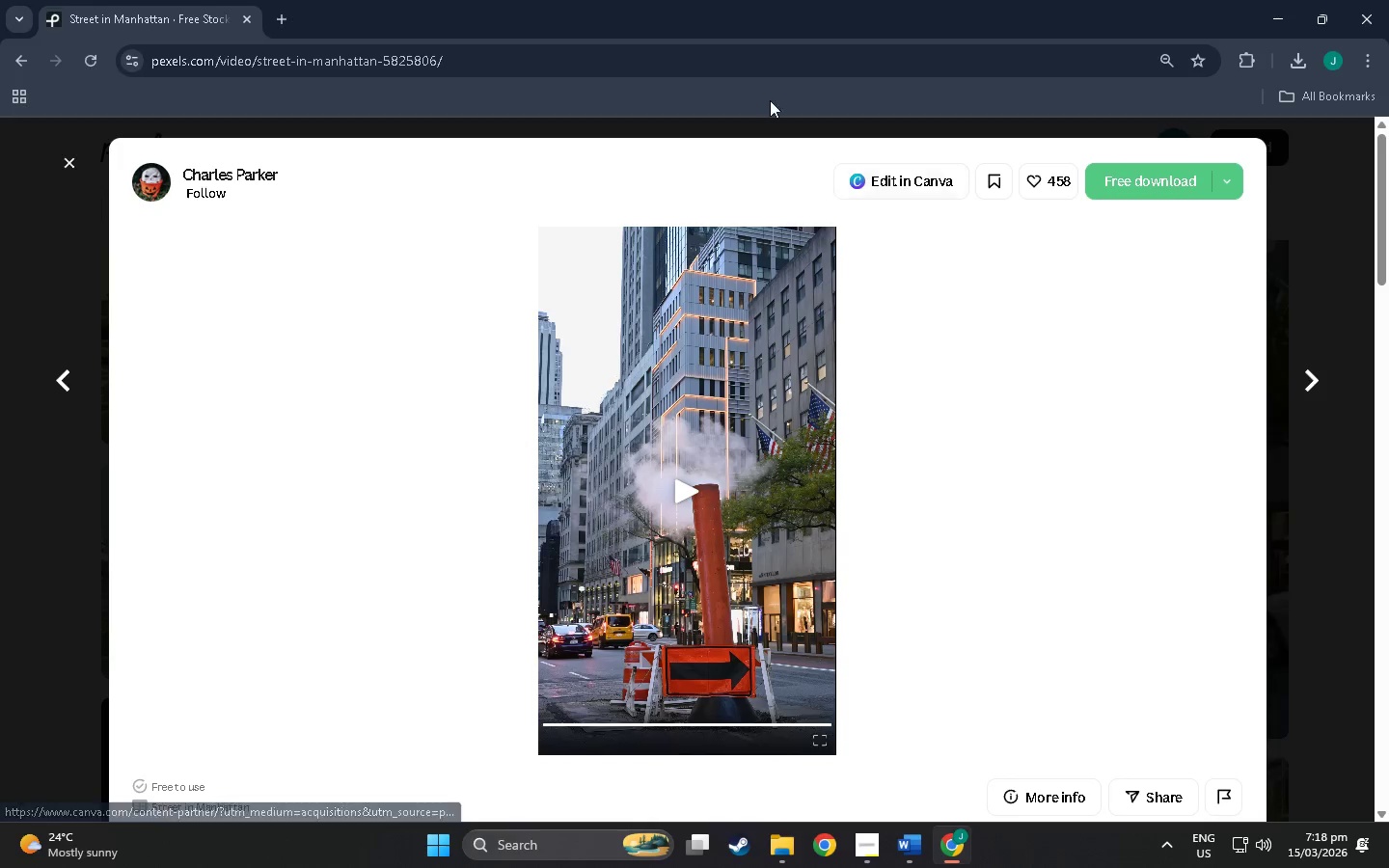 
left_click([899, 852])
 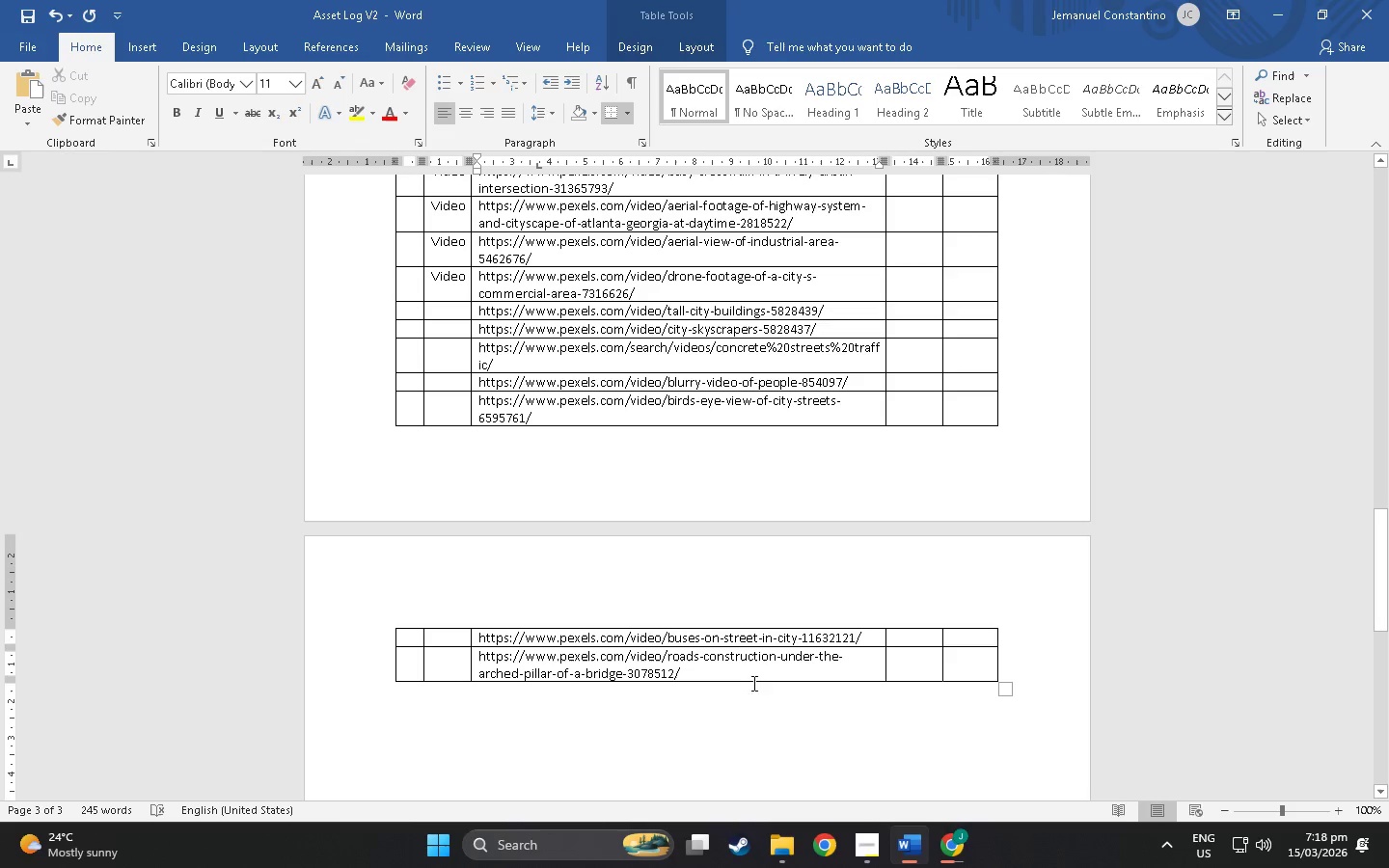 
left_click([727, 673])
 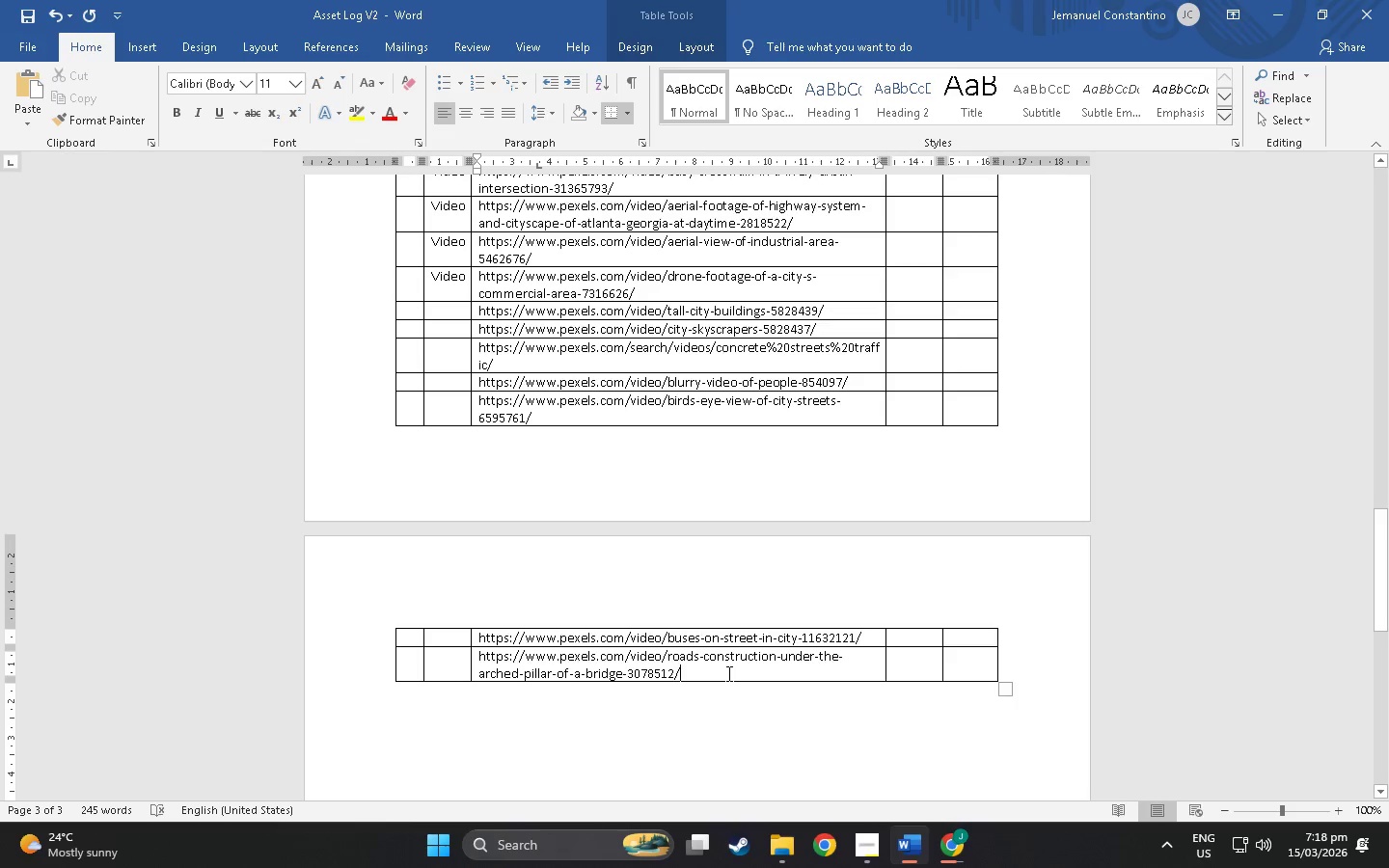 
right_click([727, 673])
 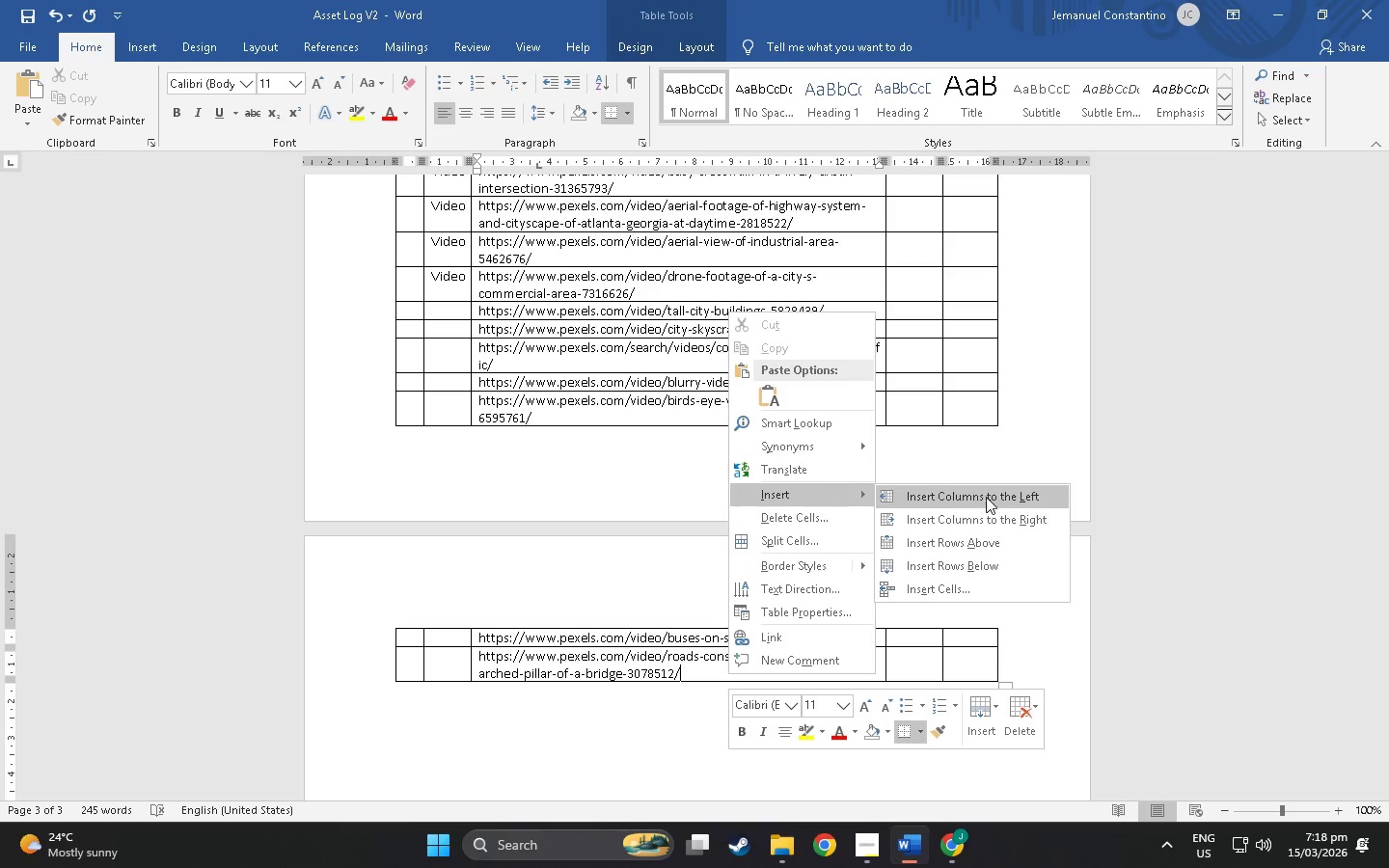 
left_click([975, 556])
 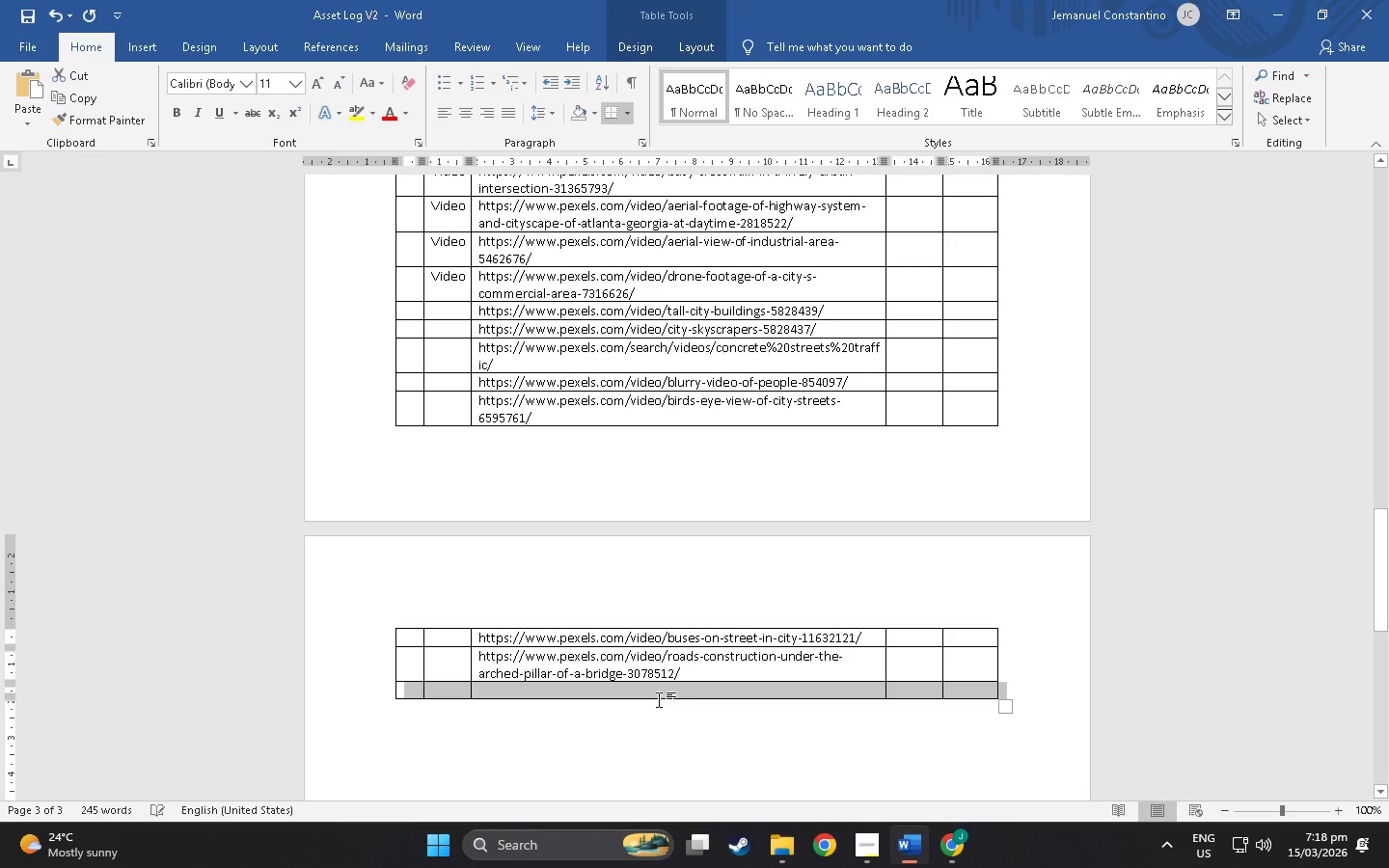 
left_click([660, 689])
 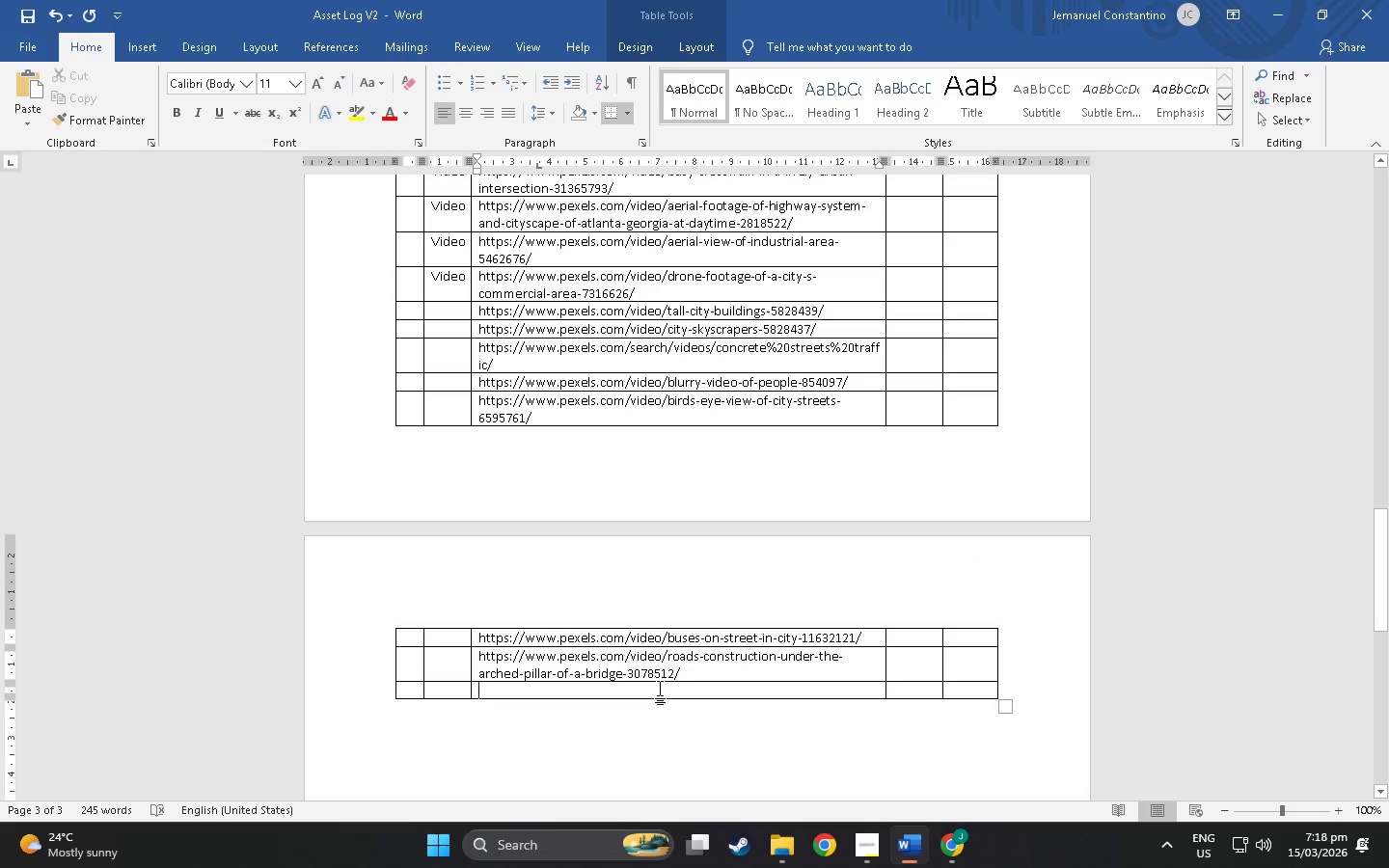 
key(Control+V)
 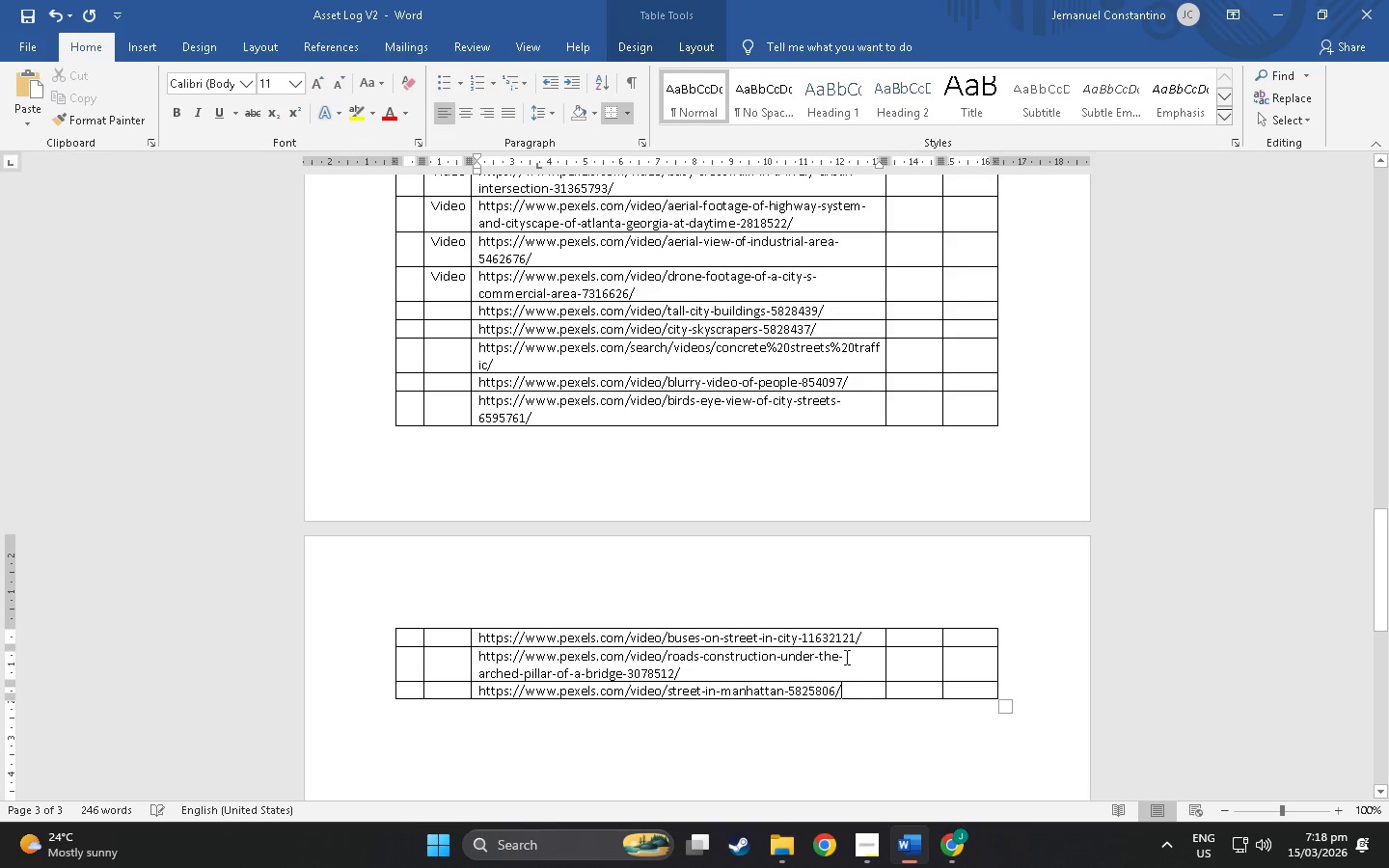 
key(Alt+AltLeft)
 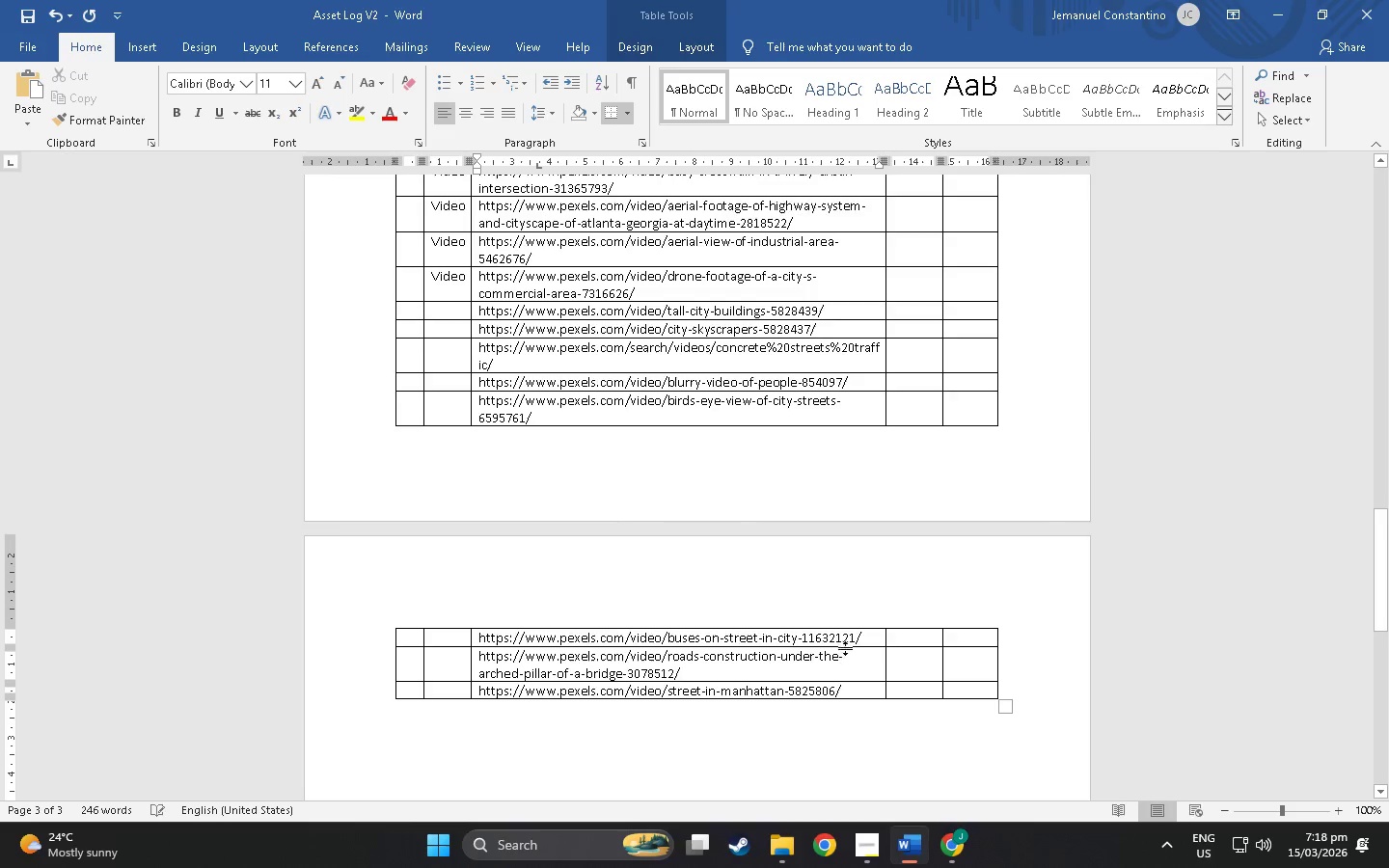 
key(Alt+Tab)
 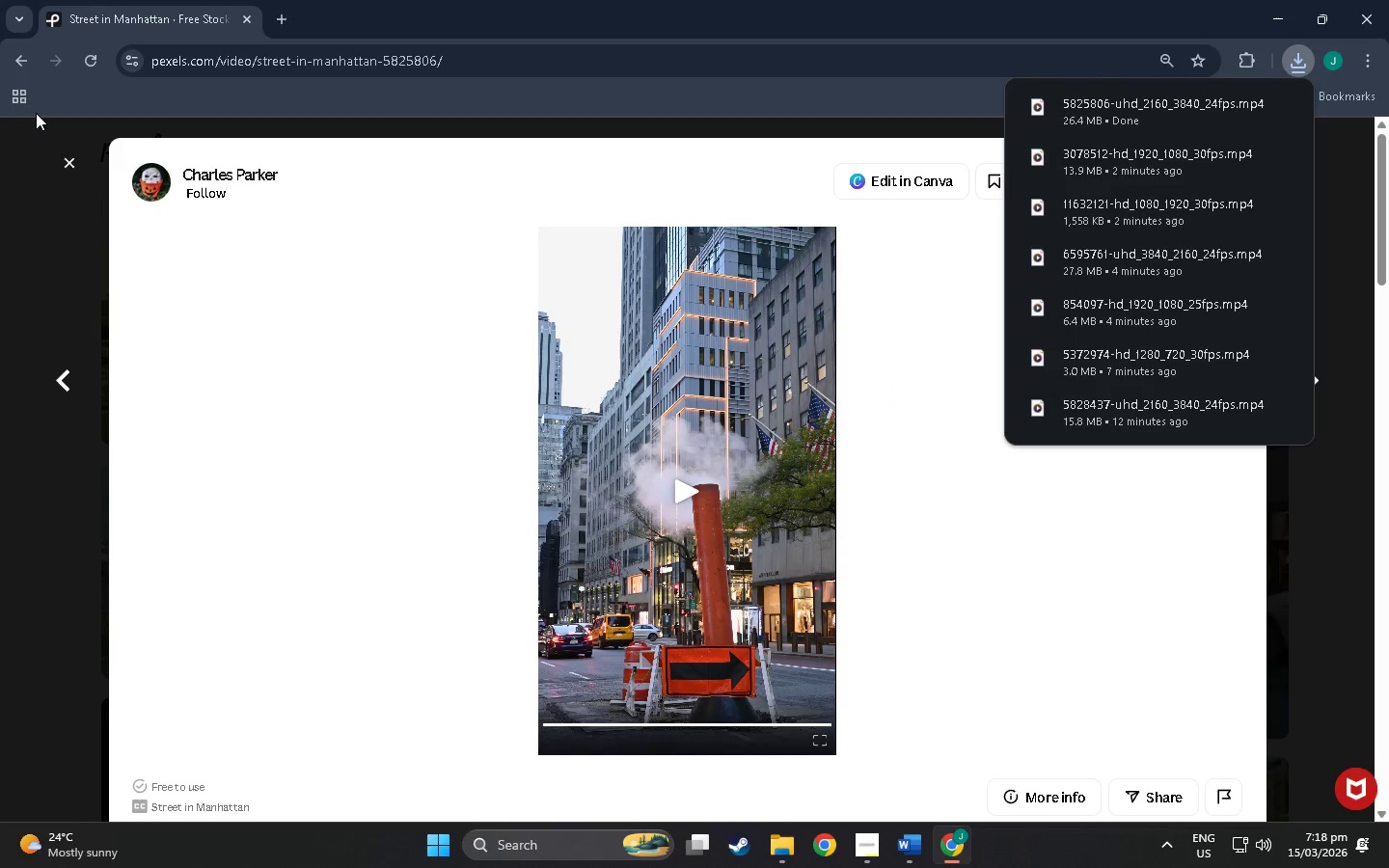 
left_click([65, 166])
 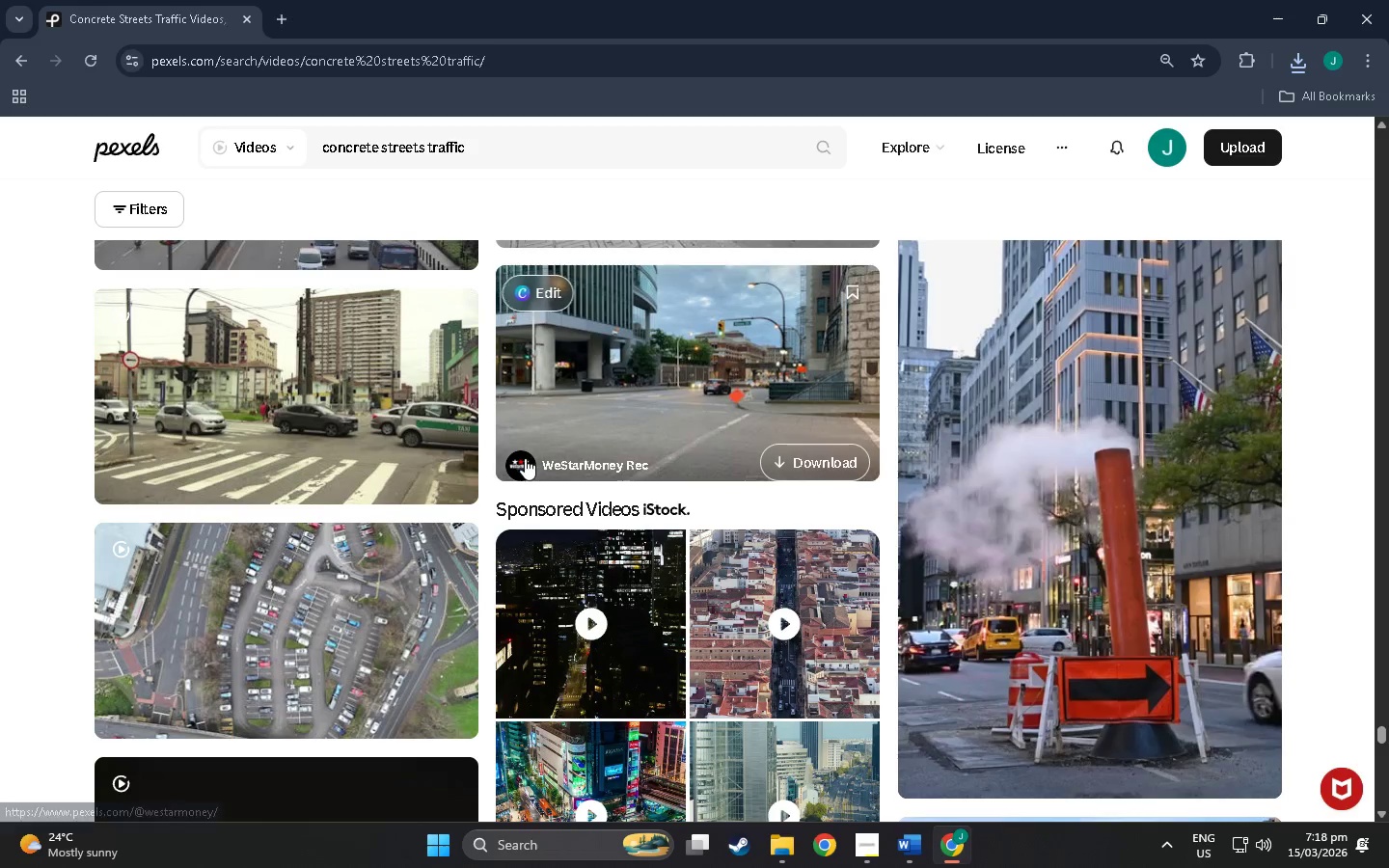 
scroll: coordinate [774, 540], scroll_direction: down, amount: 38.0
 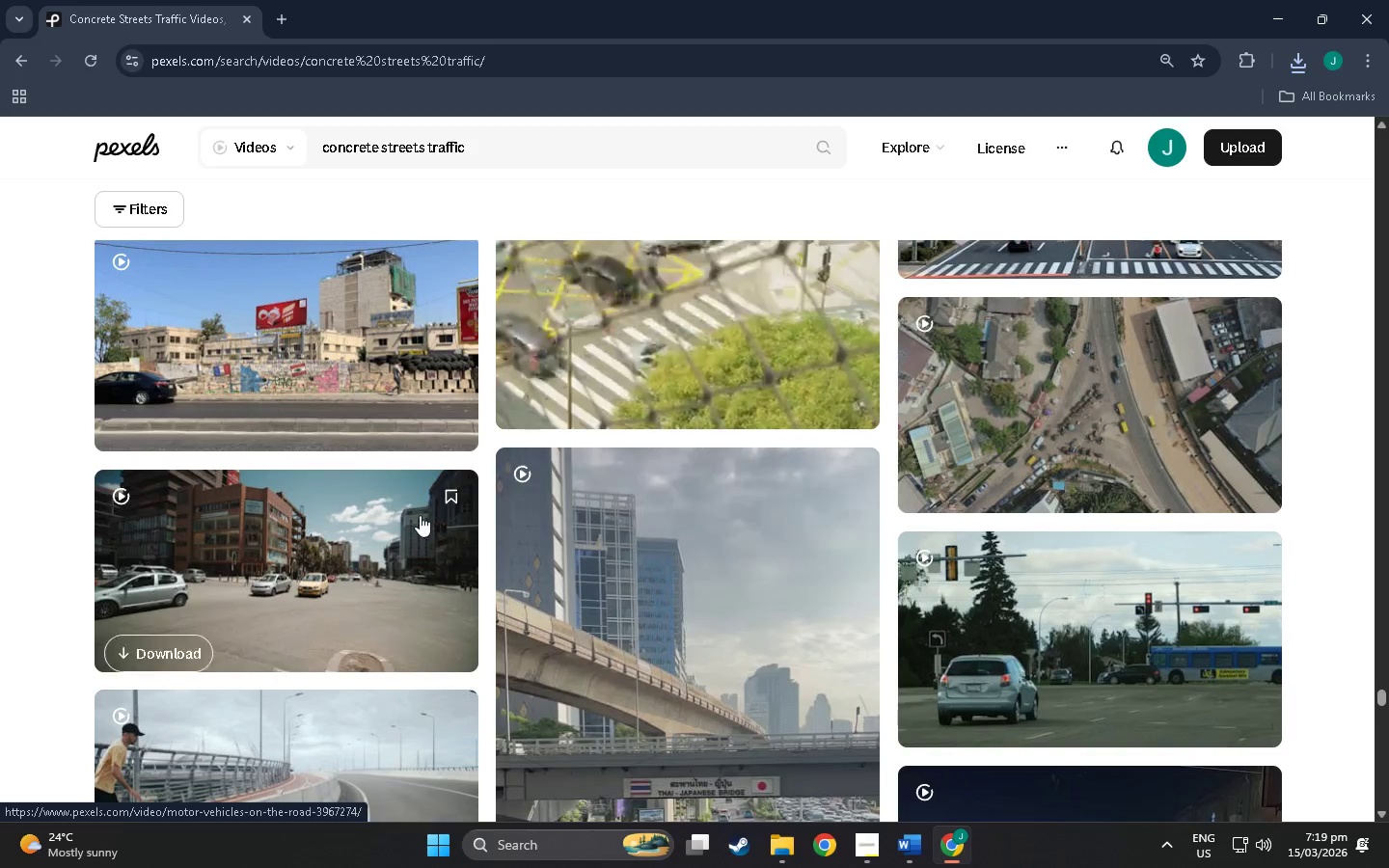 
mouse_move([373, 515])
 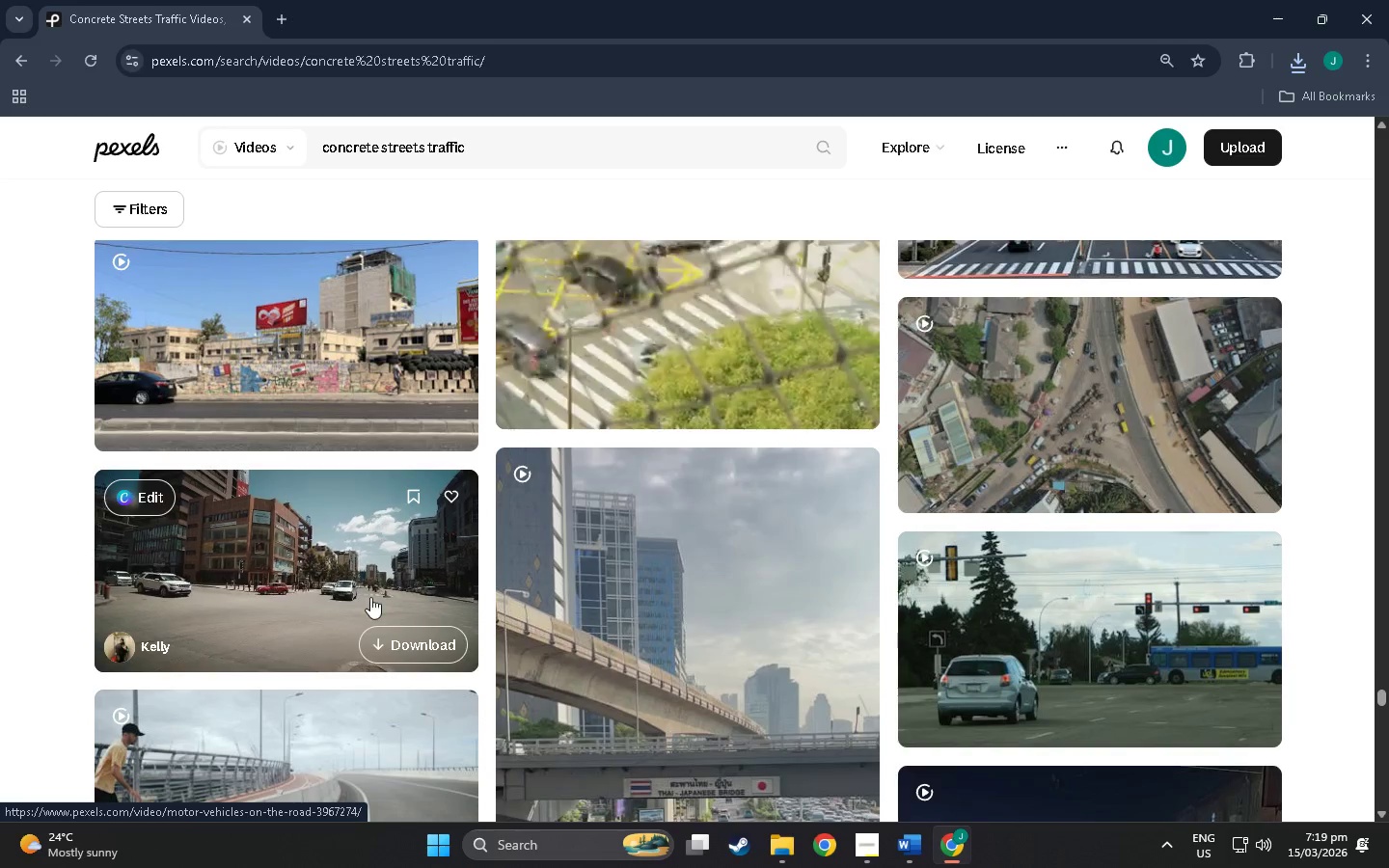 
scroll: coordinate [313, 418], scroll_direction: down, amount: 33.0
 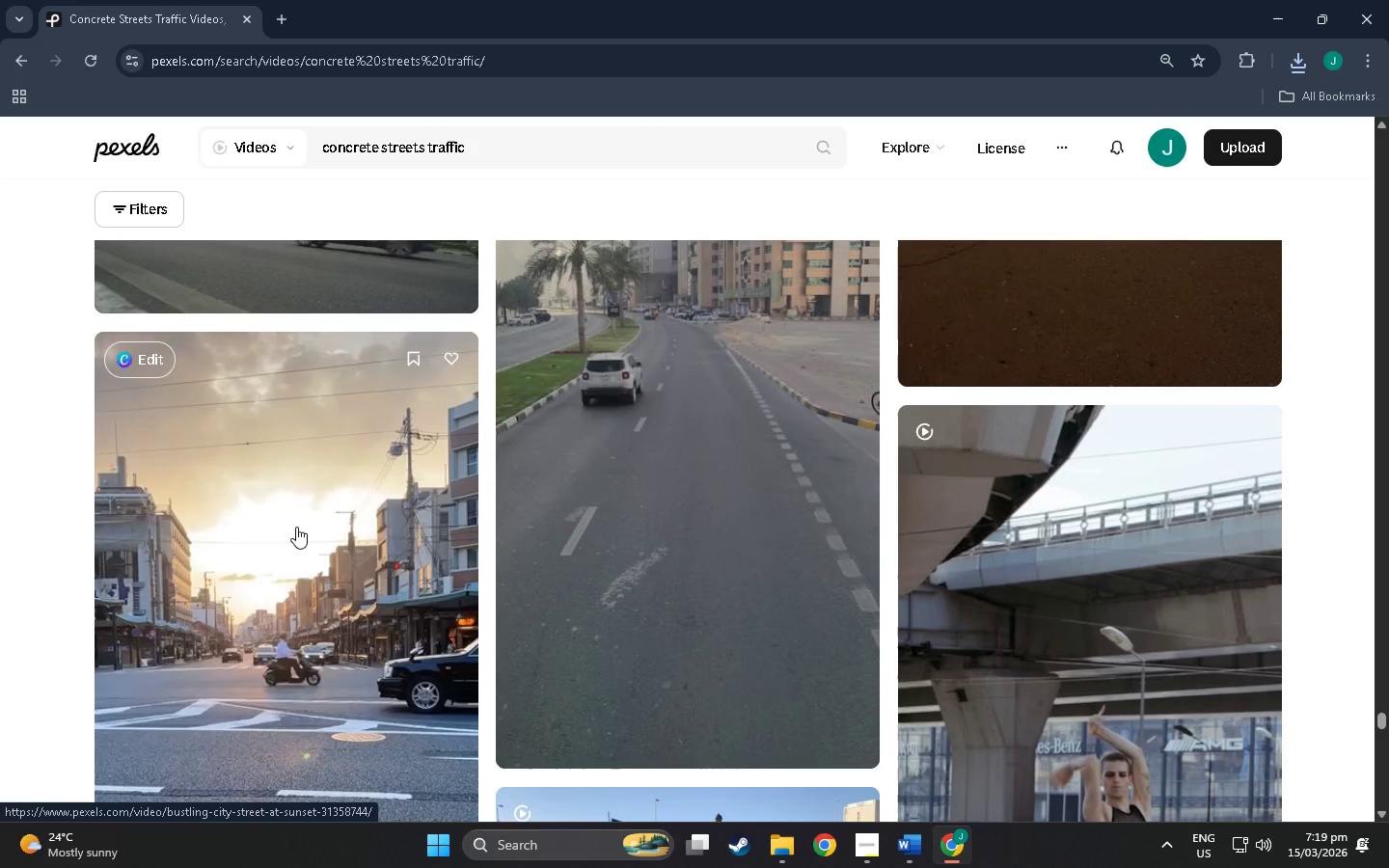 
scroll: coordinate [296, 530], scroll_direction: down, amount: 6.0
 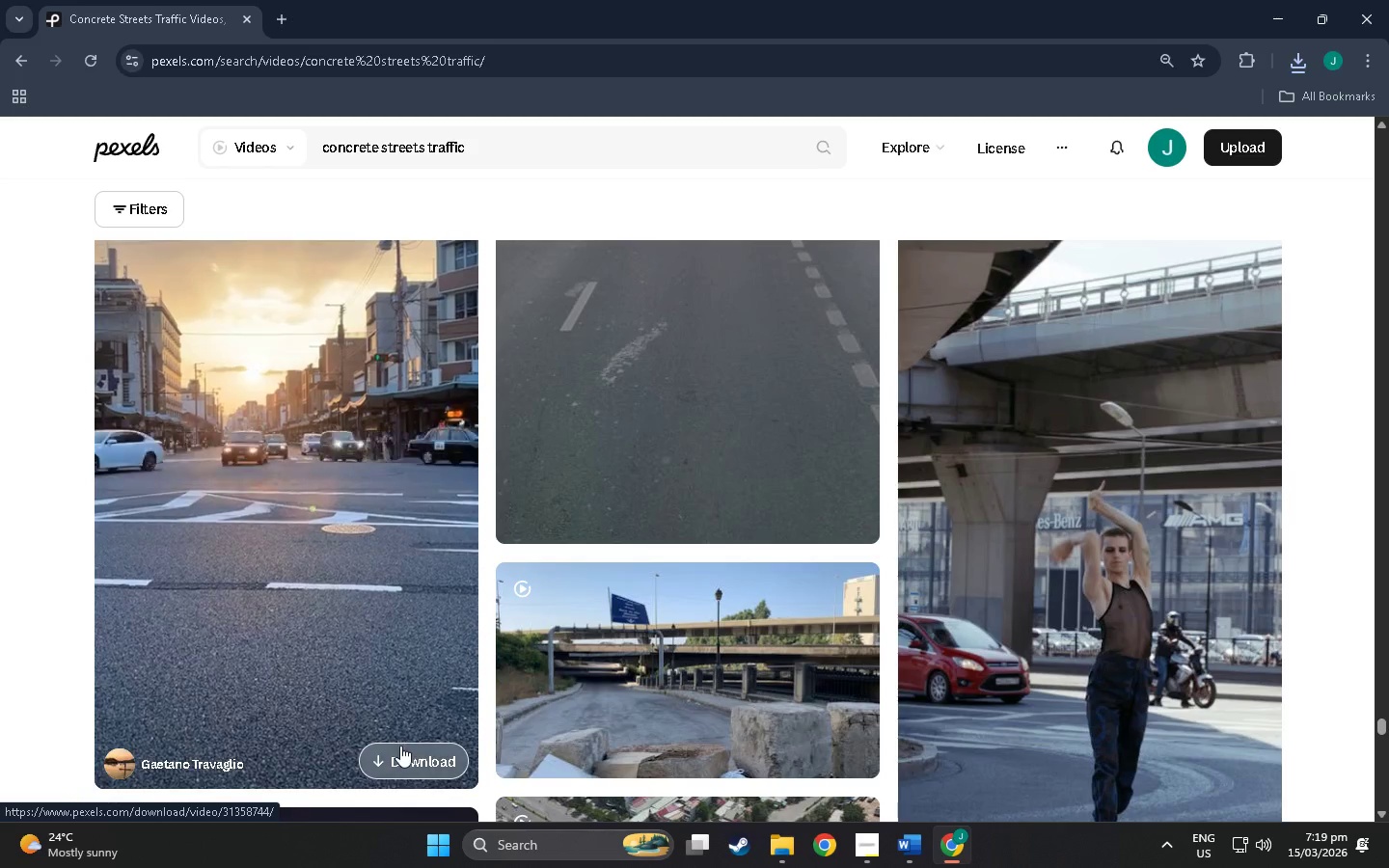 
left_click([315, 590])
 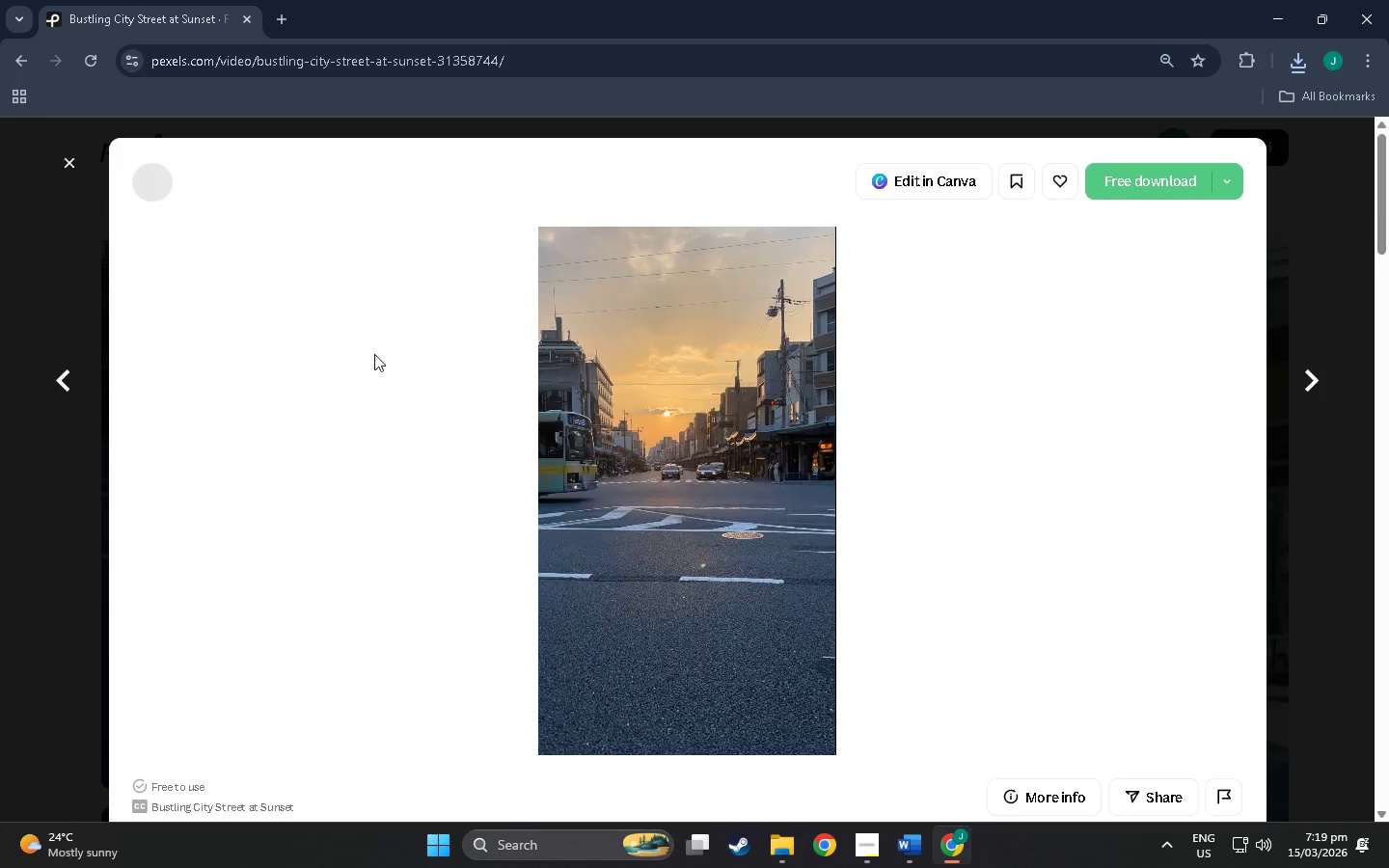 
left_click([564, 61])
 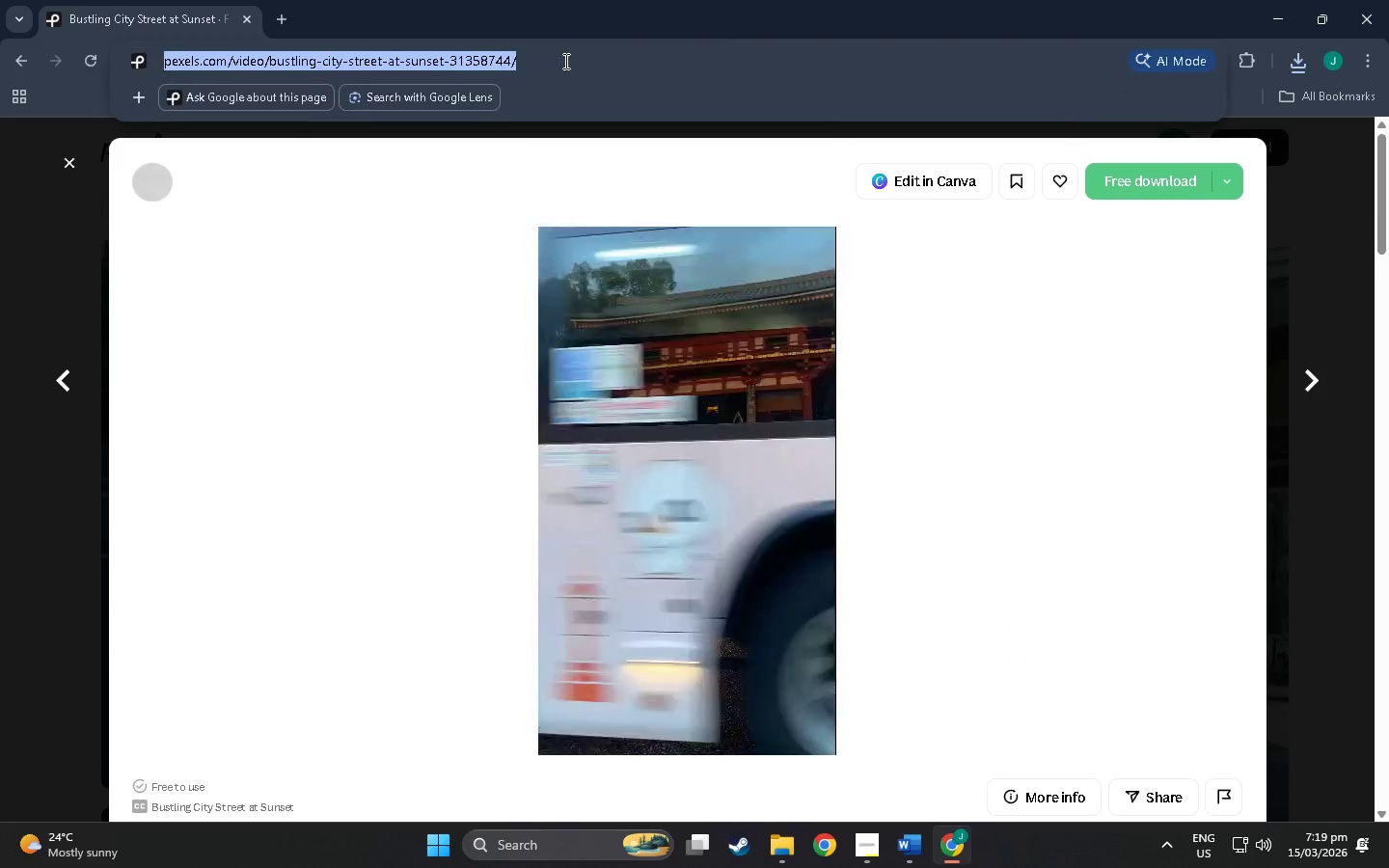 
key(Control+C)
 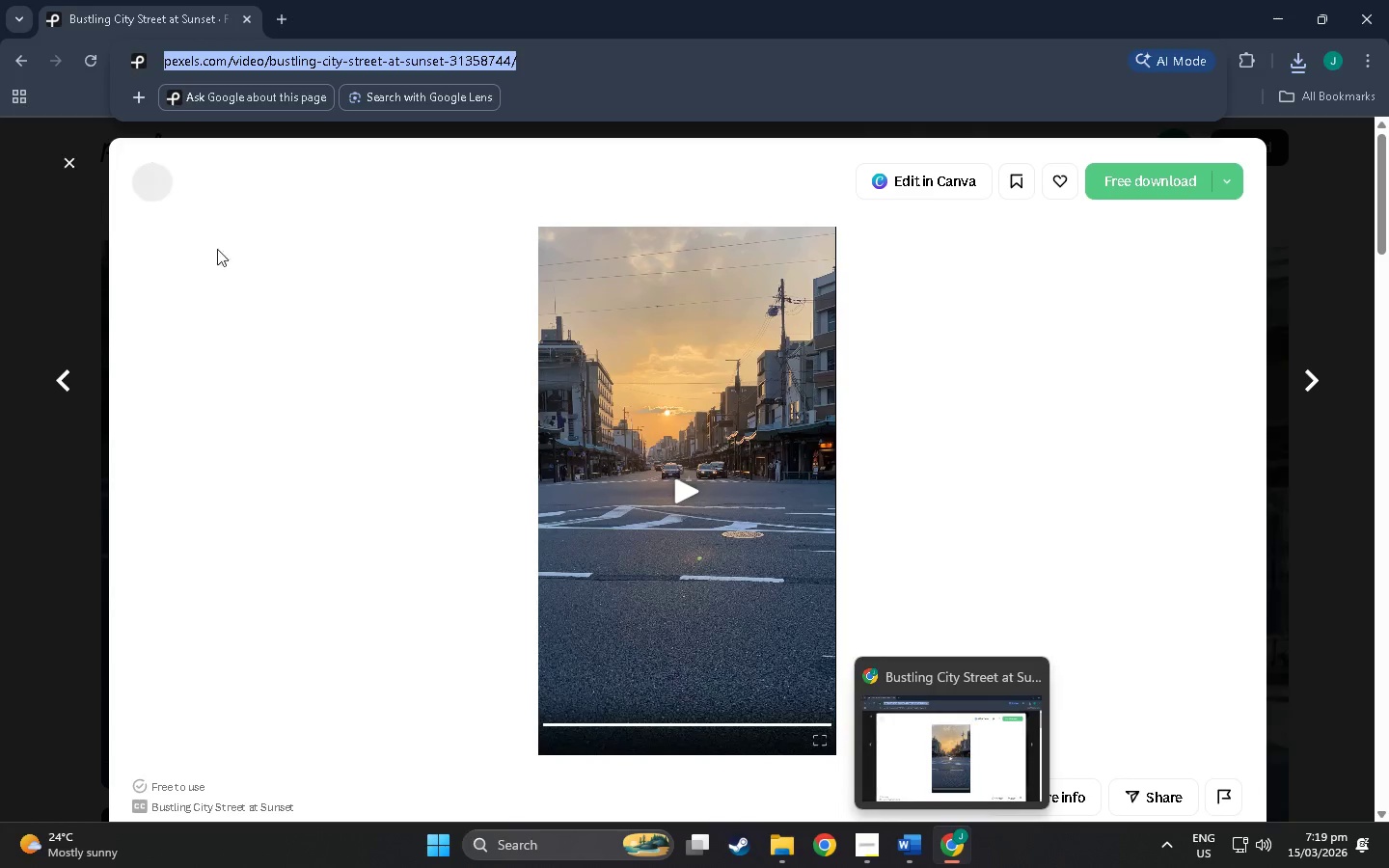 
left_click([68, 166])
 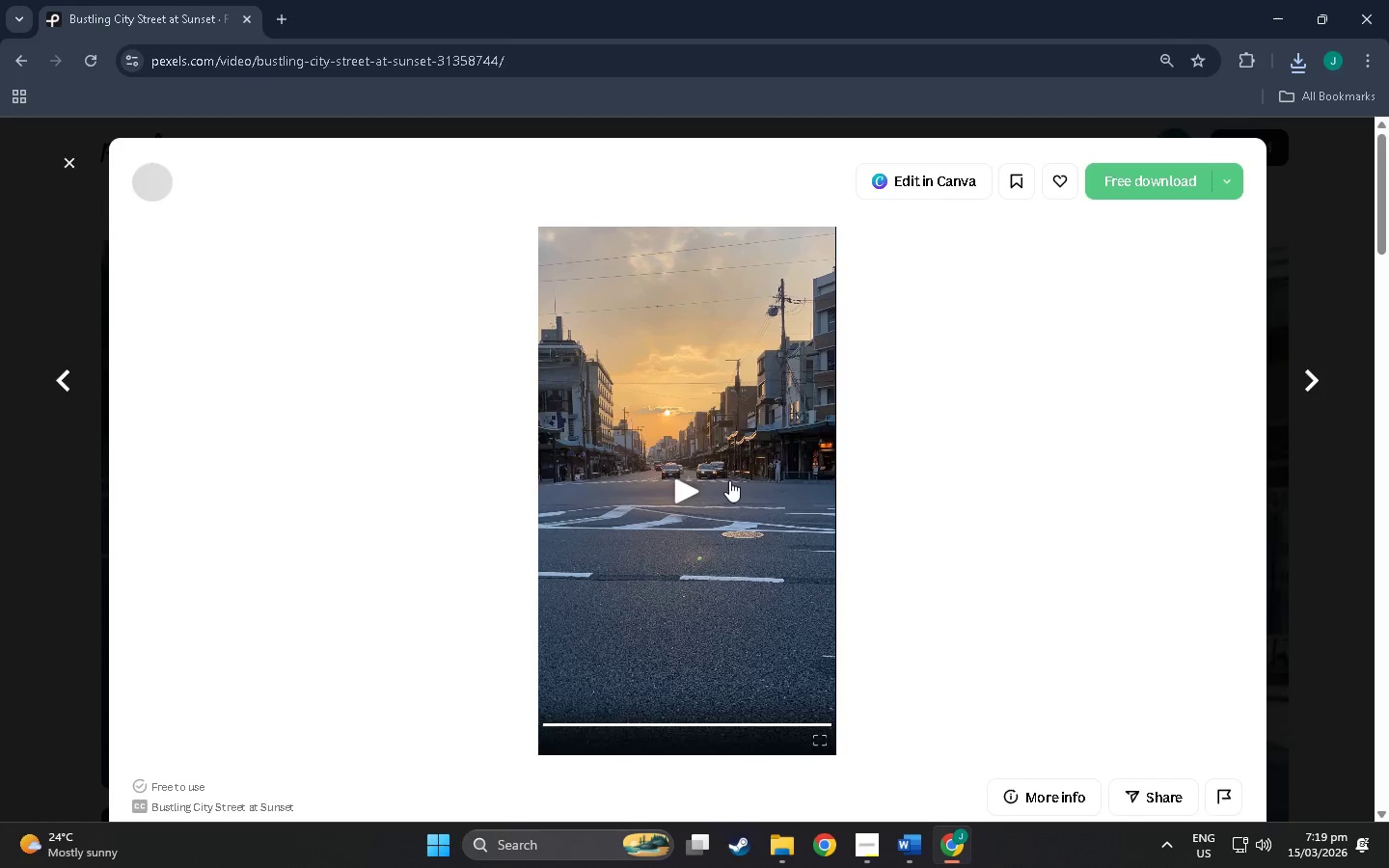 
scroll: coordinate [785, 577], scroll_direction: down, amount: 109.0
 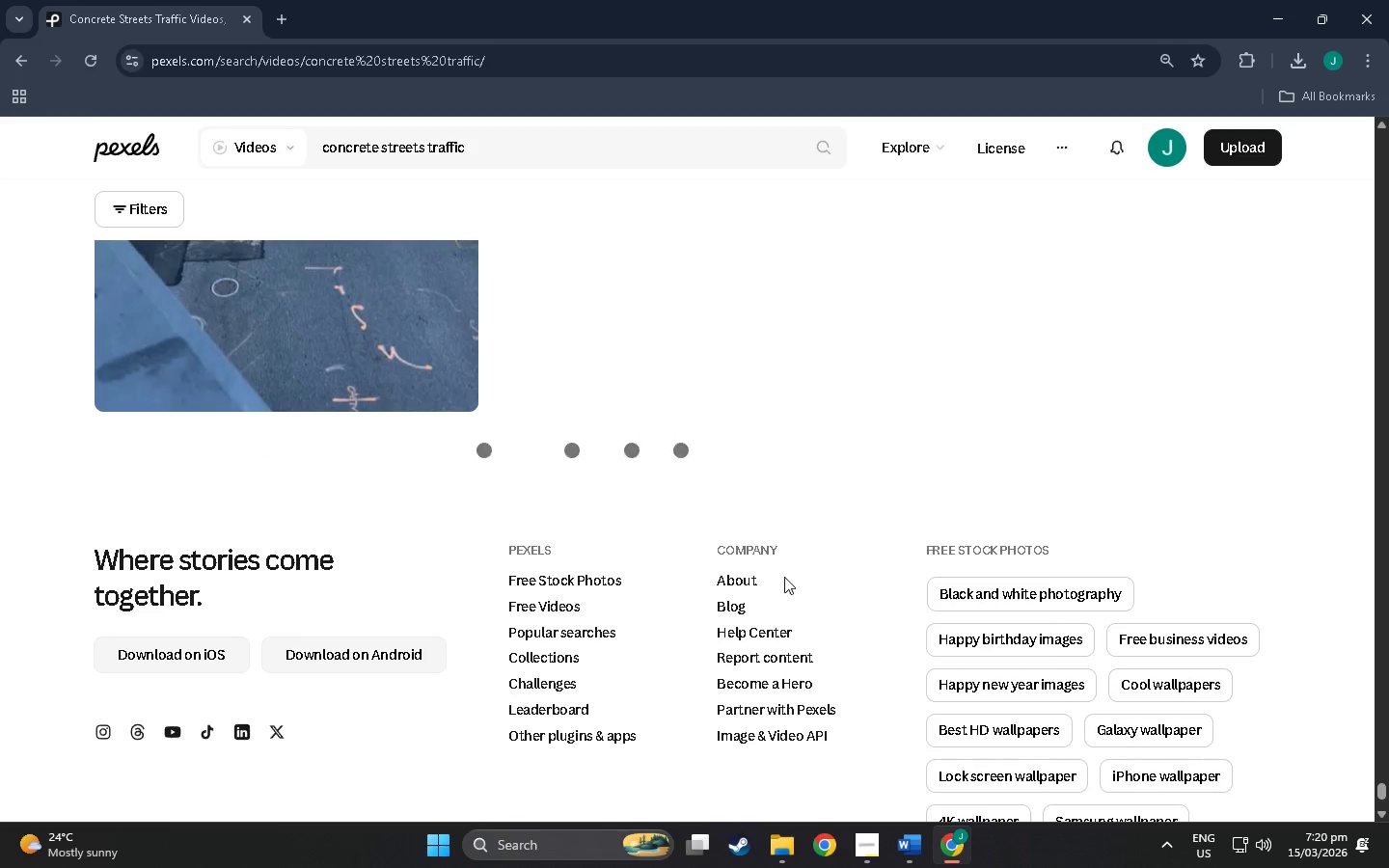 
wait(20.2)
 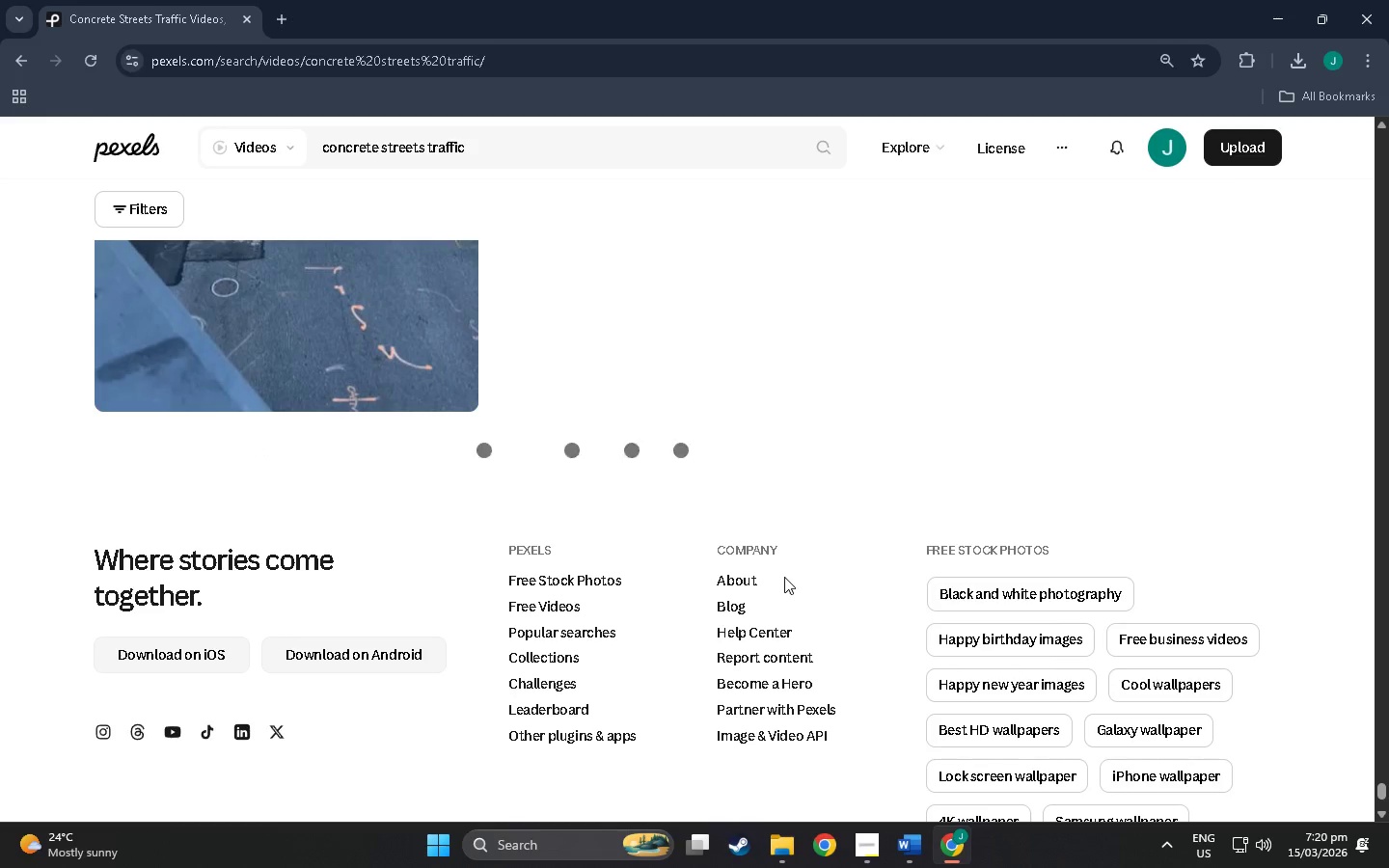 
scroll: coordinate [655, 429], scroll_direction: up, amount: 4.0
 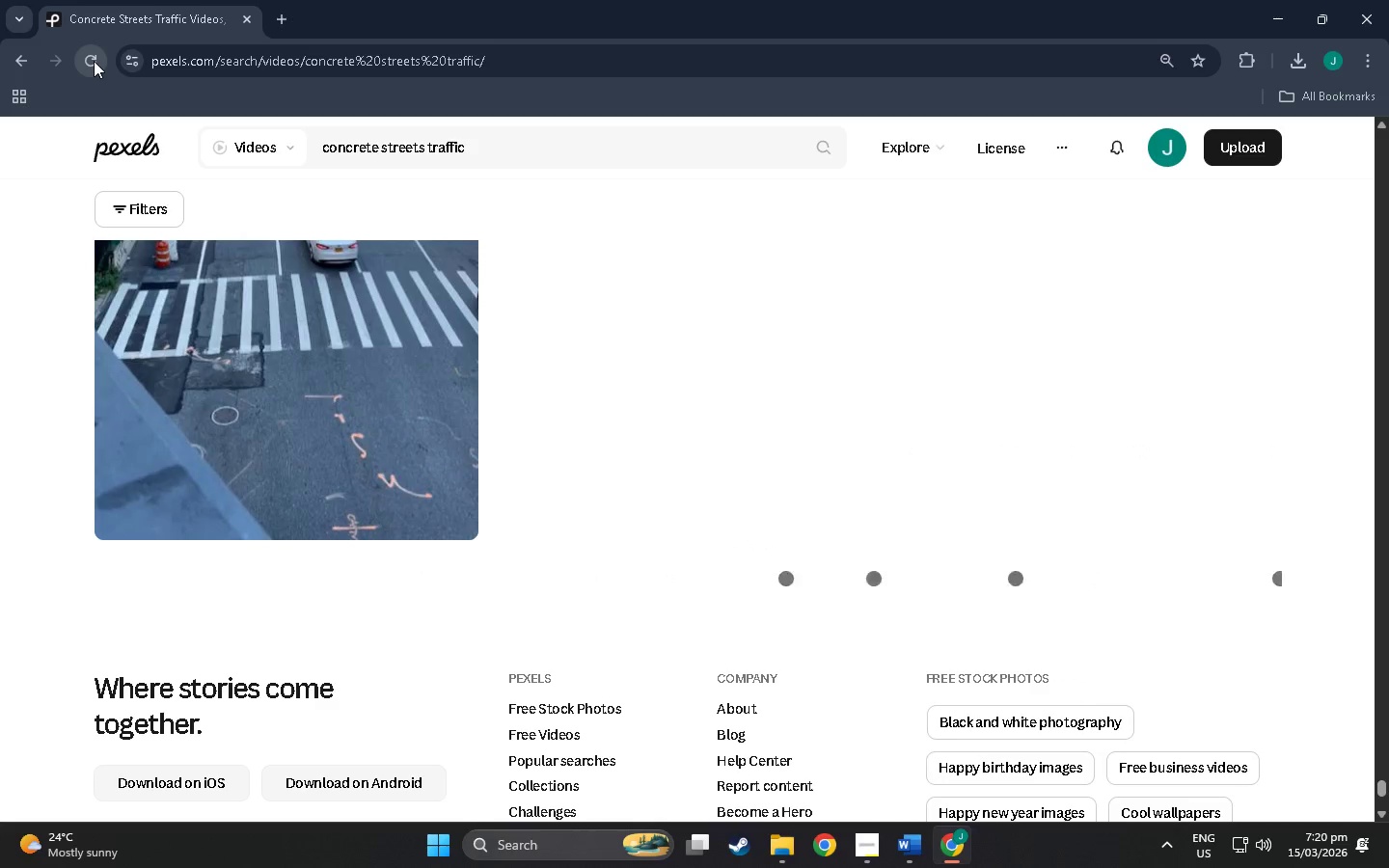 
scroll: coordinate [238, 282], scroll_direction: down, amount: 8.0
 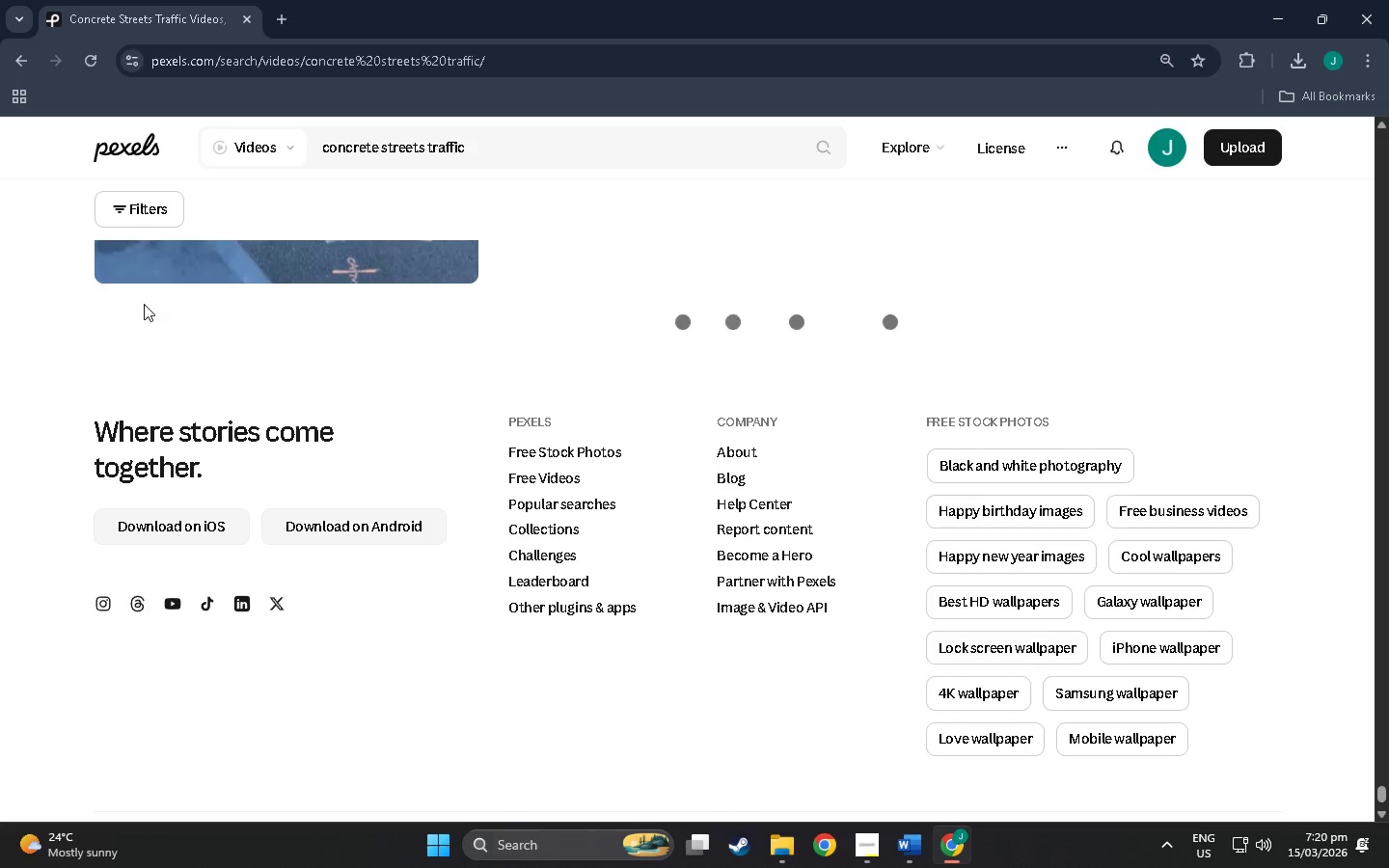 
wait(13.09)
 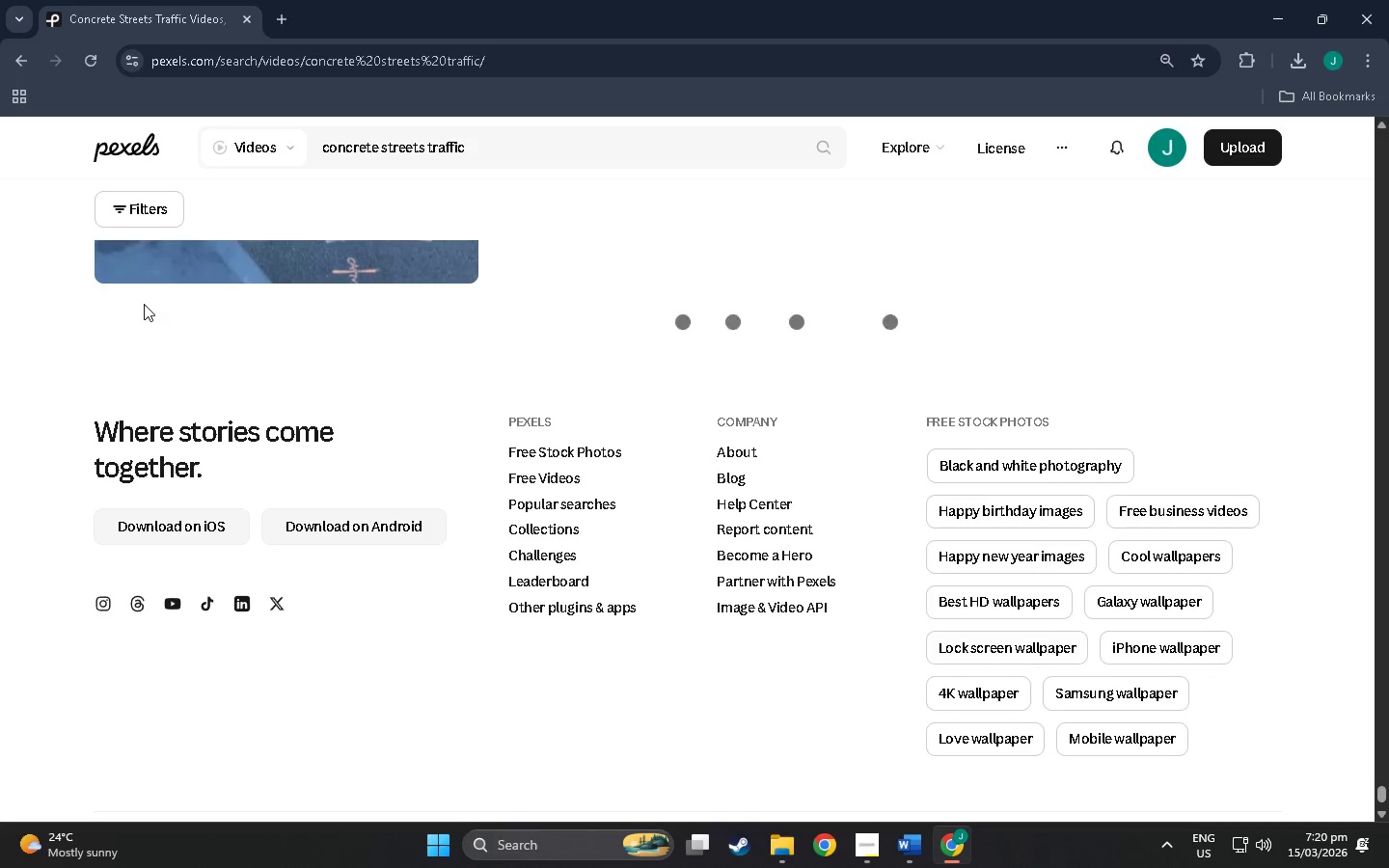 
left_click_drag(start_coordinate=[1072, 487], to_coordinate=[995, 508])
 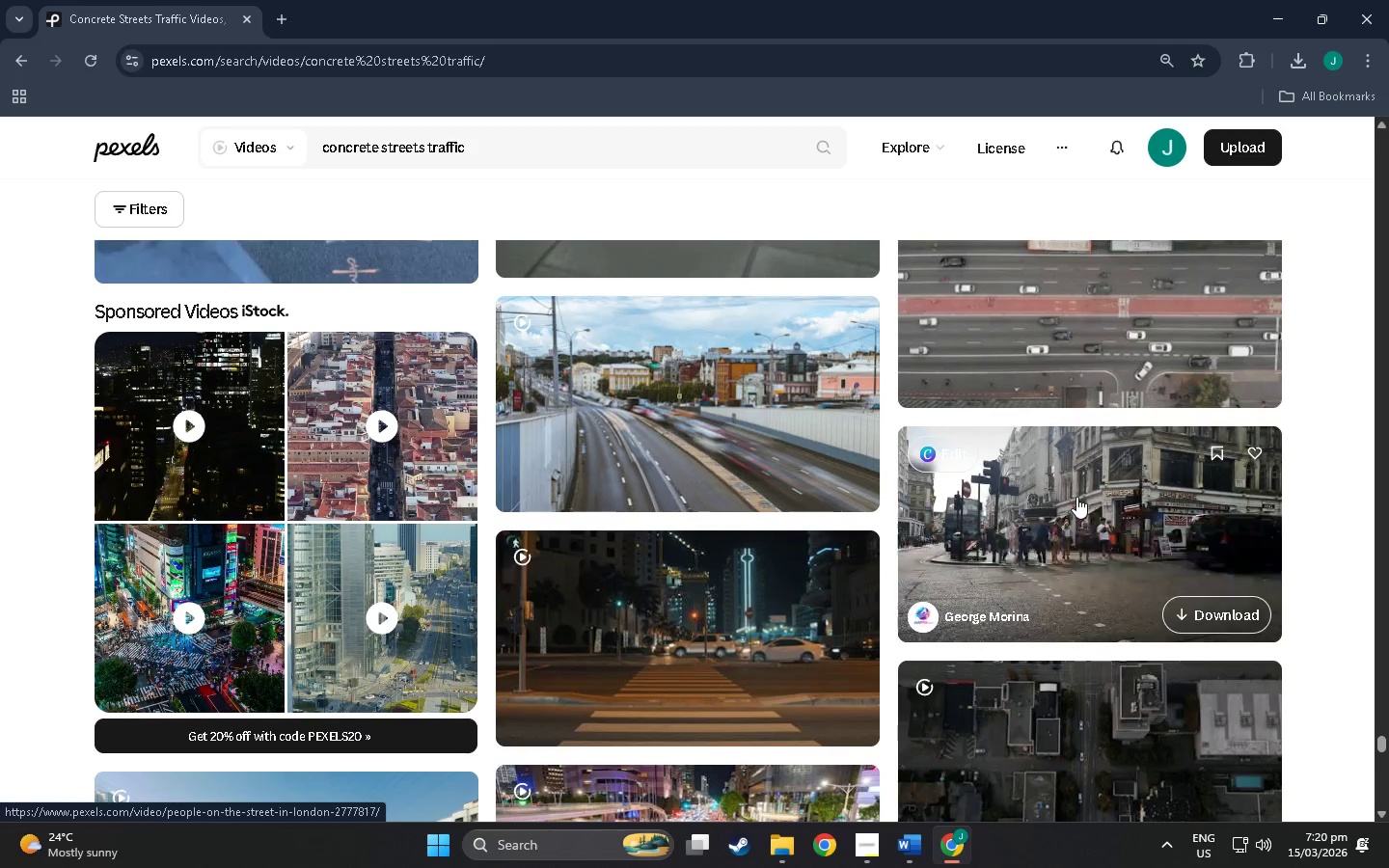 
left_click([1076, 497])
 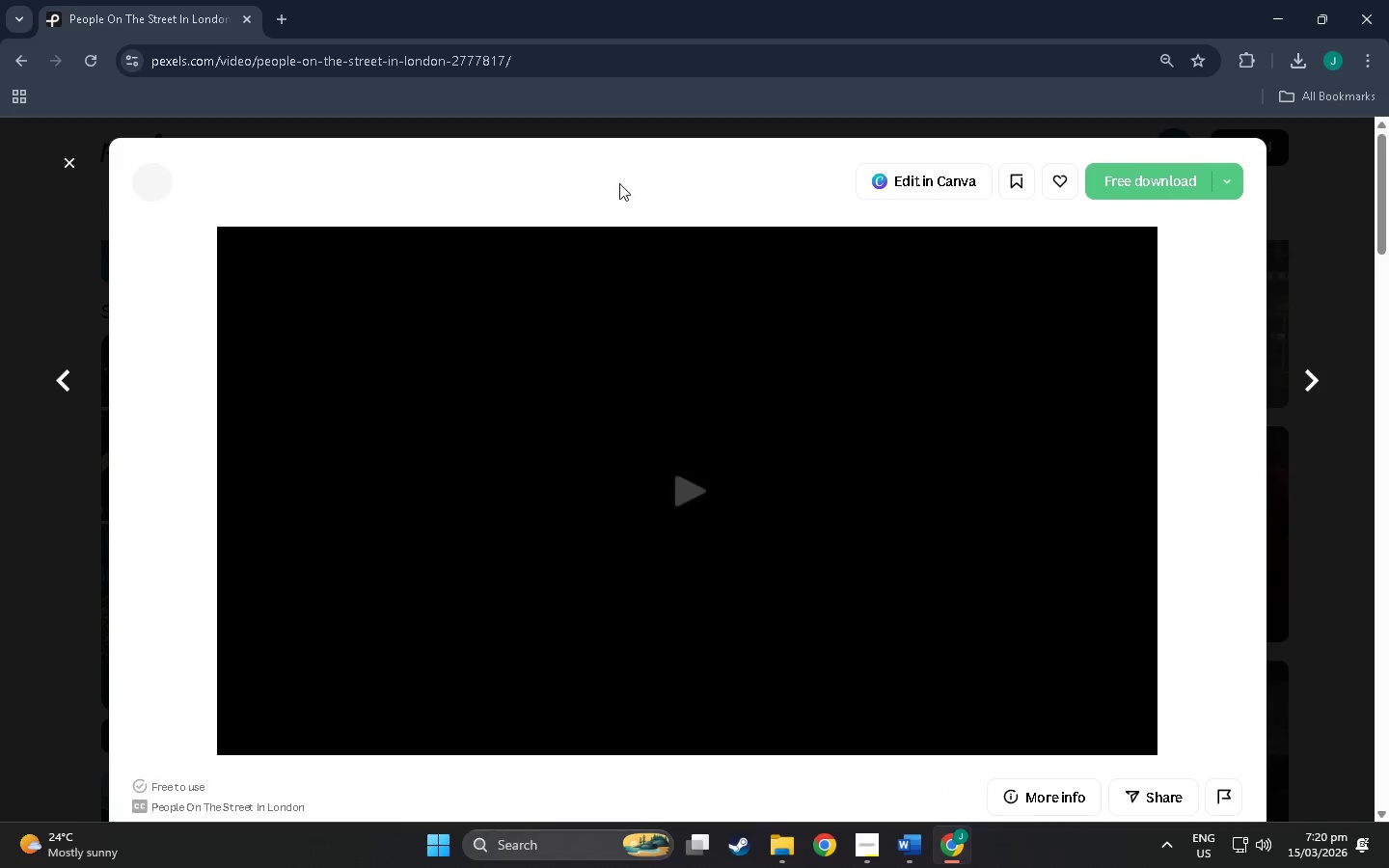 
left_click([532, 55])
 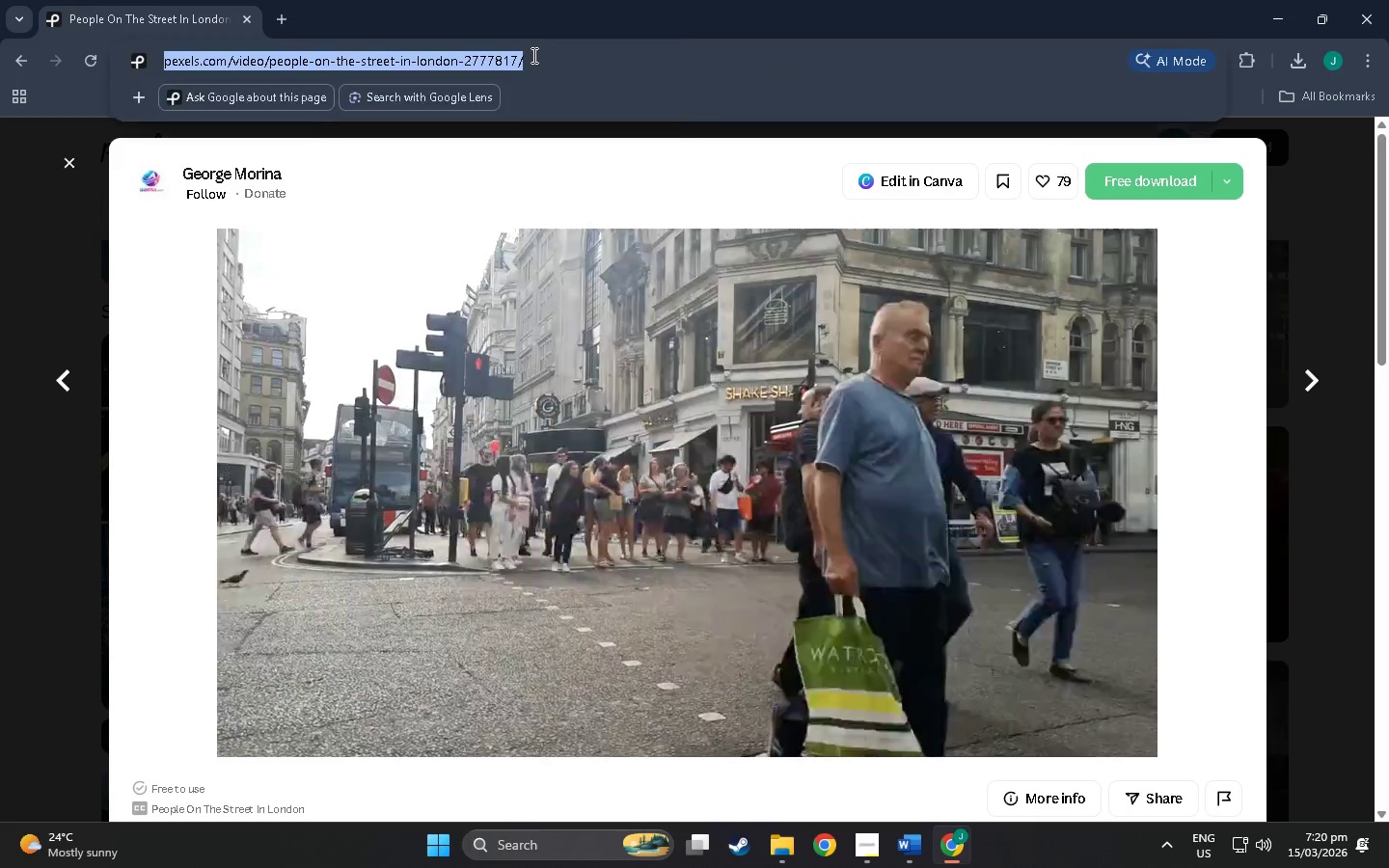 
key(Control+C)
 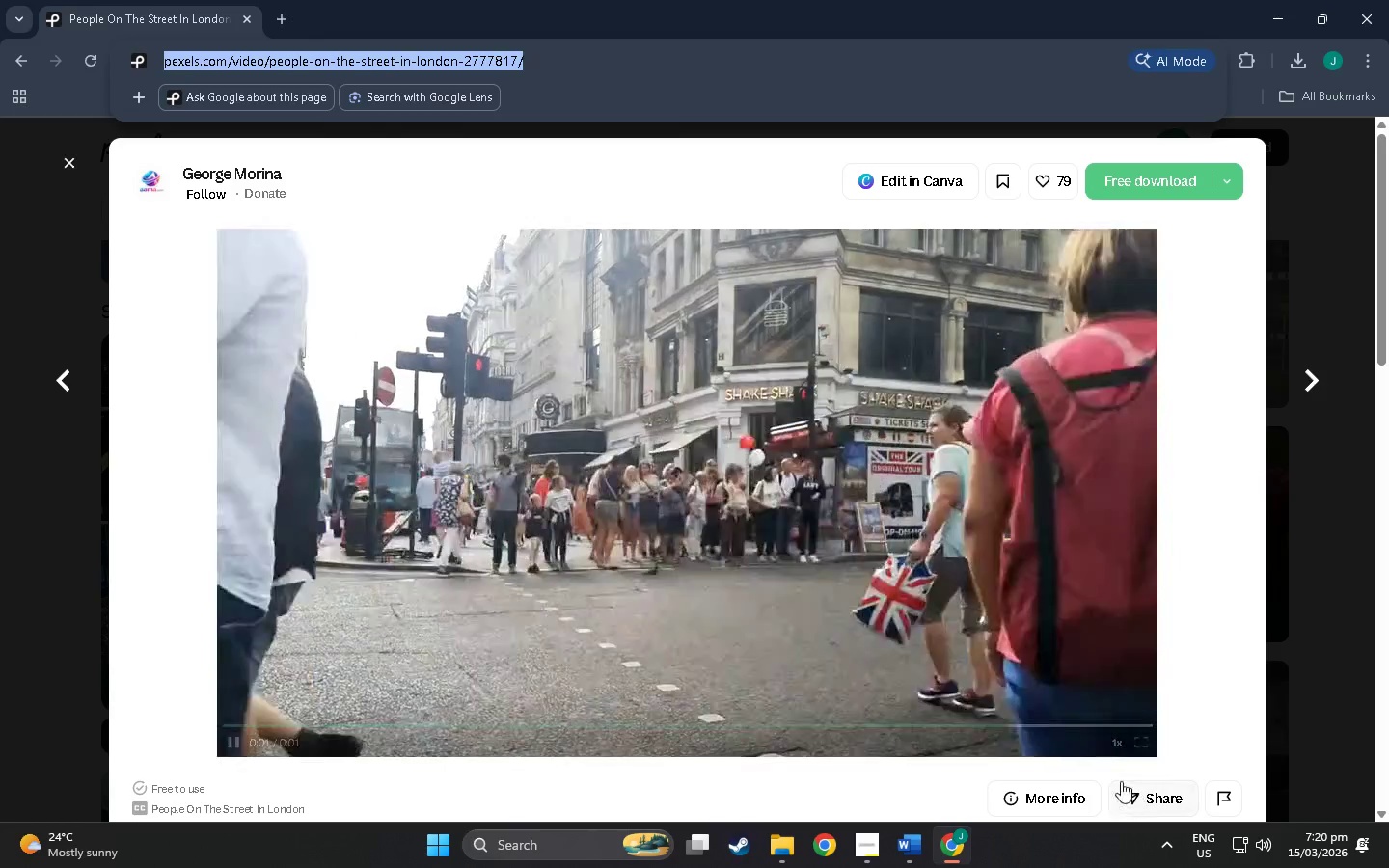 
hold_key(key=AltLeft, duration=0.36)
 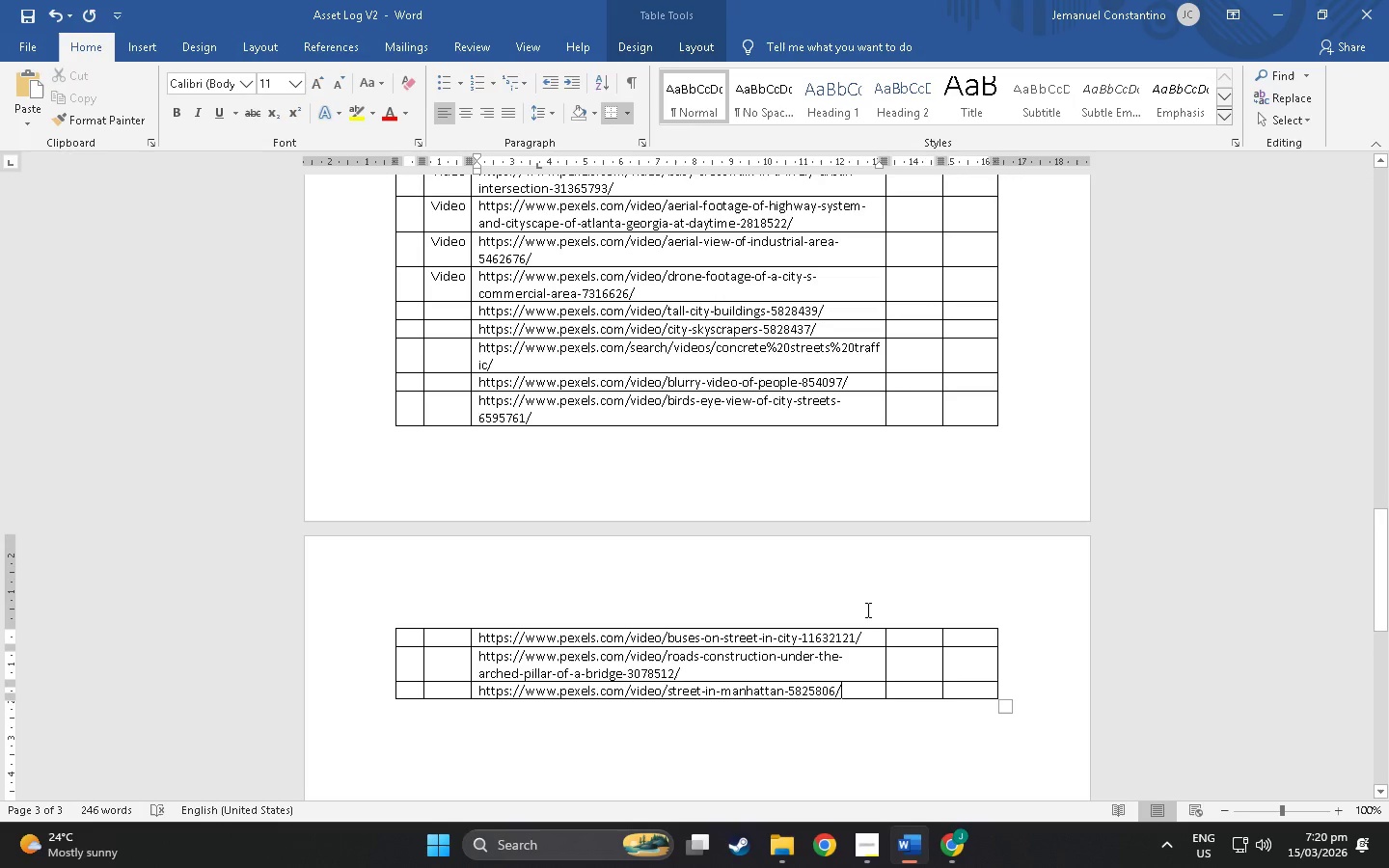 
key(Tab)
 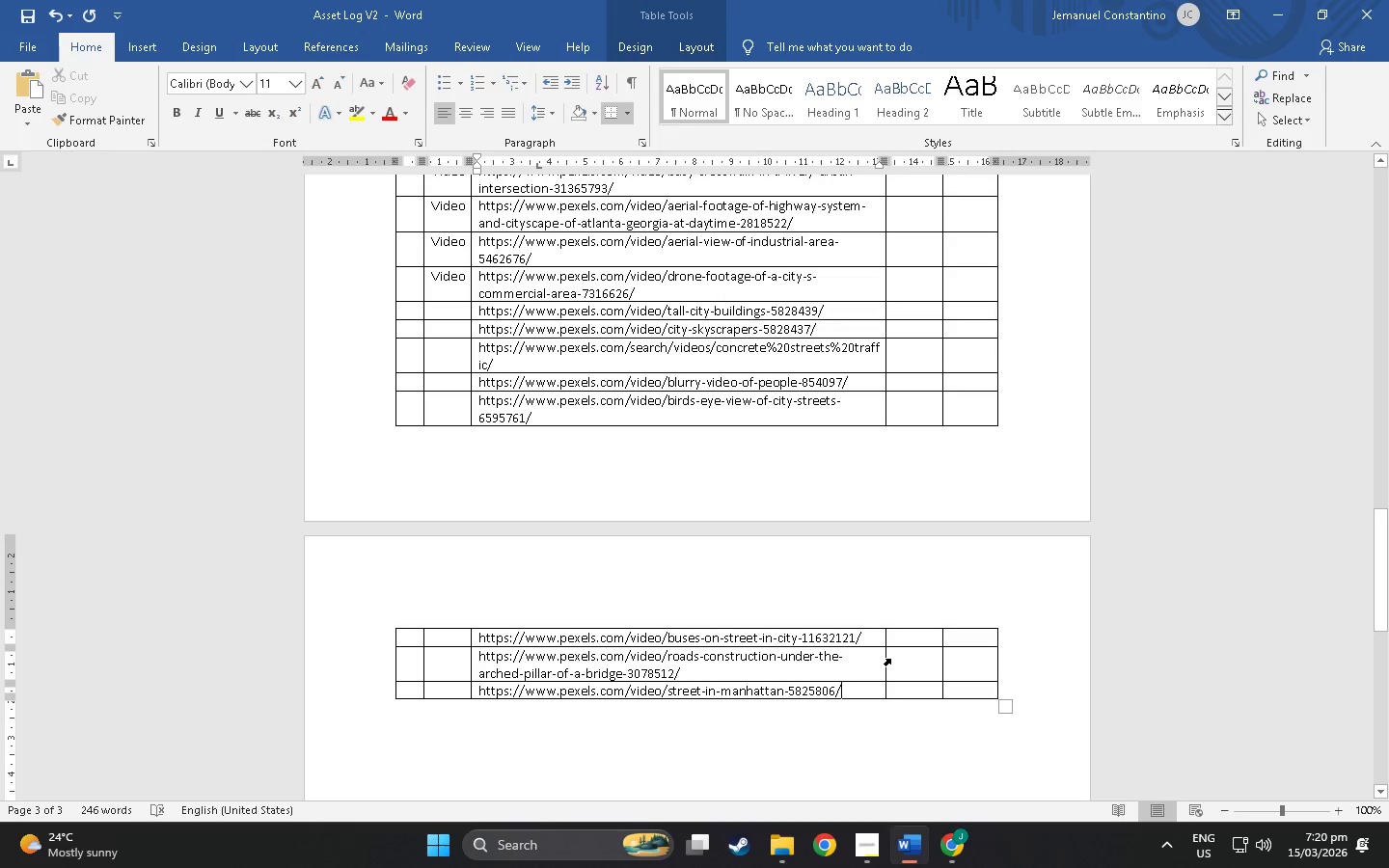 
left_click([862, 692])
 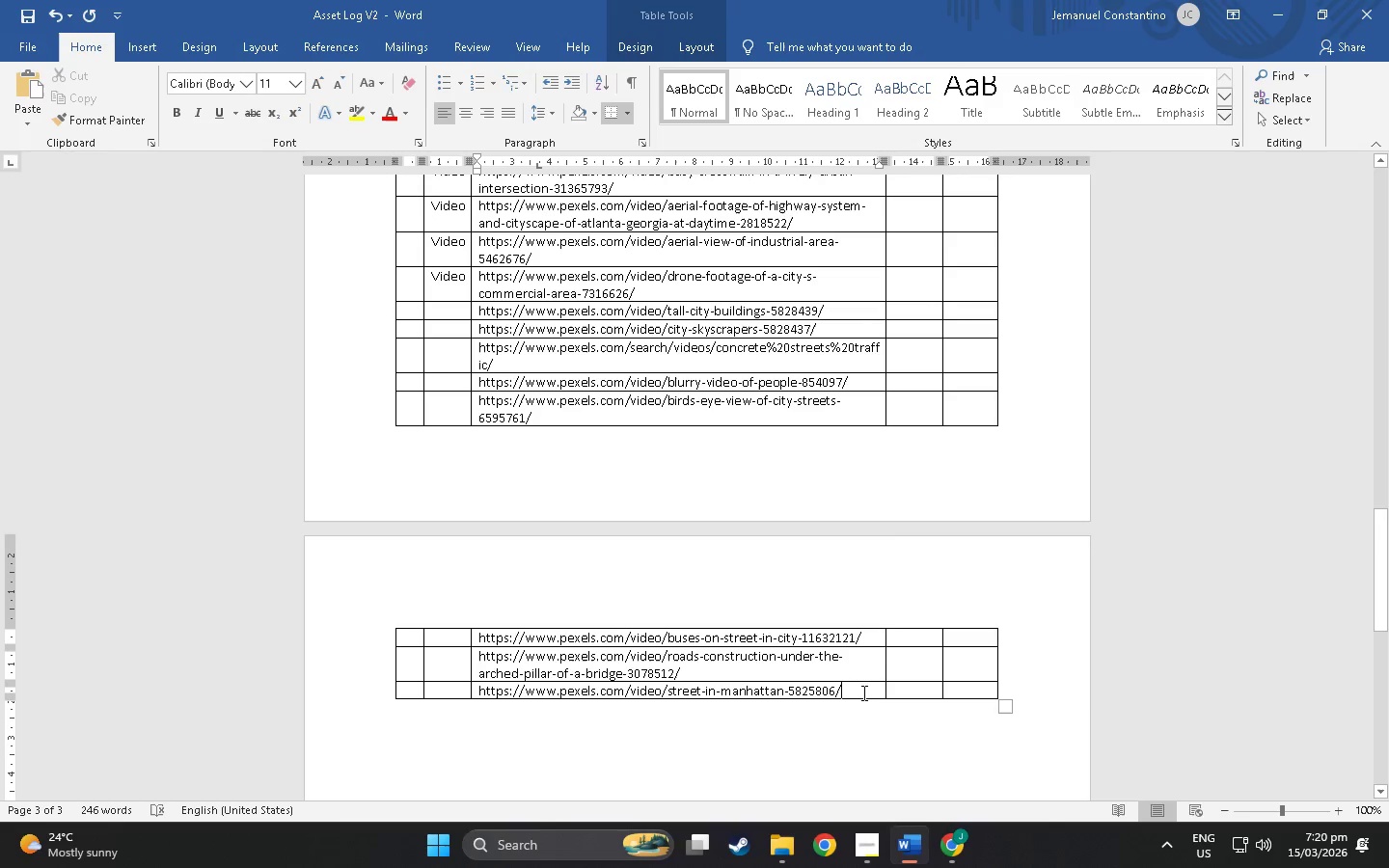 
right_click([862, 692])
 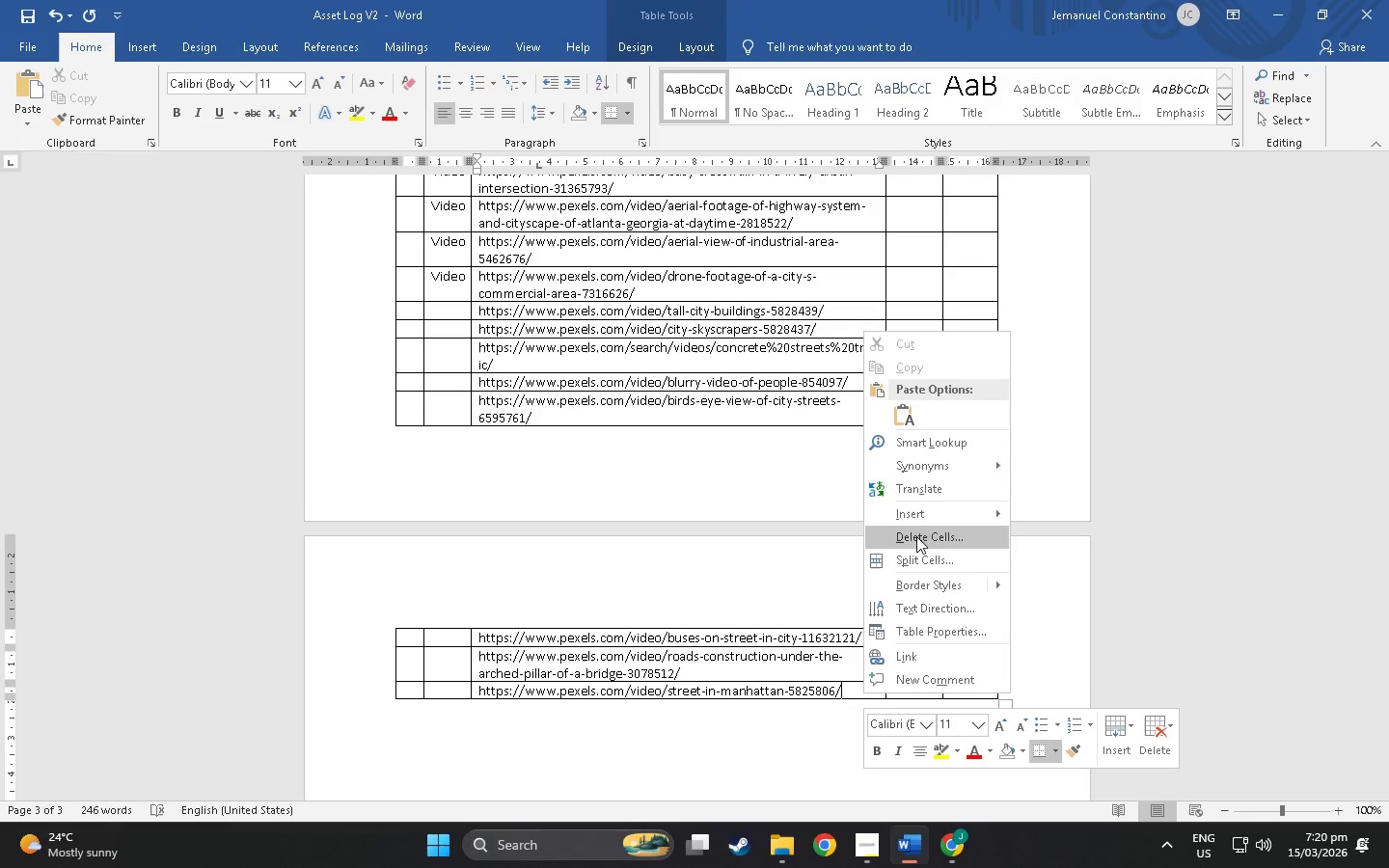 
left_click([915, 521])
 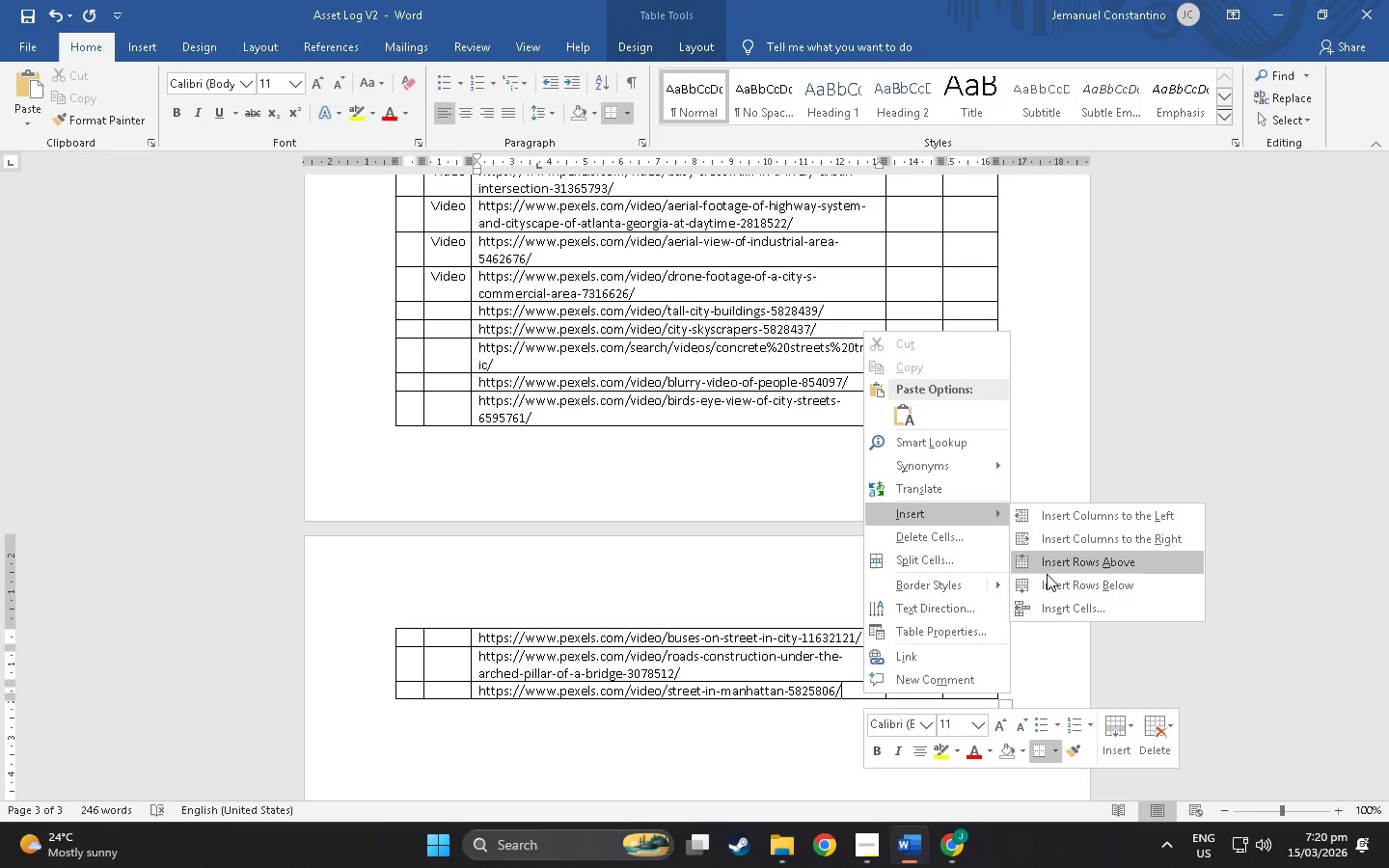 
left_click([1049, 580])
 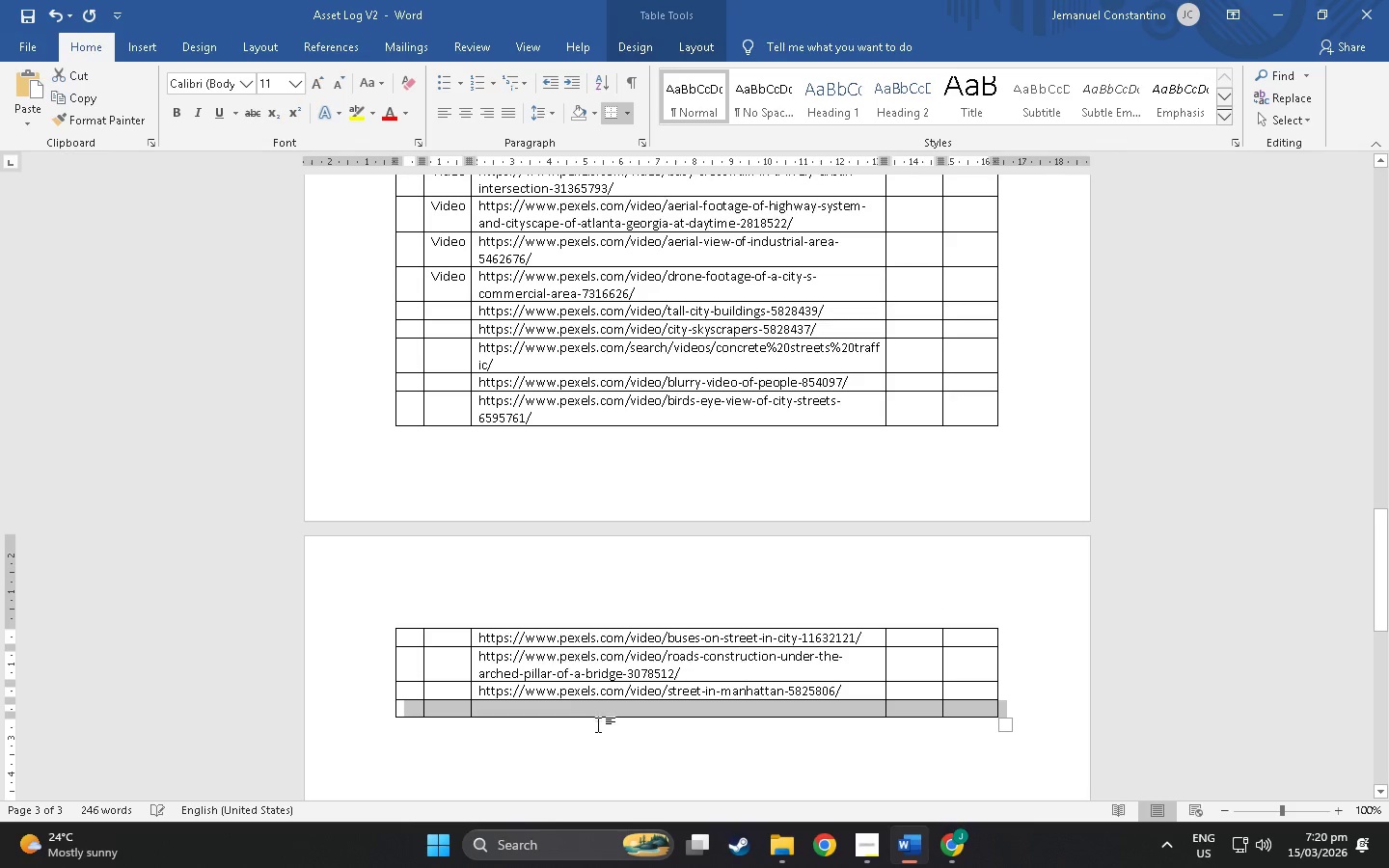 
left_click([602, 718])
 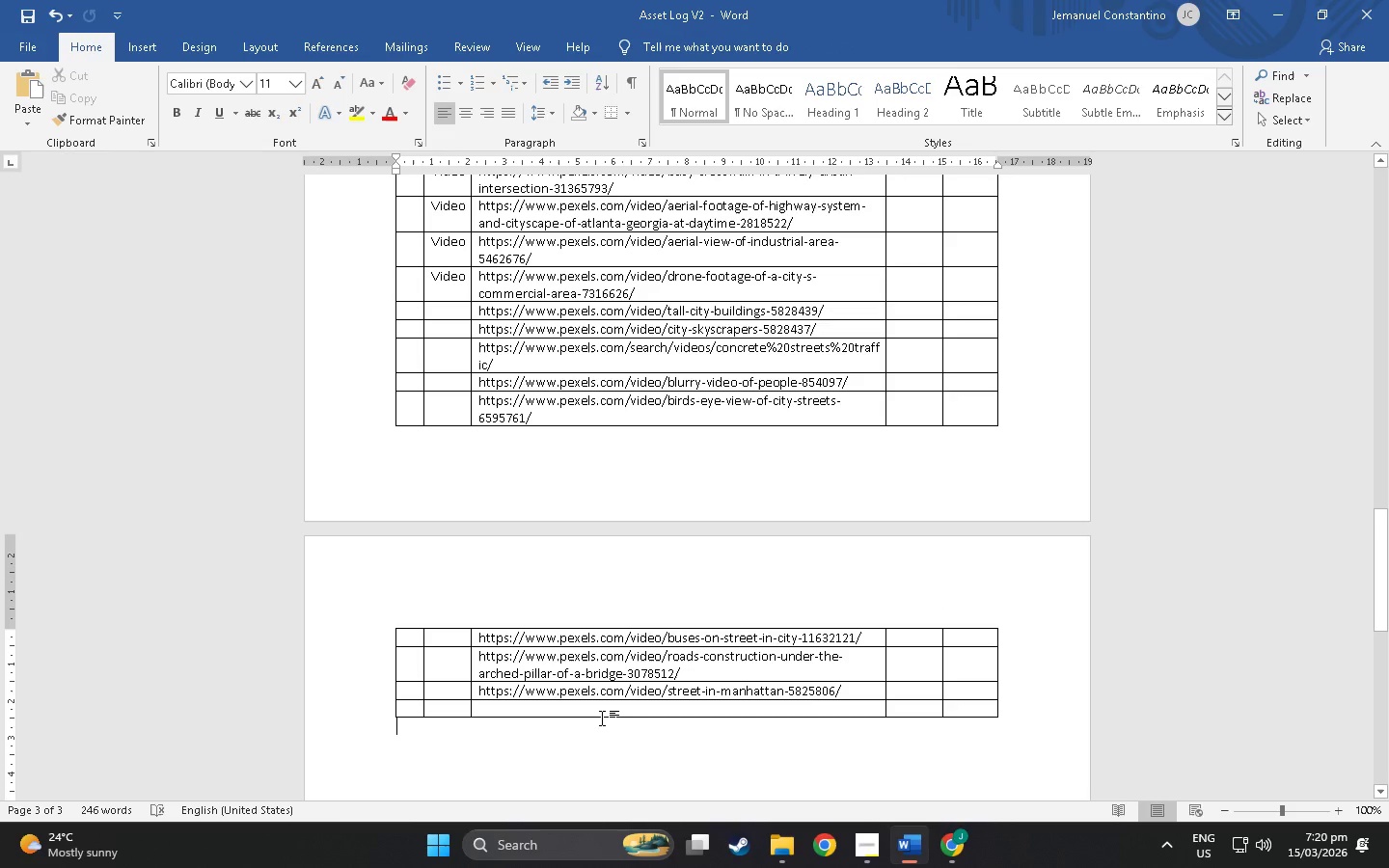 
key(Control+ControlLeft)
 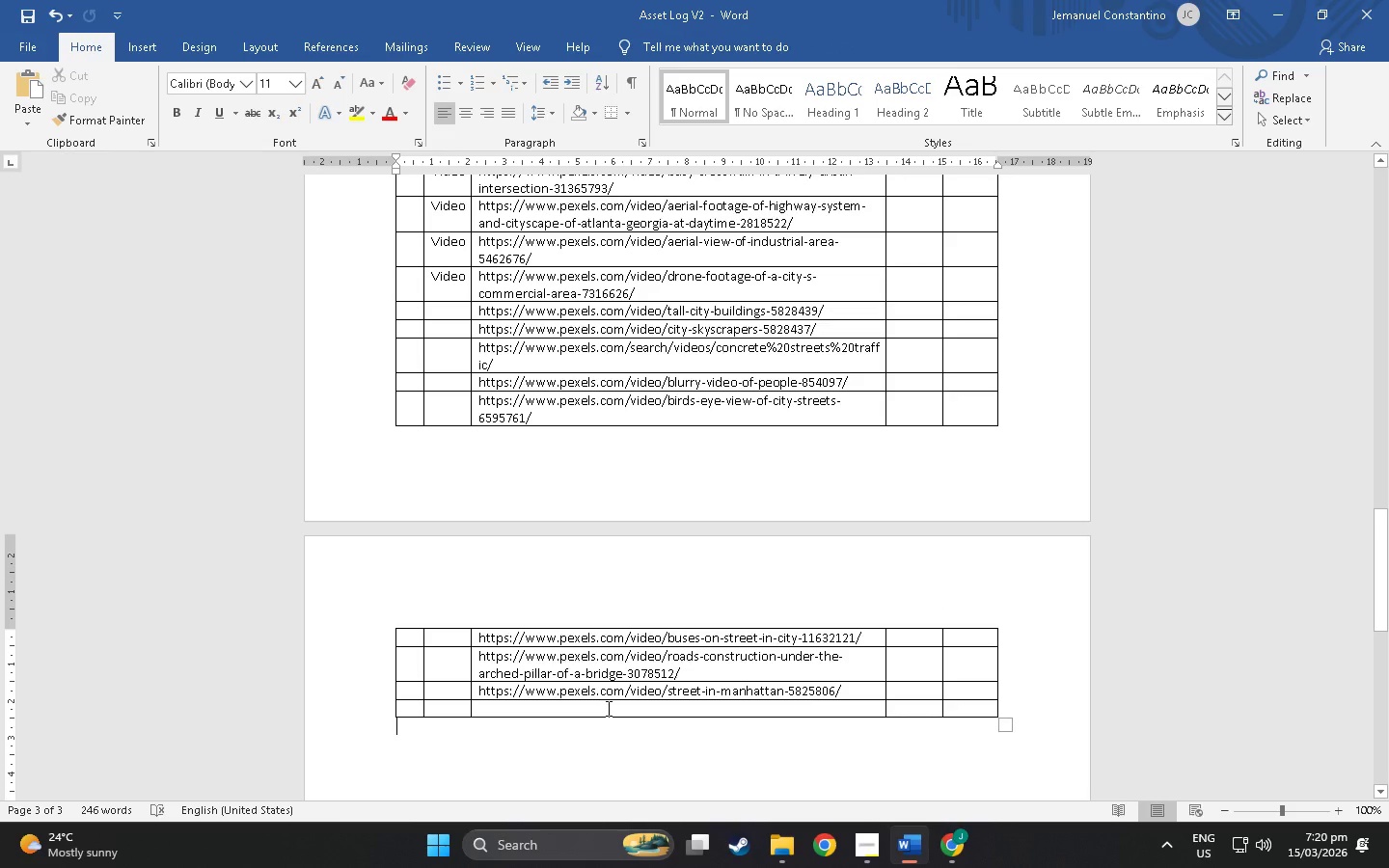 
left_click([607, 708])
 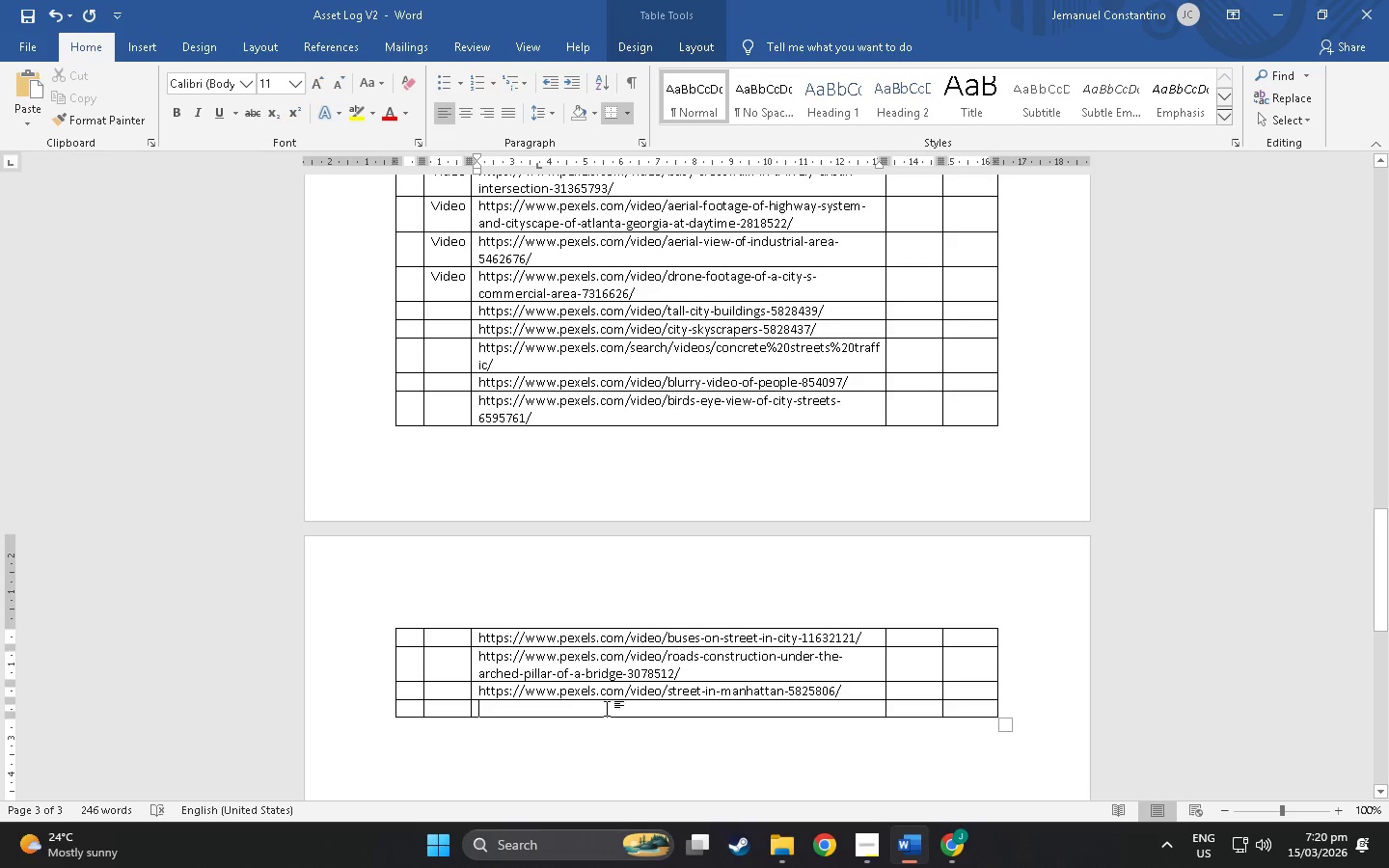 
key(Control+ControlLeft)
 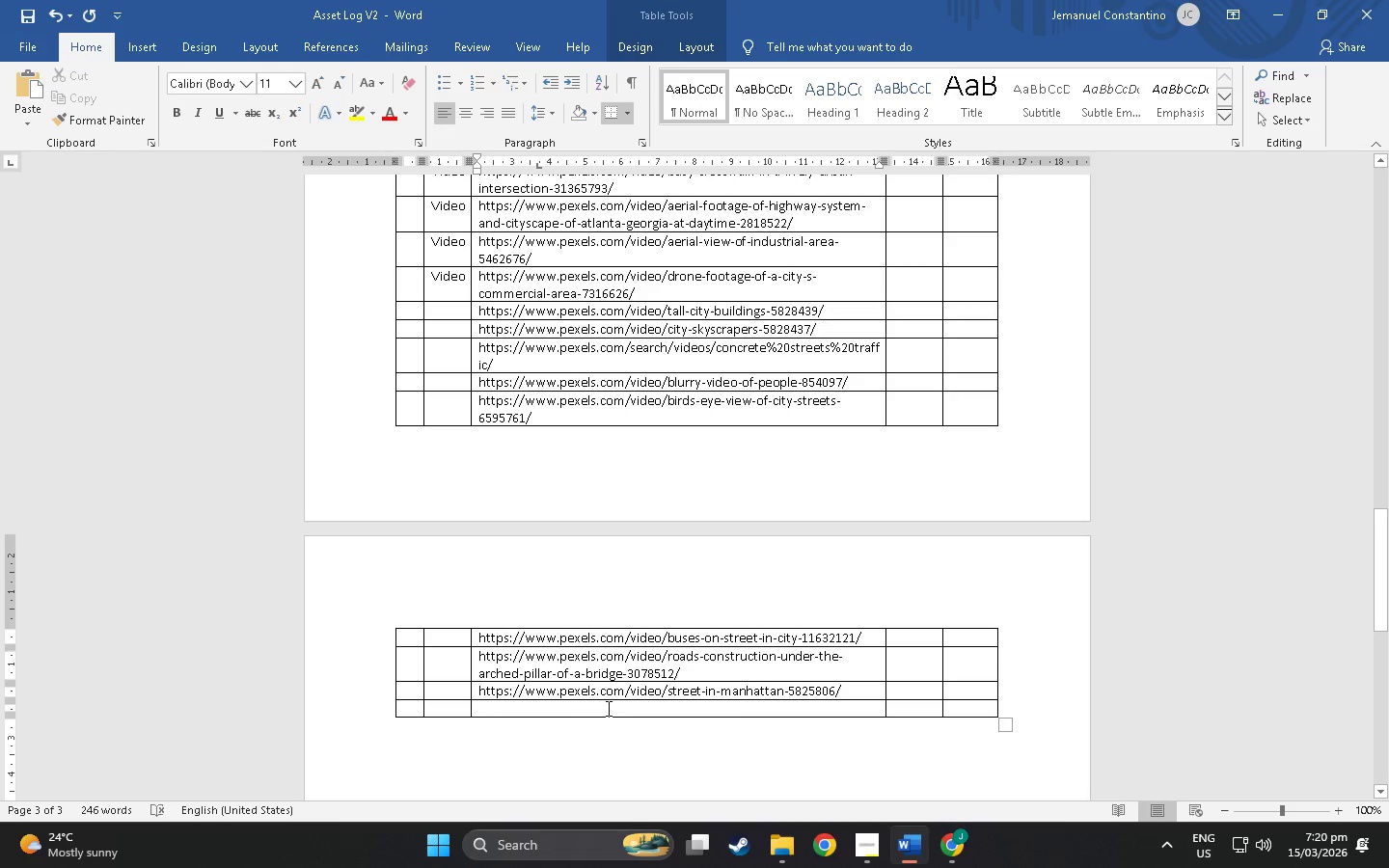 
key(Control+V)
 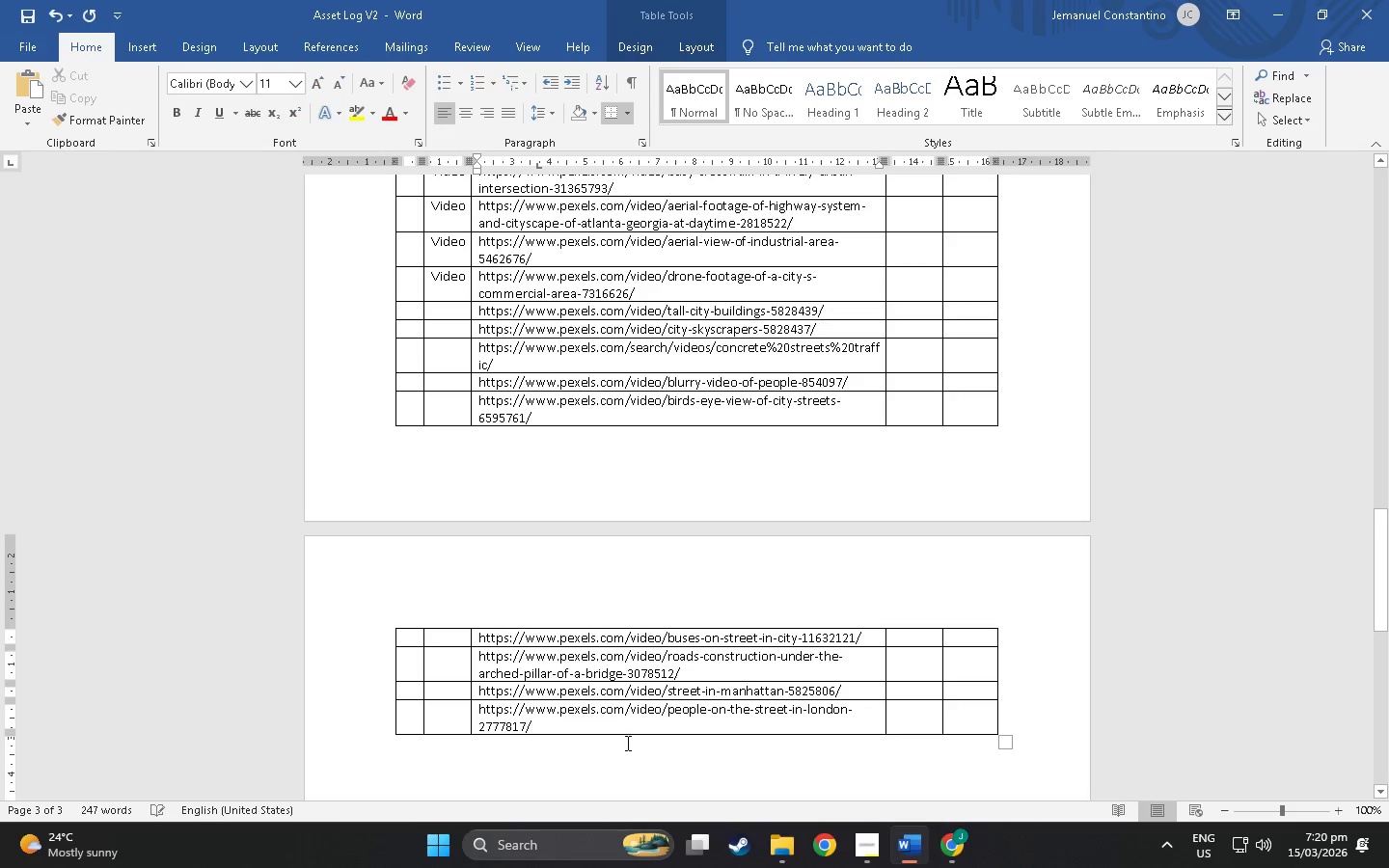 
scroll: coordinate [628, 725], scroll_direction: down, amount: 7.0
 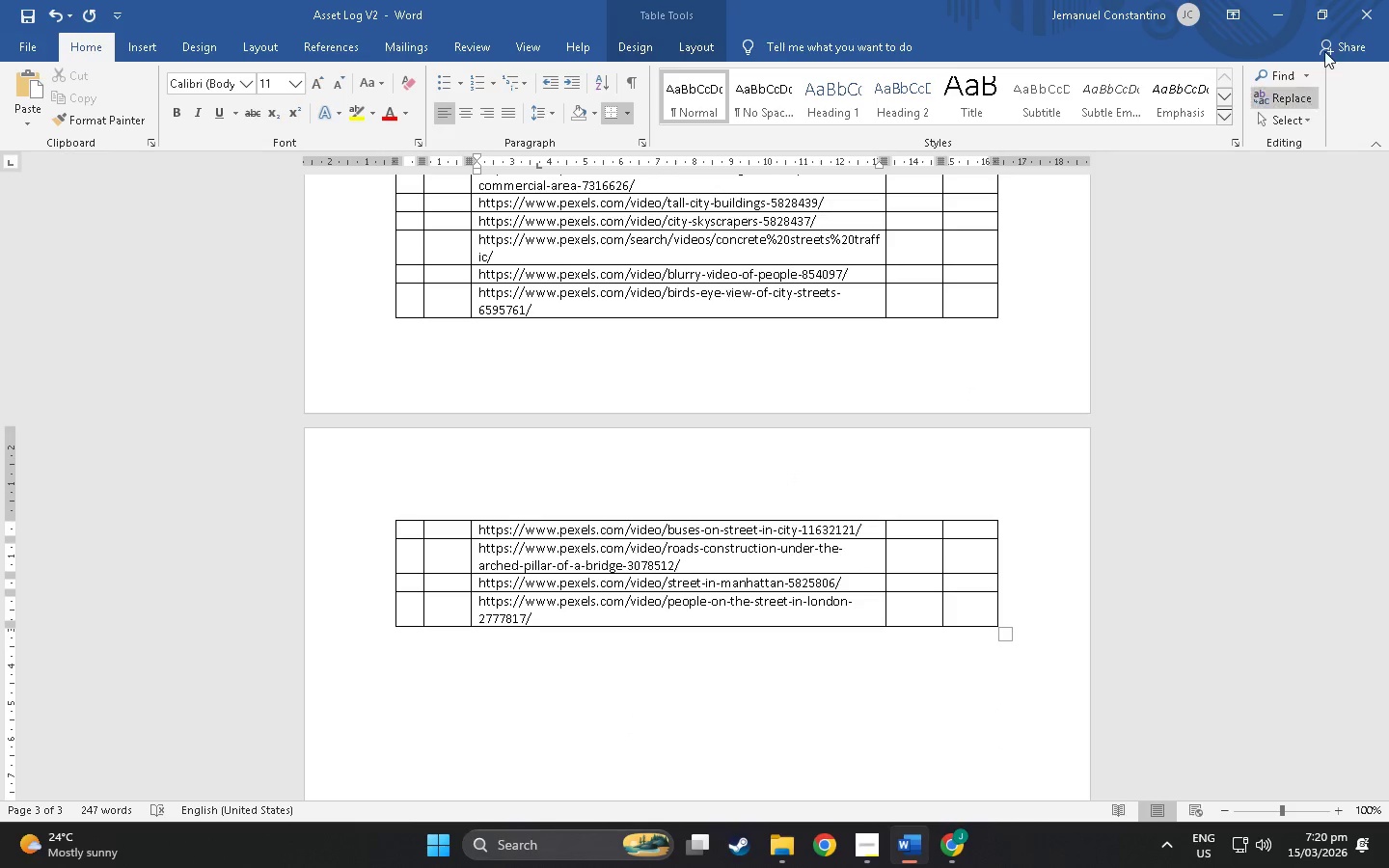 
mouse_move([1355, 5])
 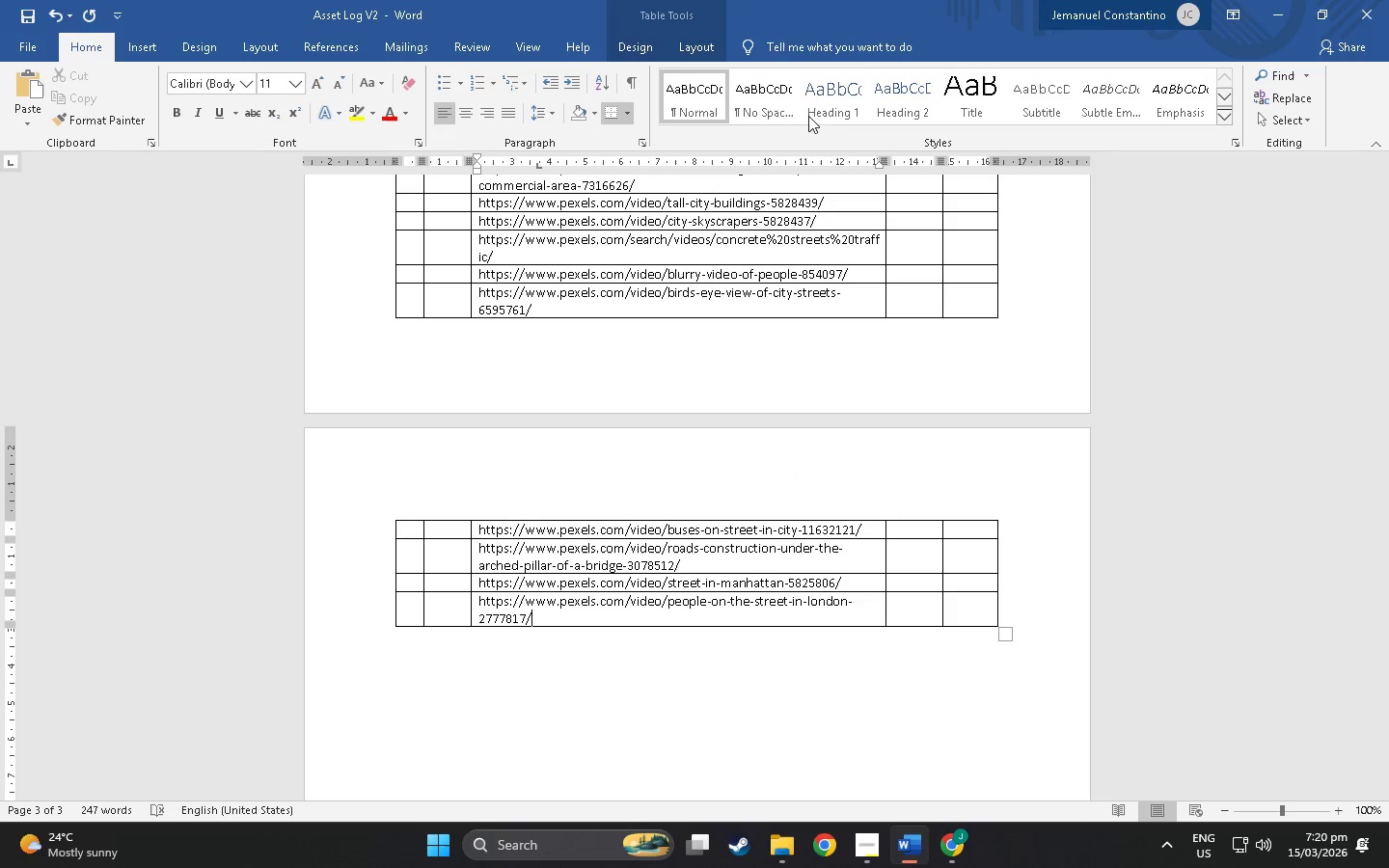 
key(Control+S)
 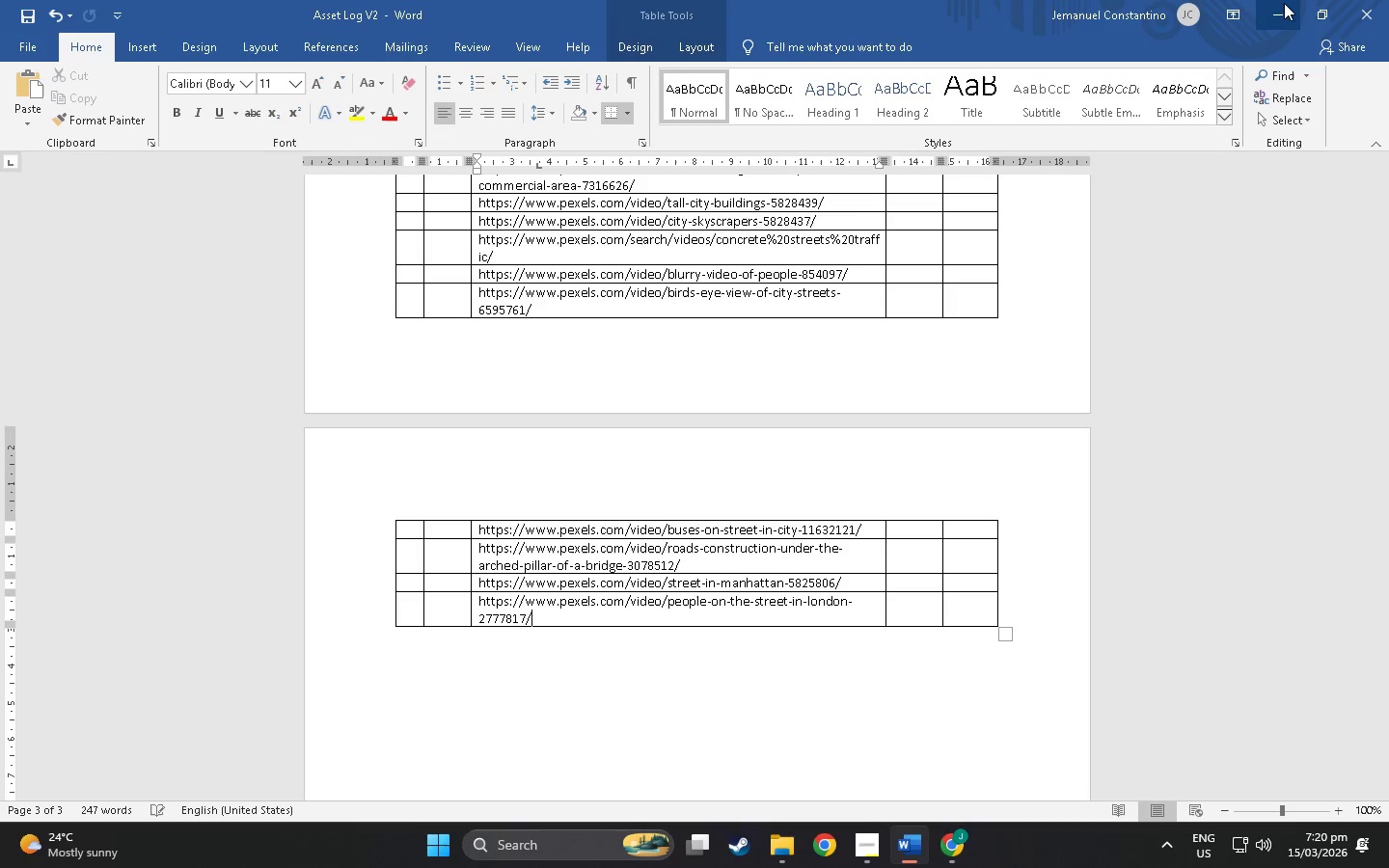 
left_click([1282, 5])
 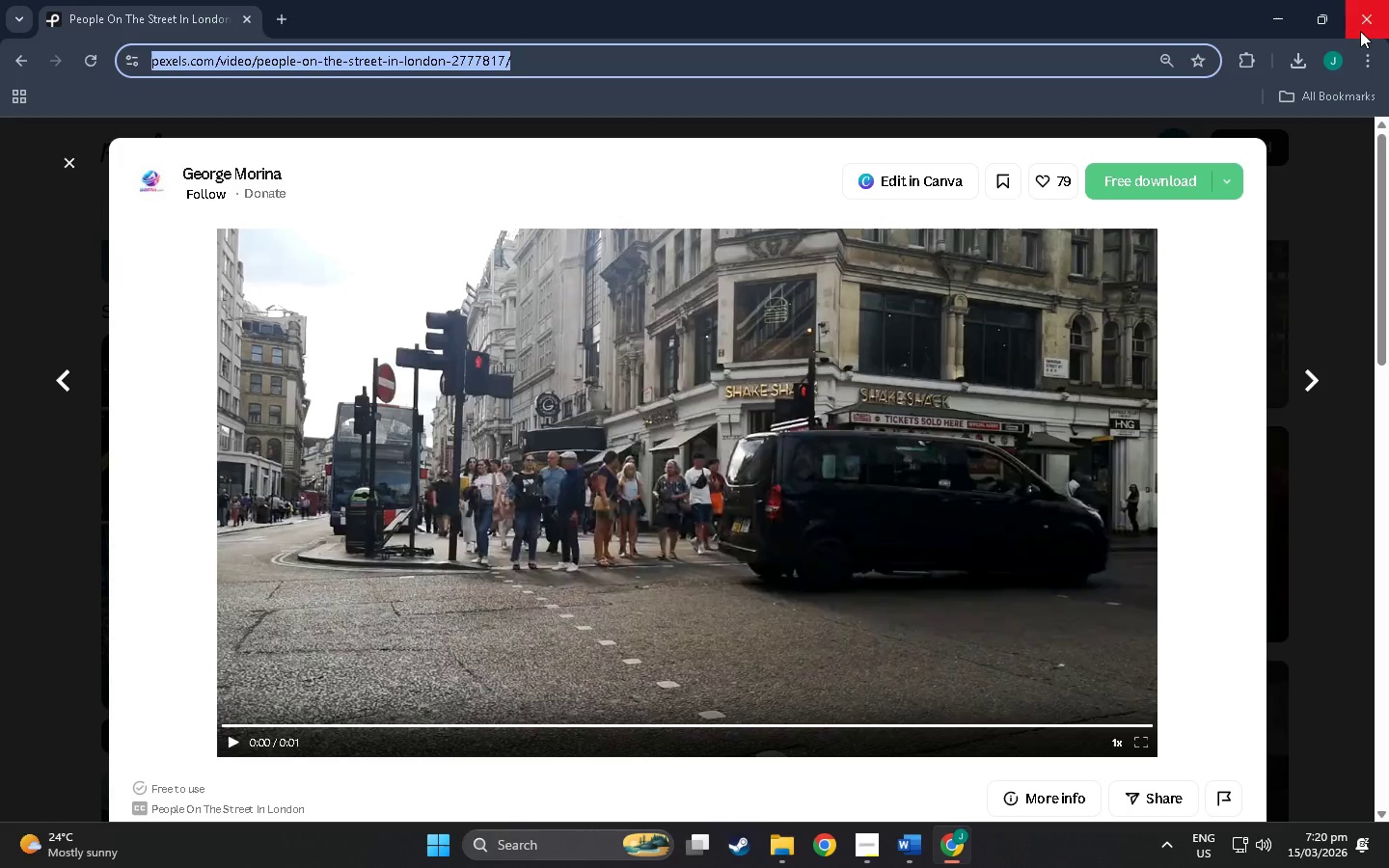 
left_click([1360, 31])
 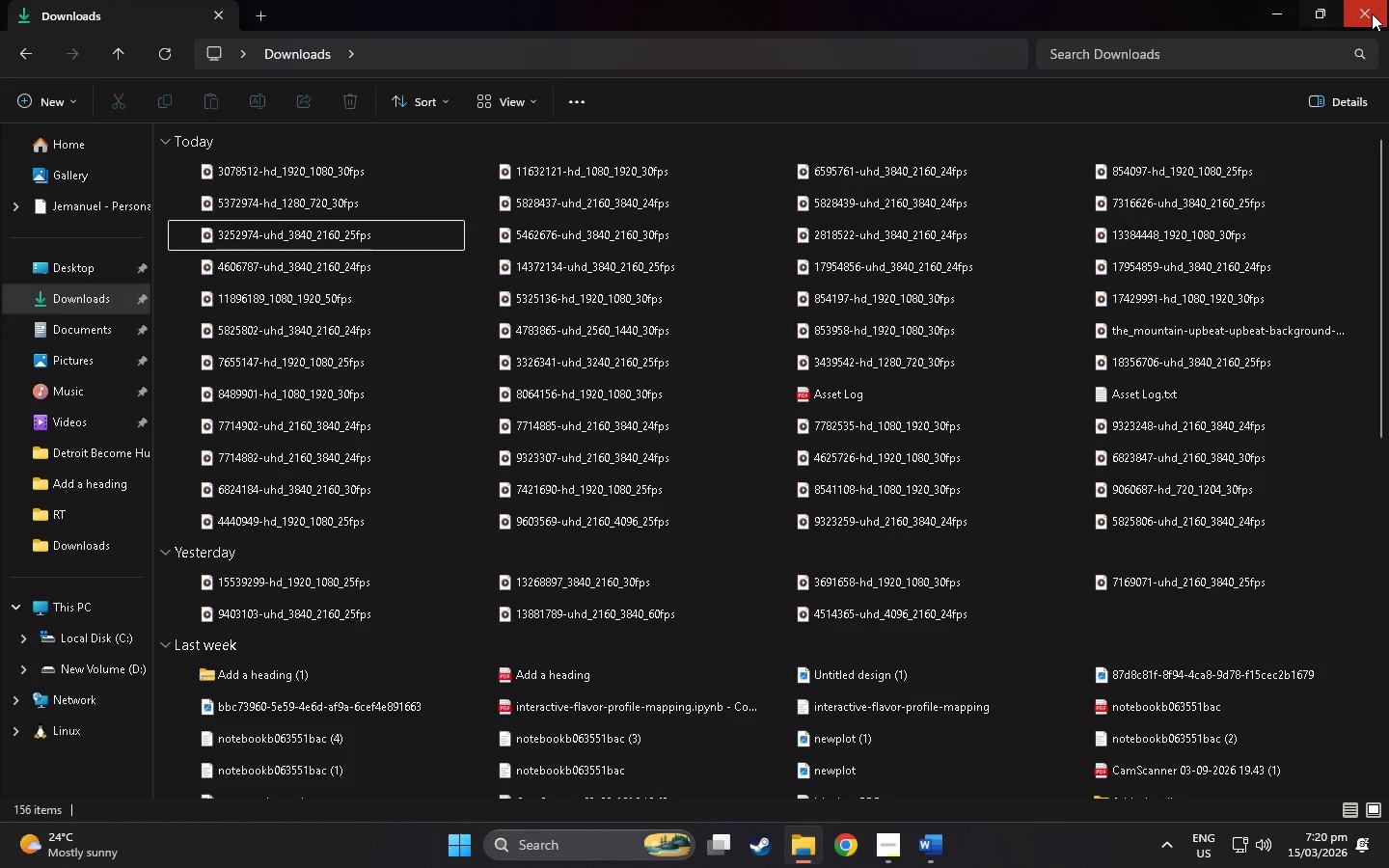 
left_click([1369, 14])
 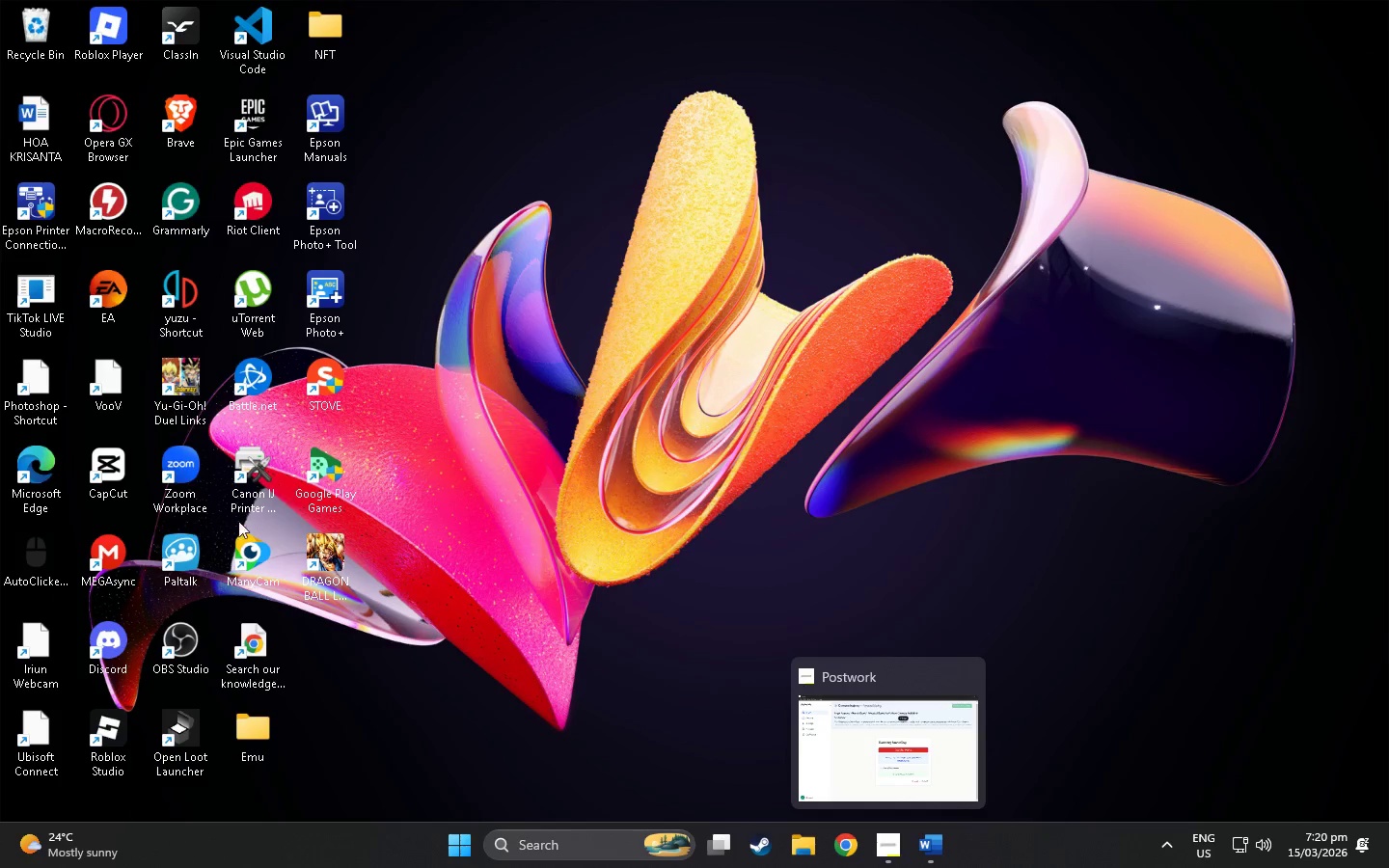 
left_click([513, 839])
 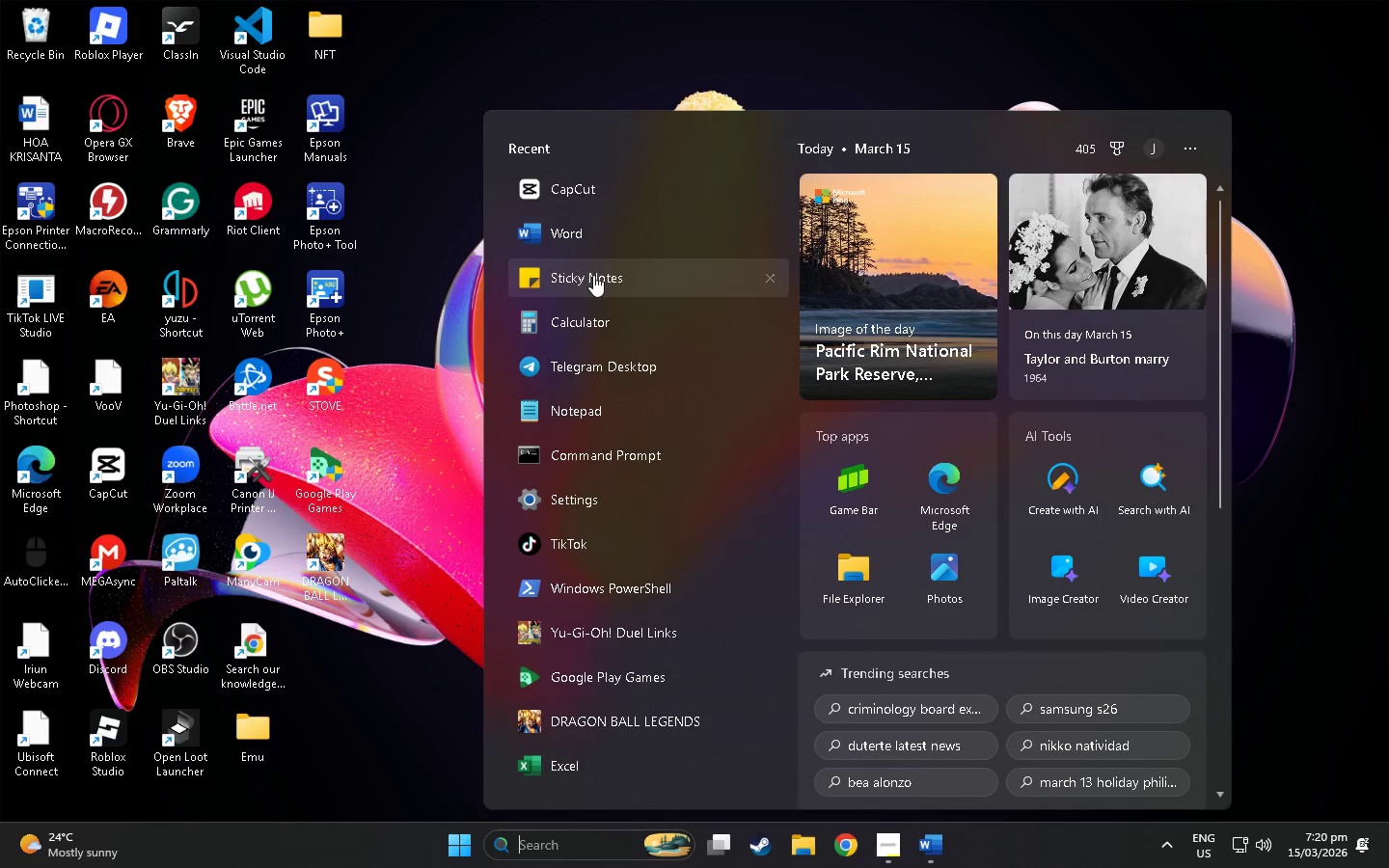 
left_click([593, 175])
 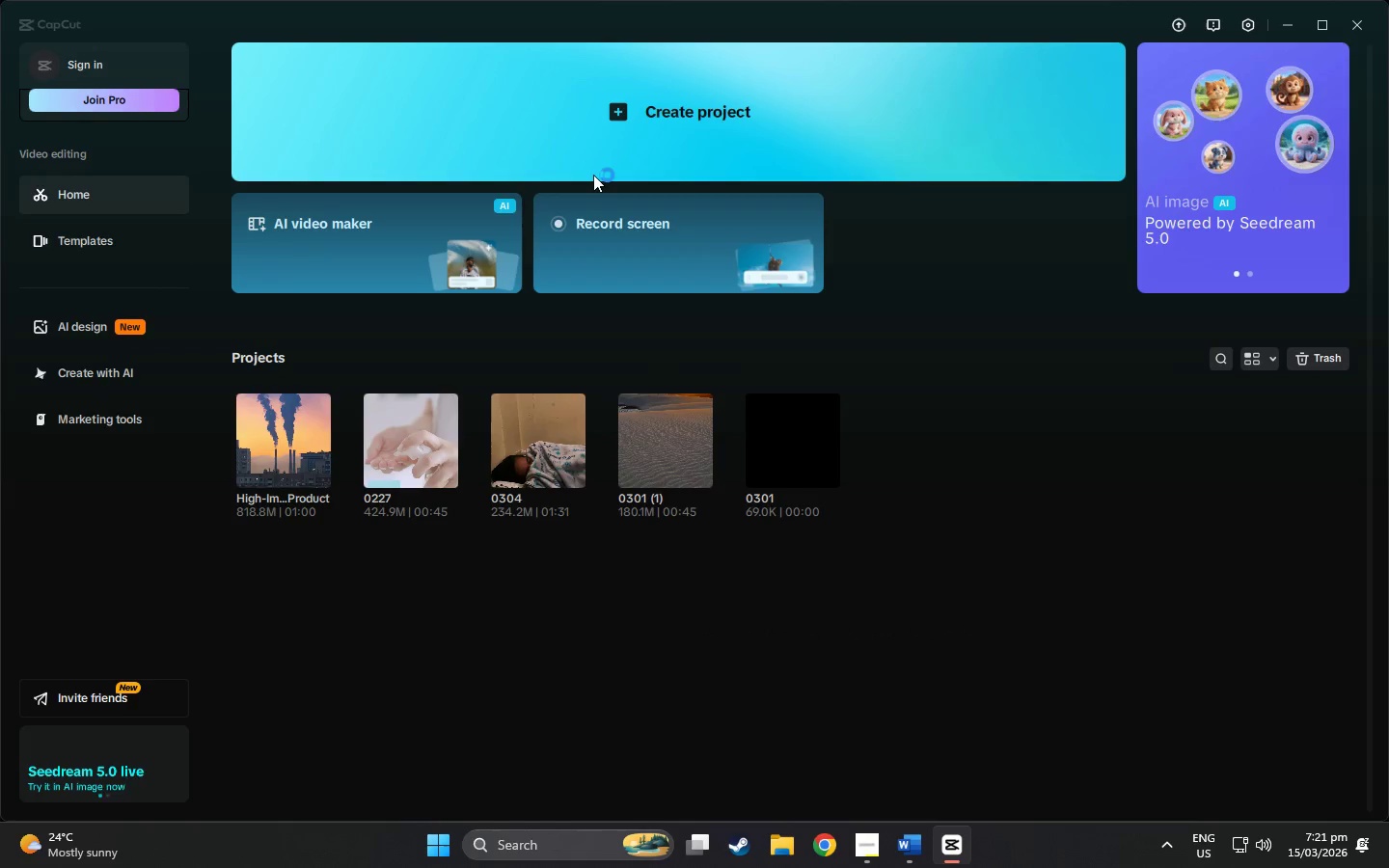 
wait(6.47)
 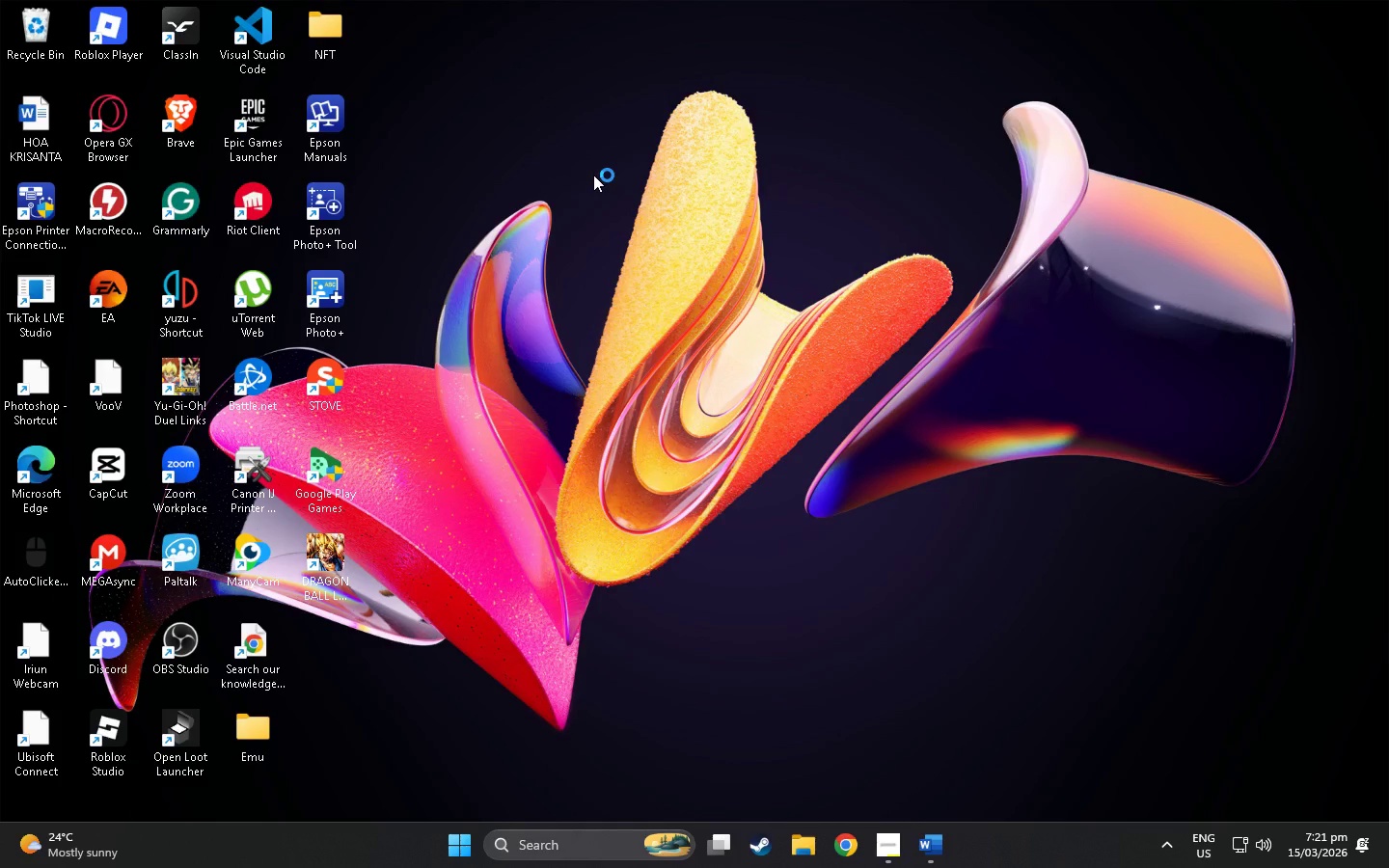 
left_click([265, 591])
 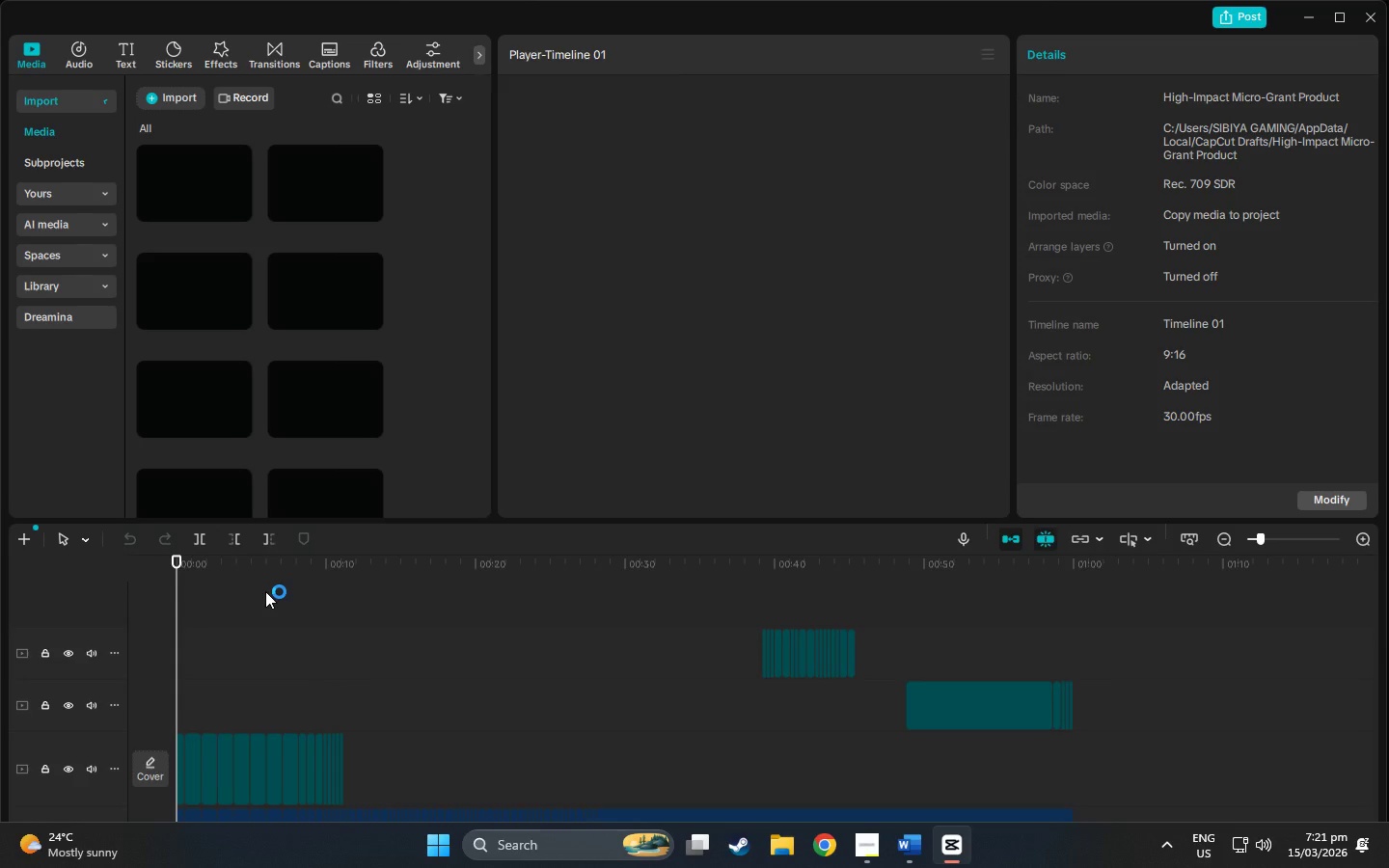 
wait(8.38)
 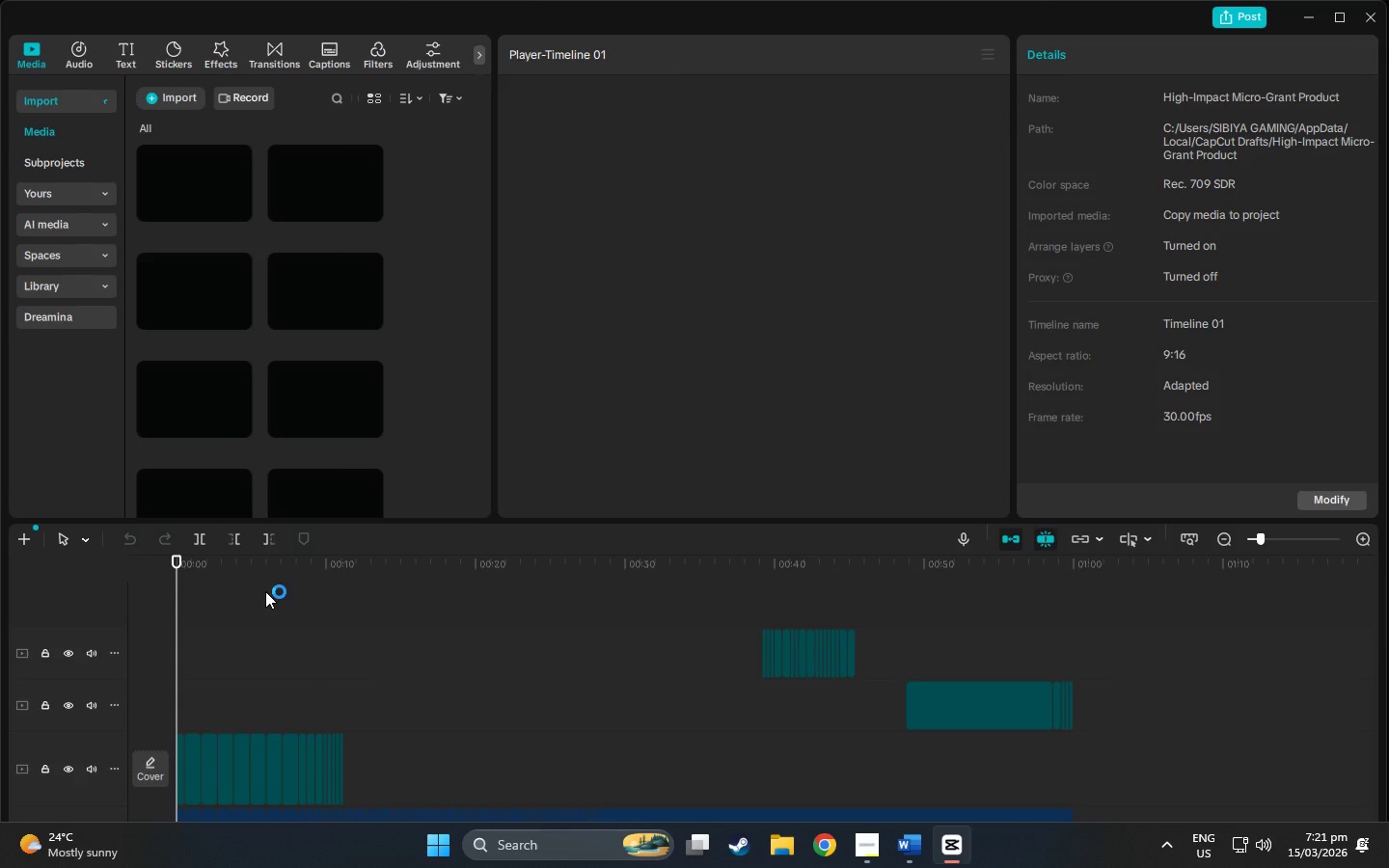 
left_click_drag(start_coordinate=[178, 559], to_coordinate=[322, 601])
 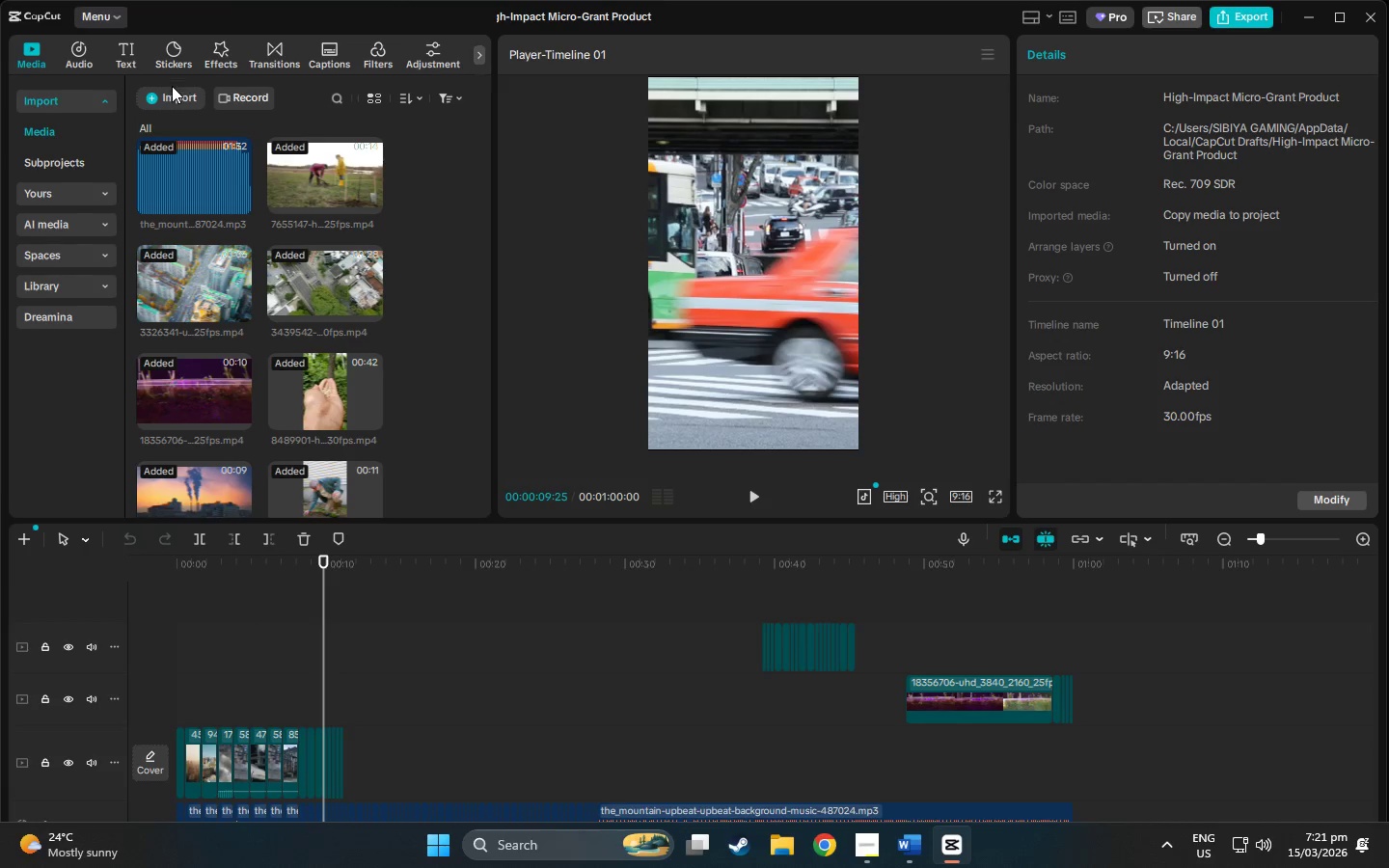 
left_click([174, 90])
 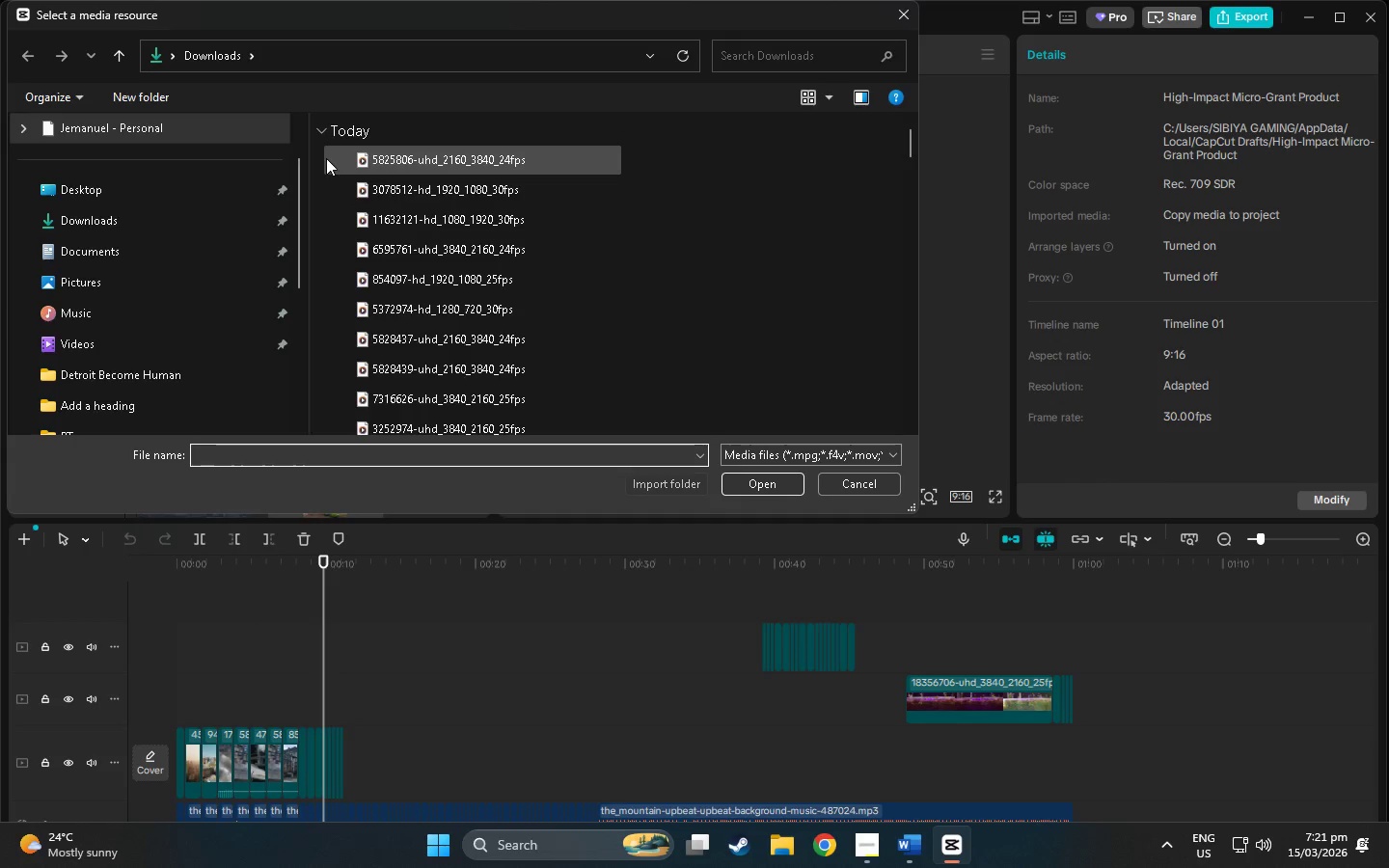 
left_click([326, 158])
 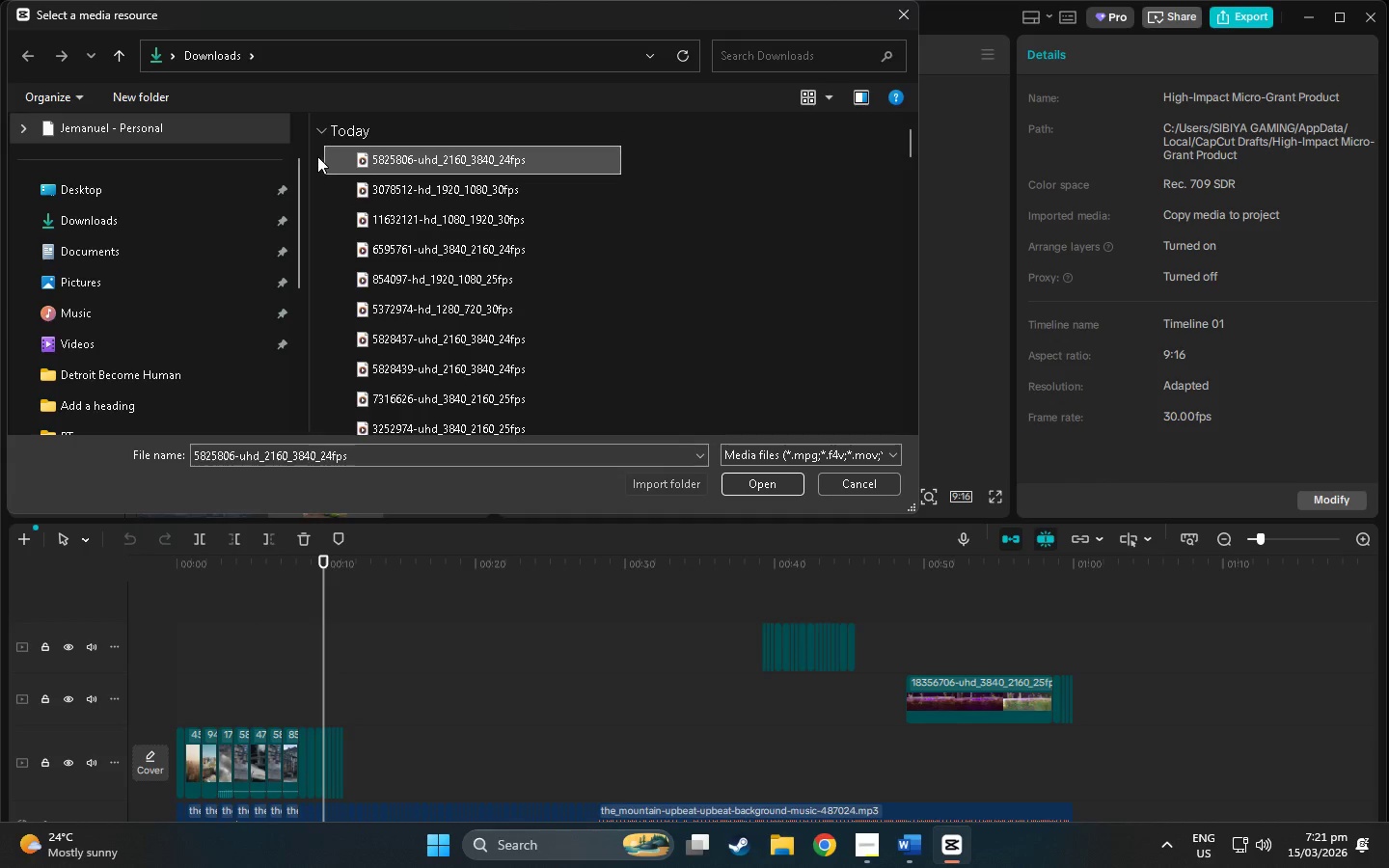 
left_click([317, 156])
 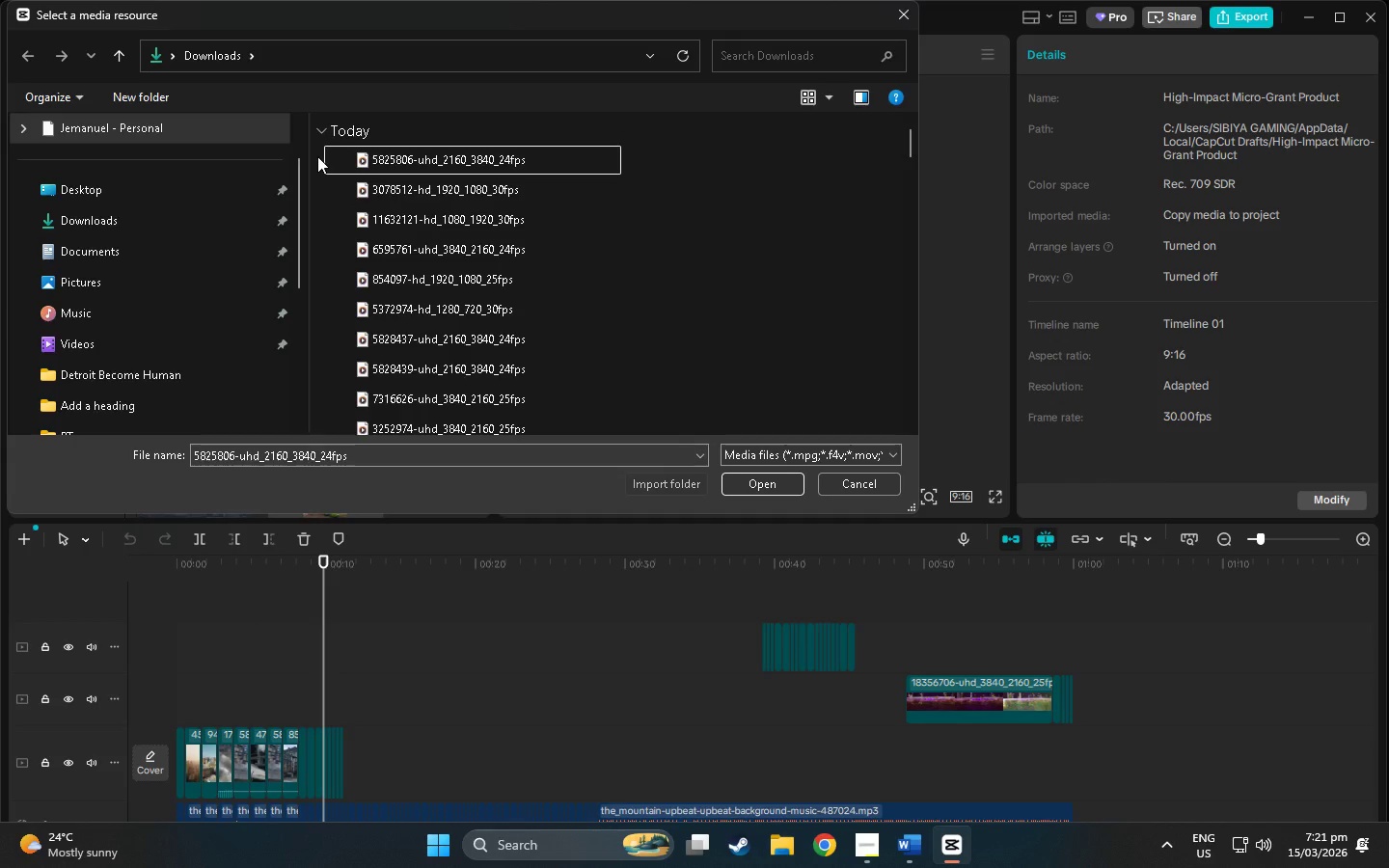 
left_click_drag(start_coordinate=[317, 156], to_coordinate=[544, 164])
 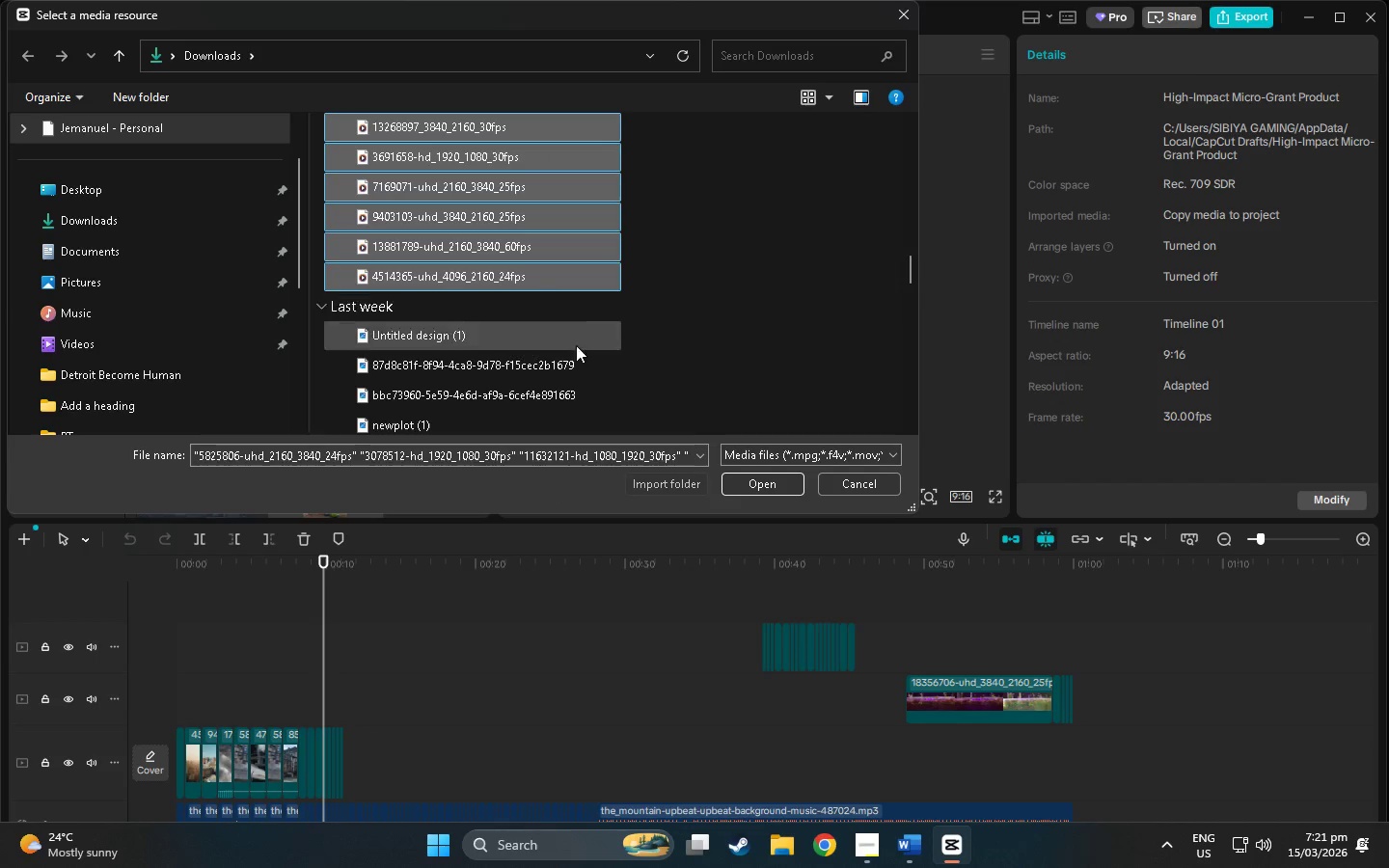 
scroll: coordinate [697, 473], scroll_direction: up, amount: 10.0
 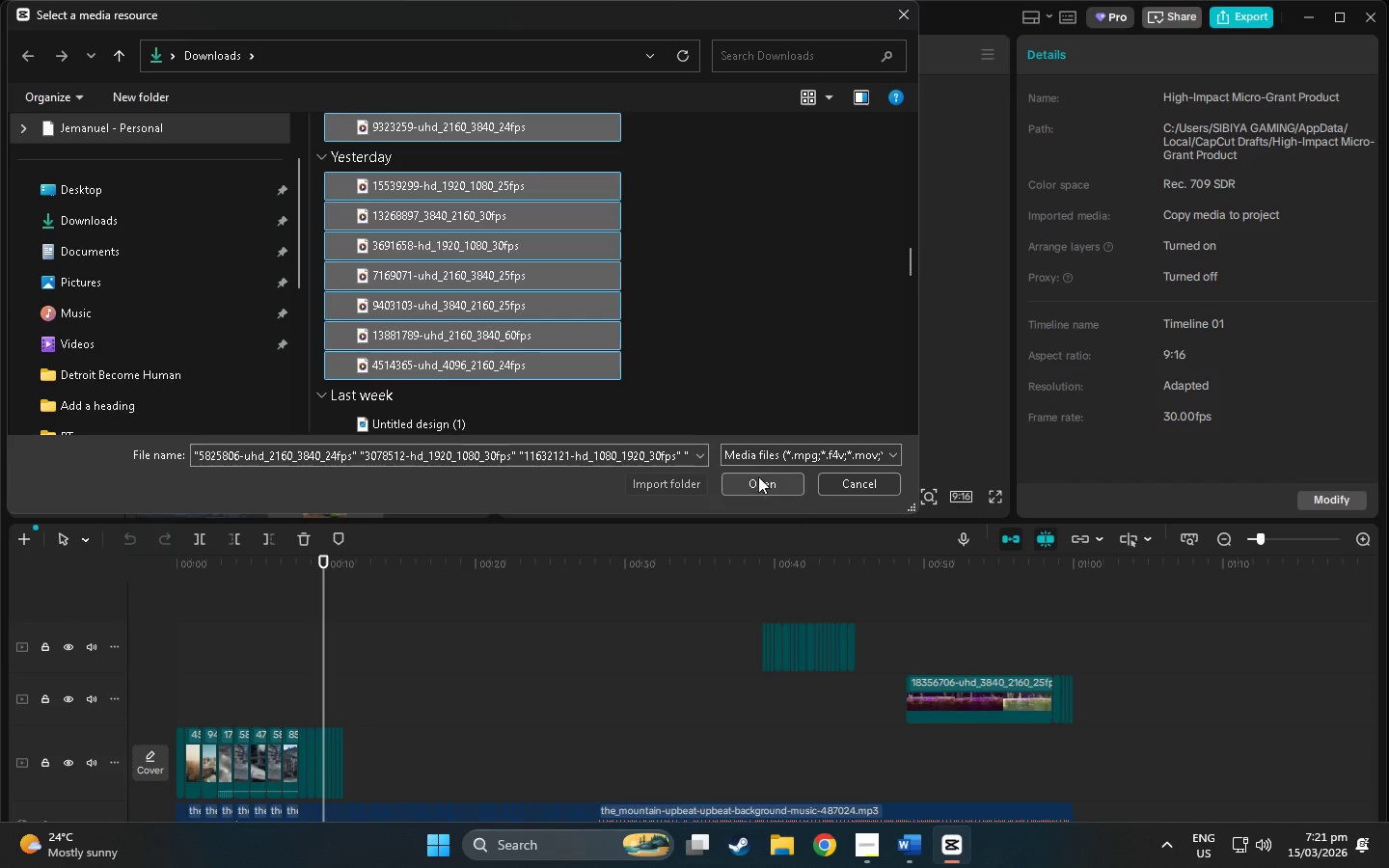 
left_click([768, 487])
 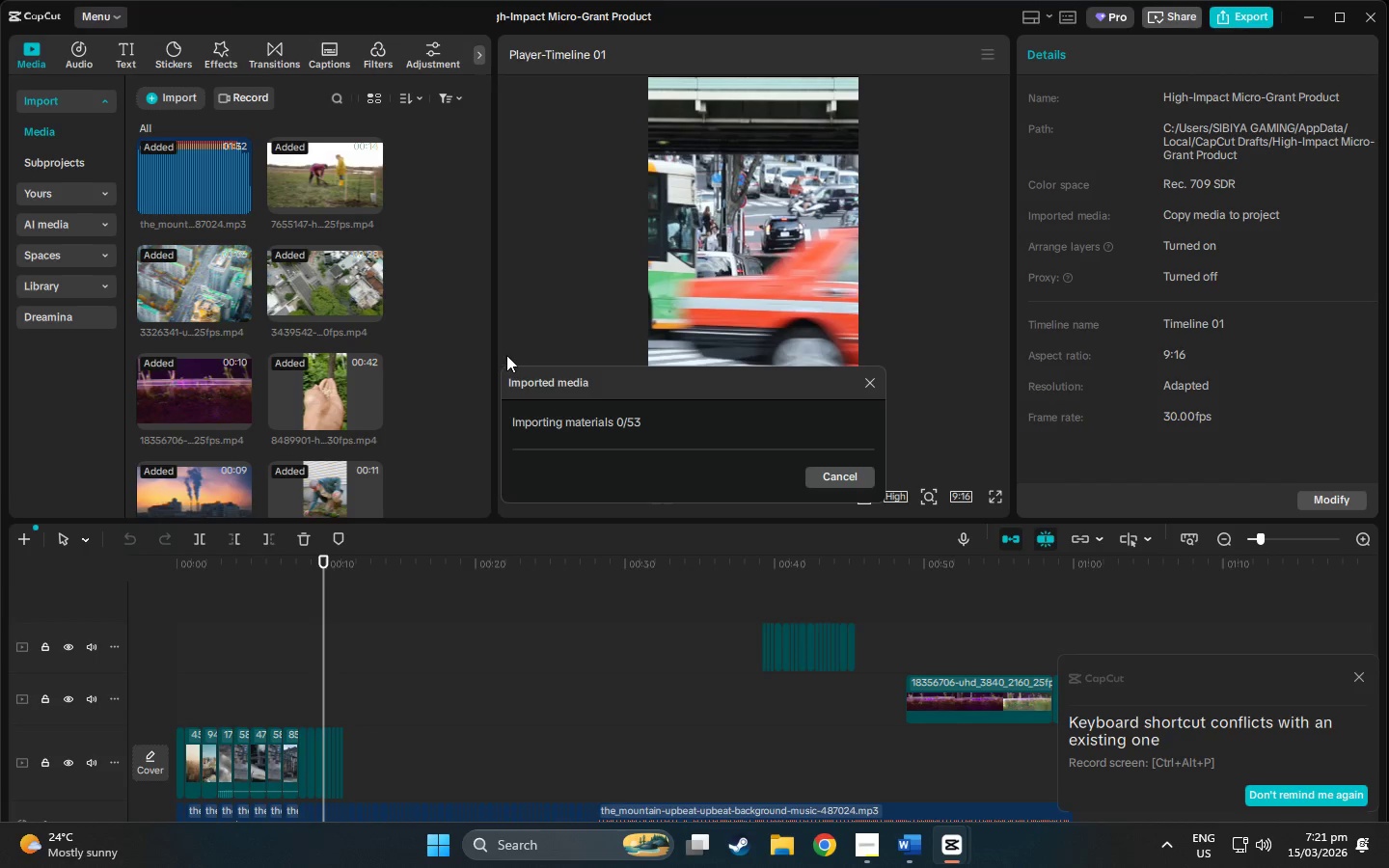 
scroll: coordinate [386, 360], scroll_direction: down, amount: 2.0
 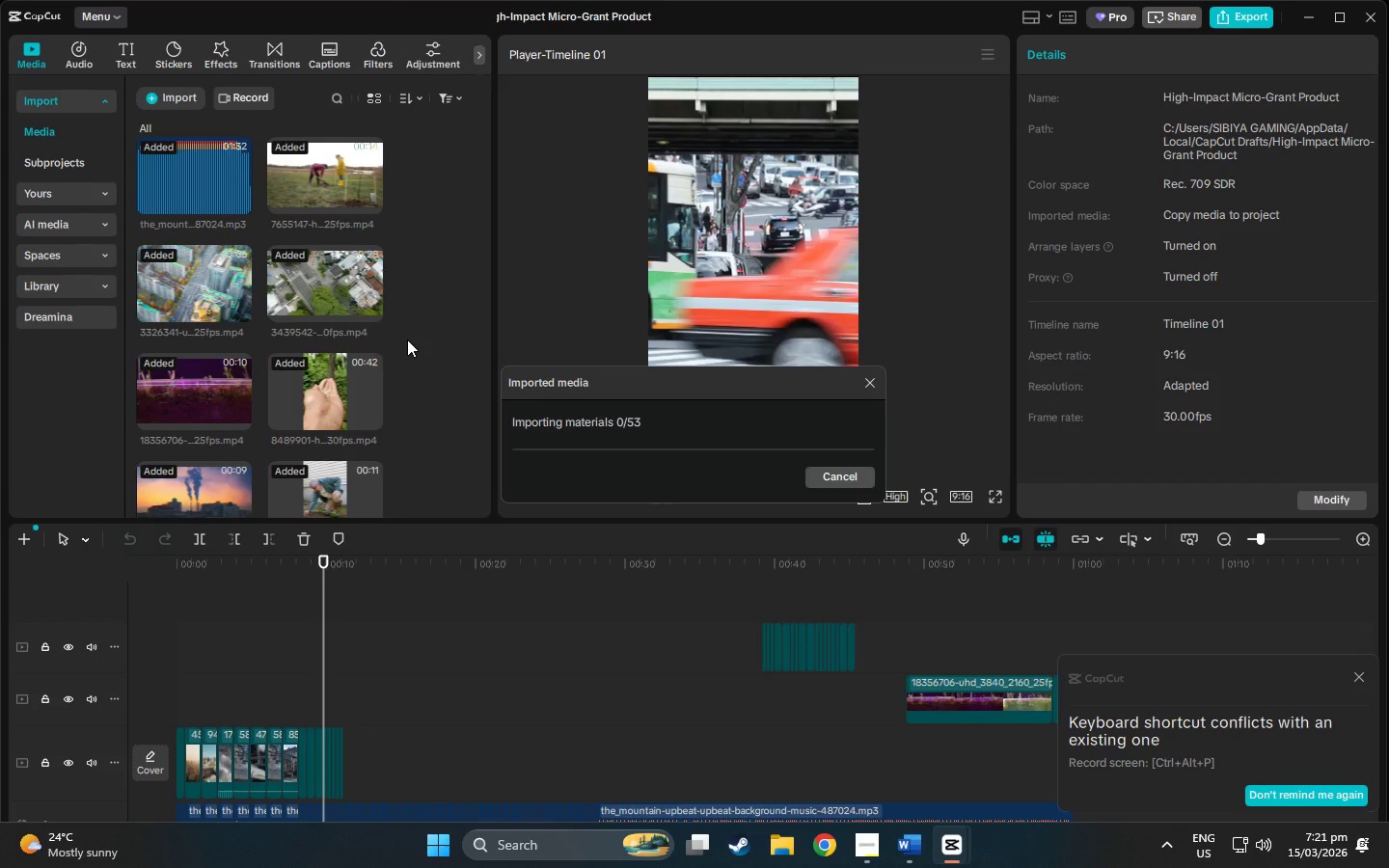 
wait(18.58)
 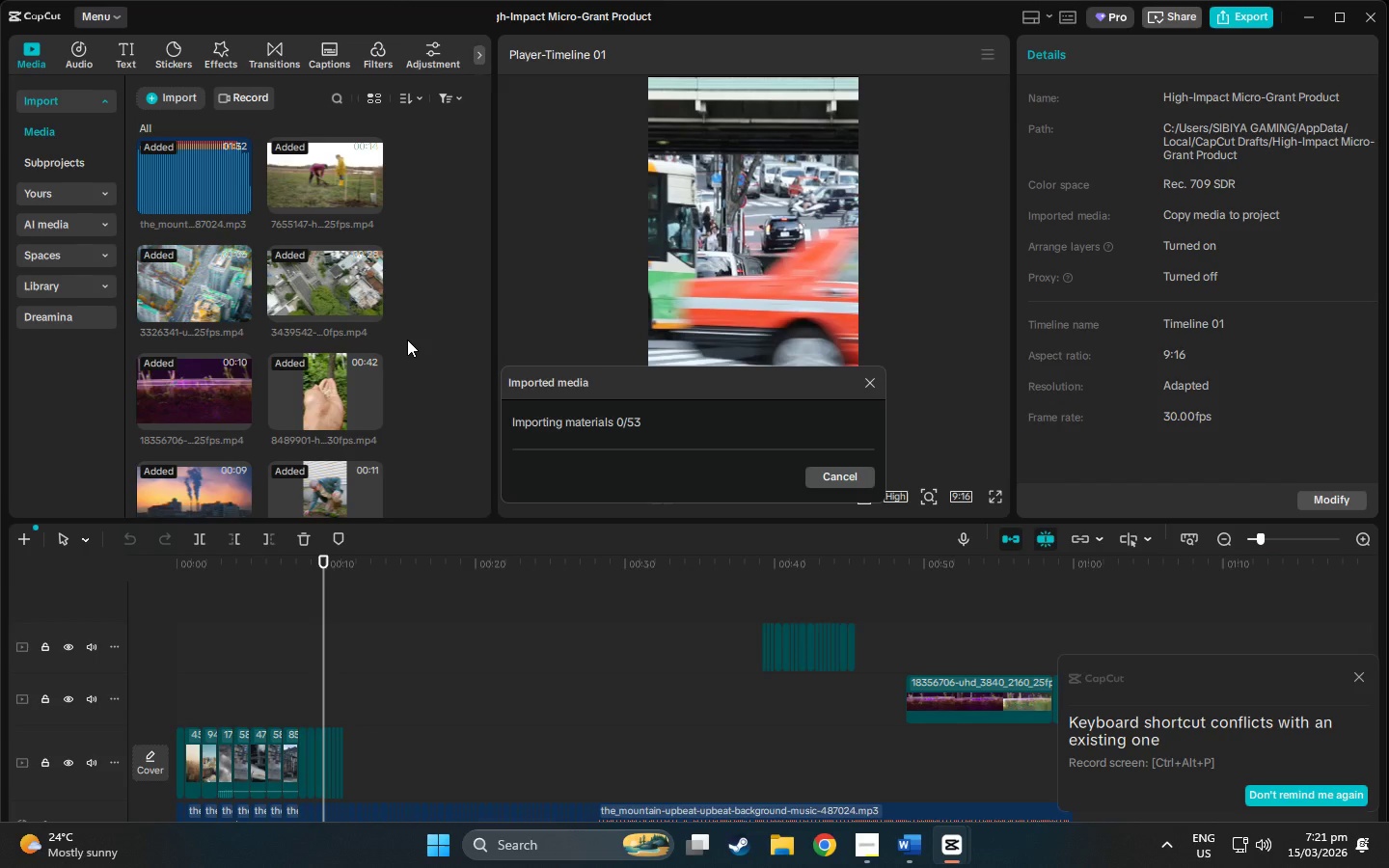 
left_click([429, 299])
 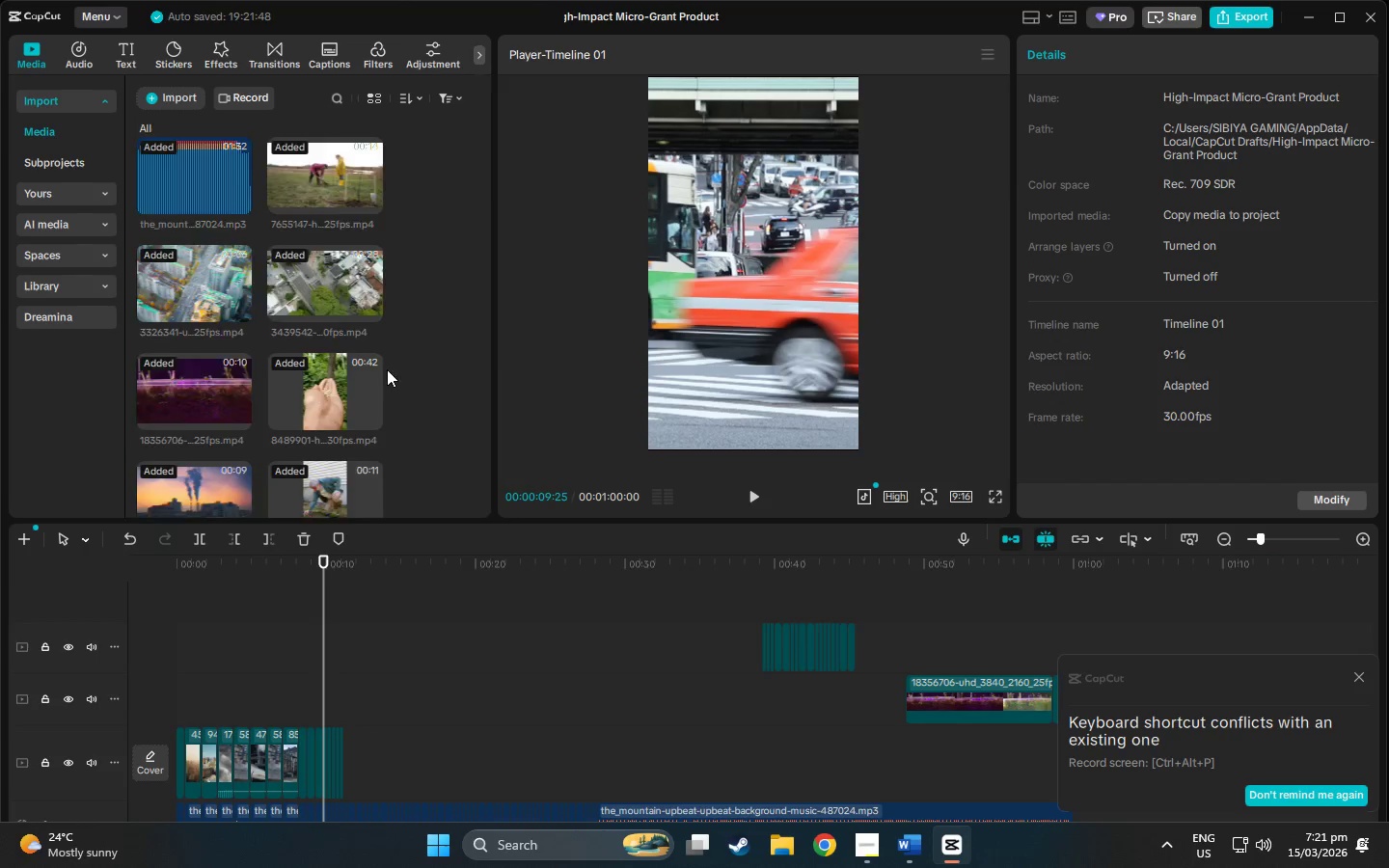 
scroll: coordinate [369, 356], scroll_direction: down, amount: 34.0
 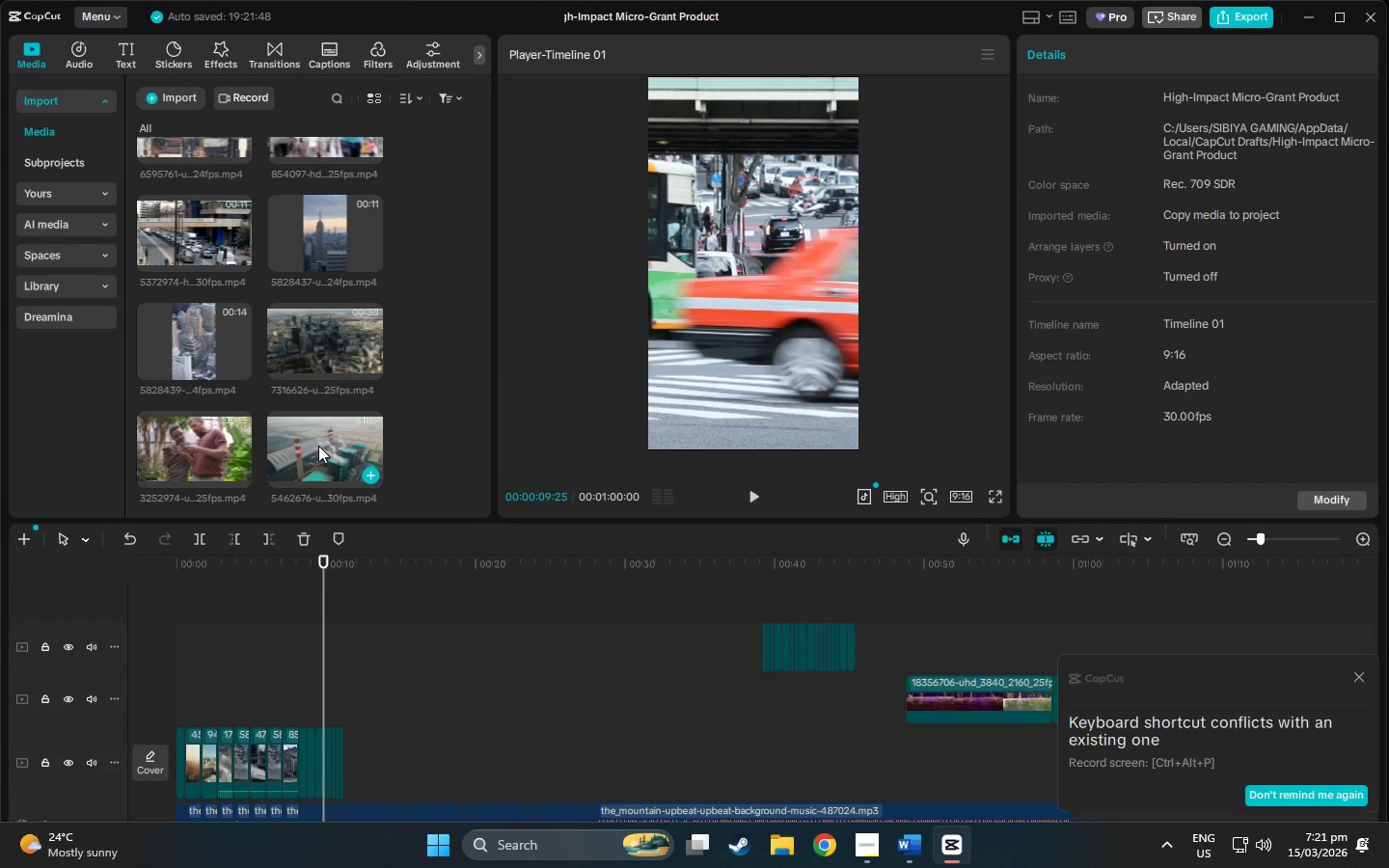 
left_click([318, 446])
 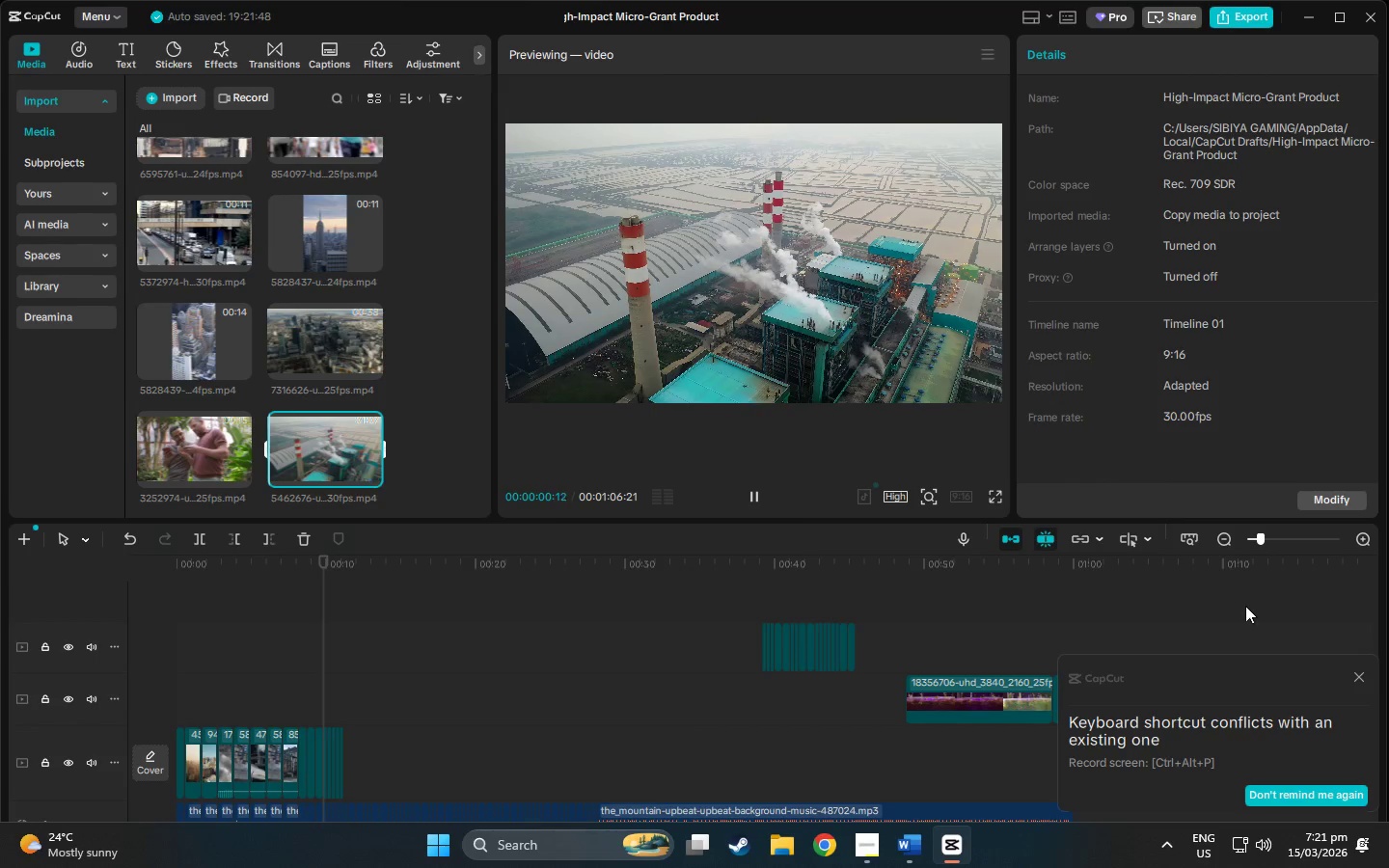 
double_click([1290, 534])
 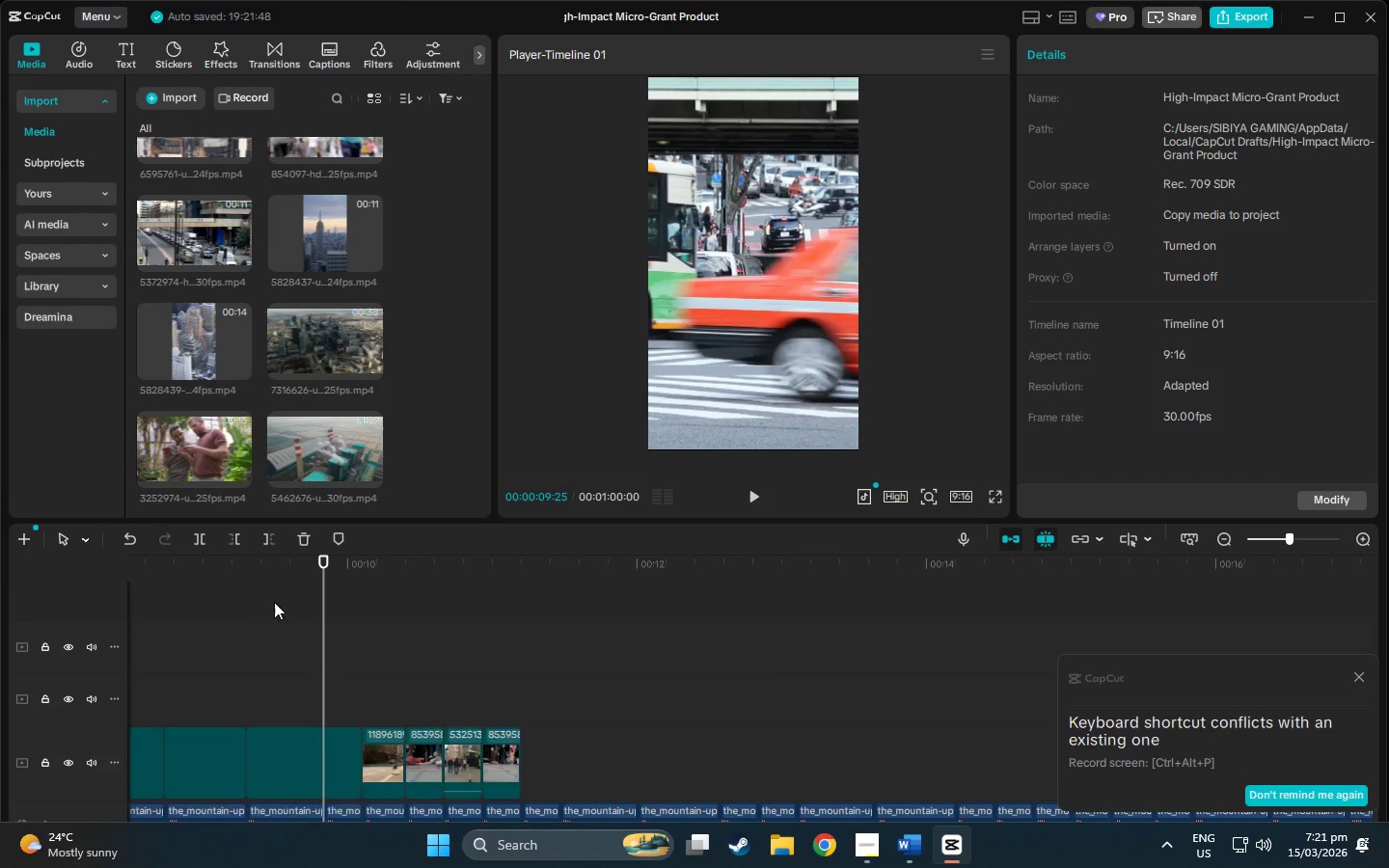 
left_click_drag(start_coordinate=[327, 562], to_coordinate=[0, 592])
 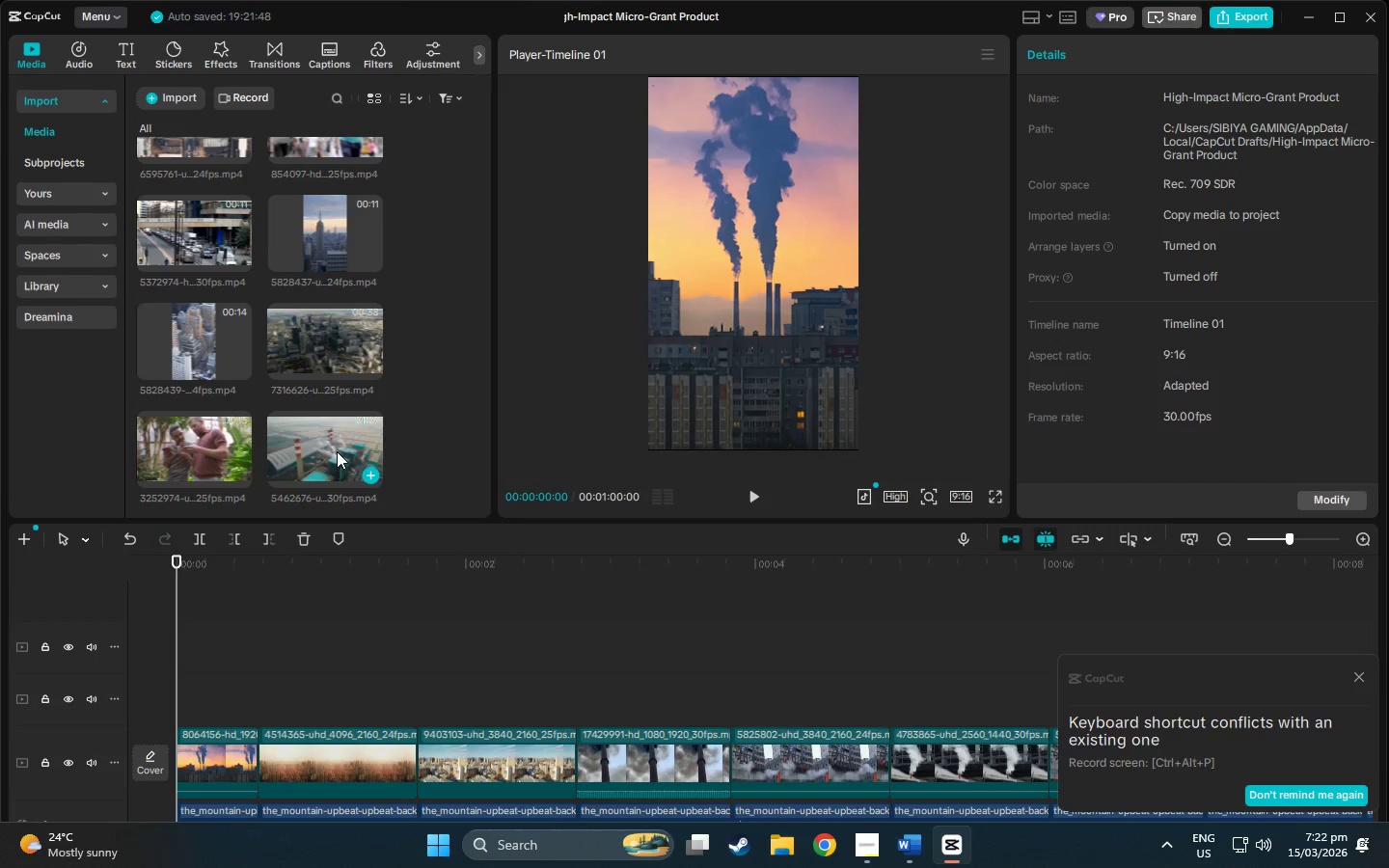 
left_click_drag(start_coordinate=[313, 445], to_coordinate=[259, 699])
 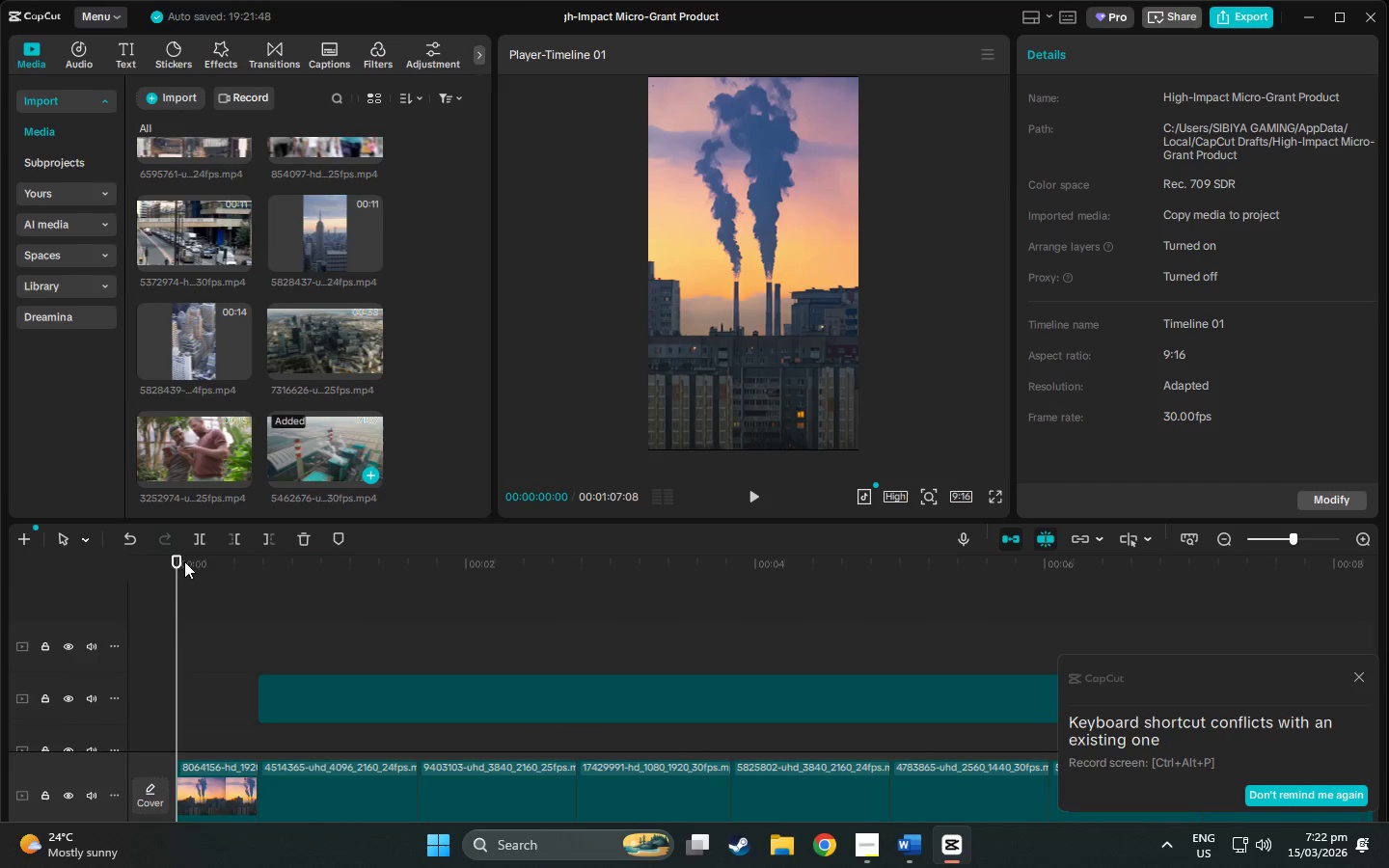 
left_click_drag(start_coordinate=[182, 559], to_coordinate=[414, 577])
 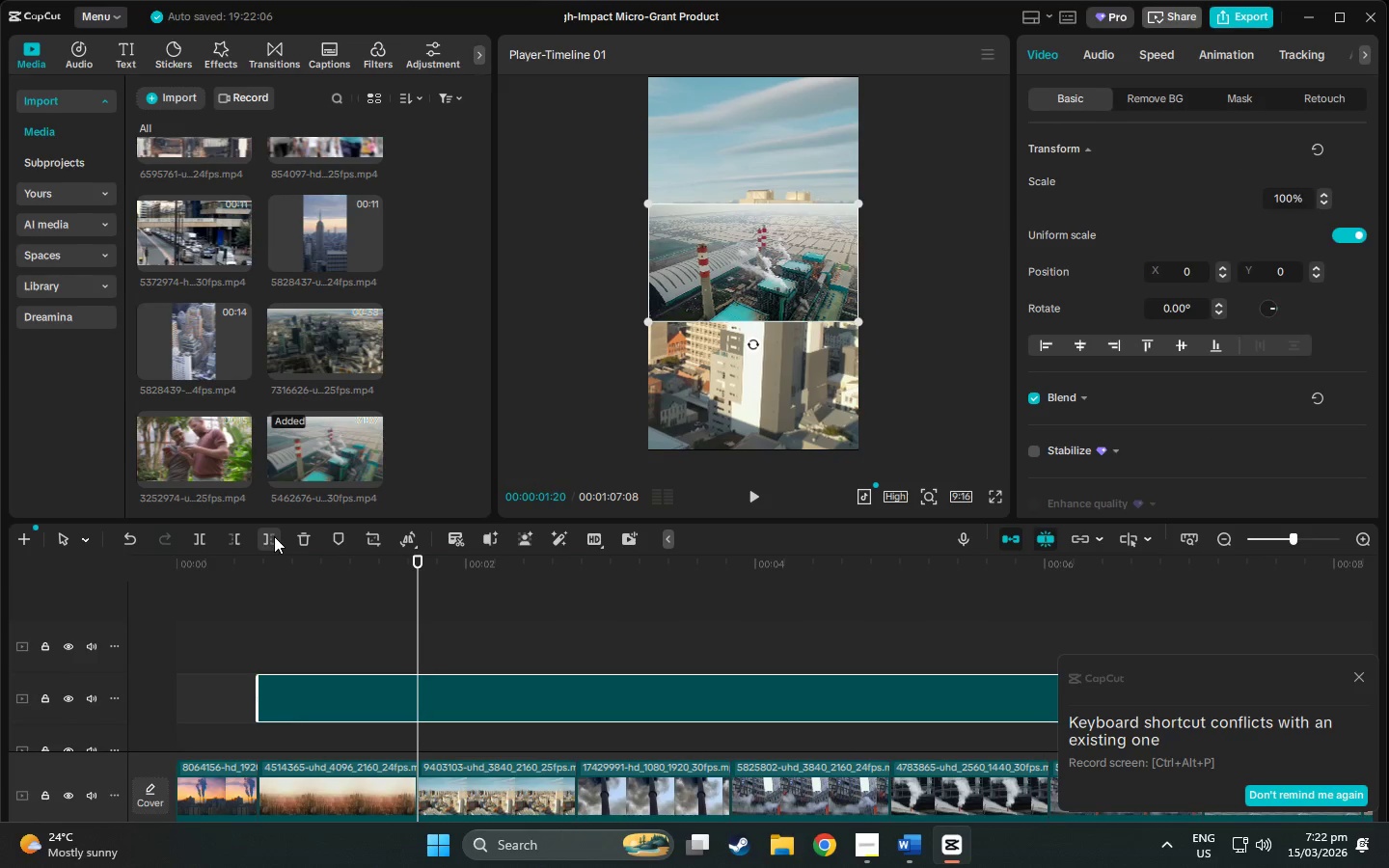 
left_click([274, 536])
 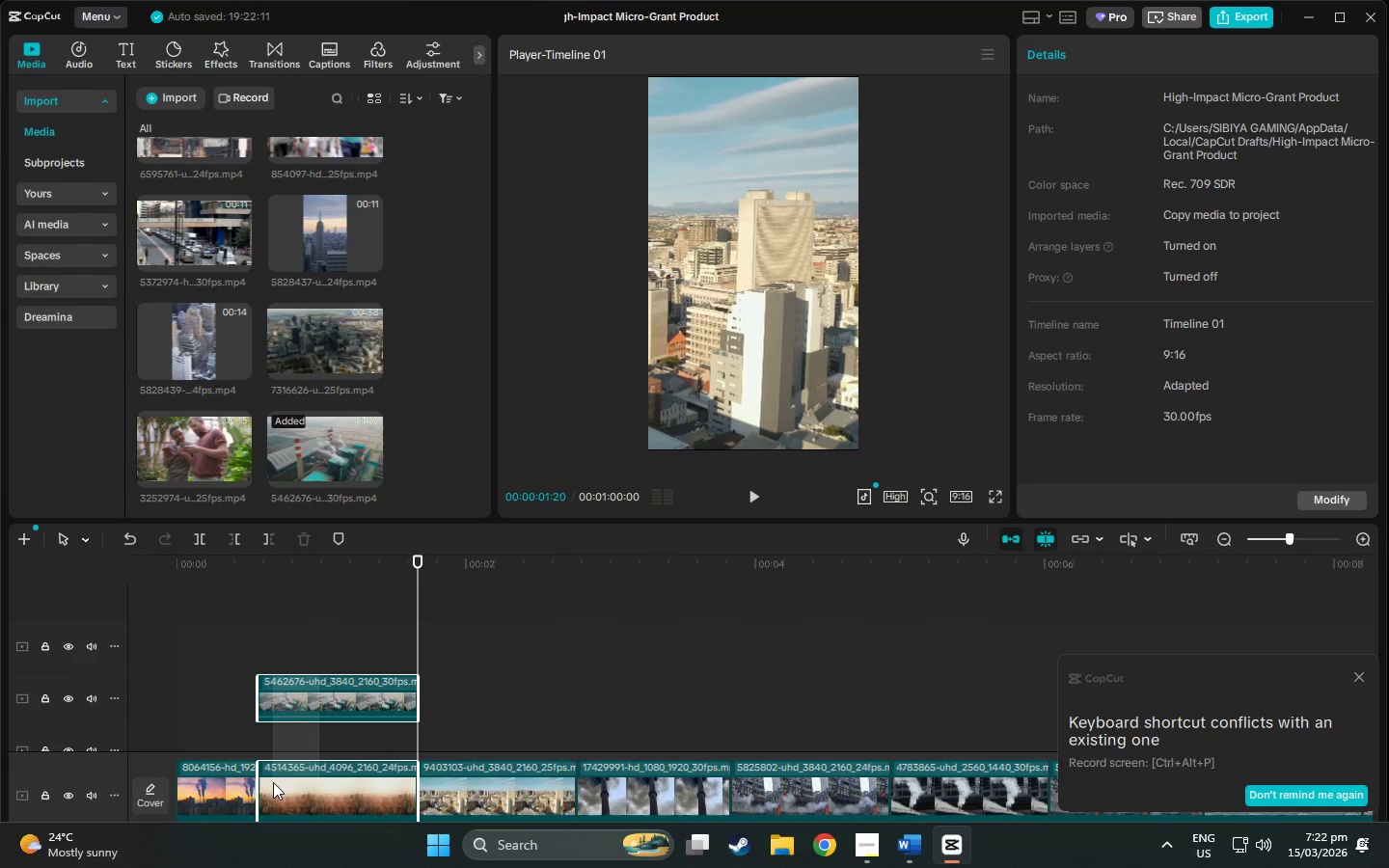 
left_click_drag(start_coordinate=[318, 684], to_coordinate=[314, 782])
 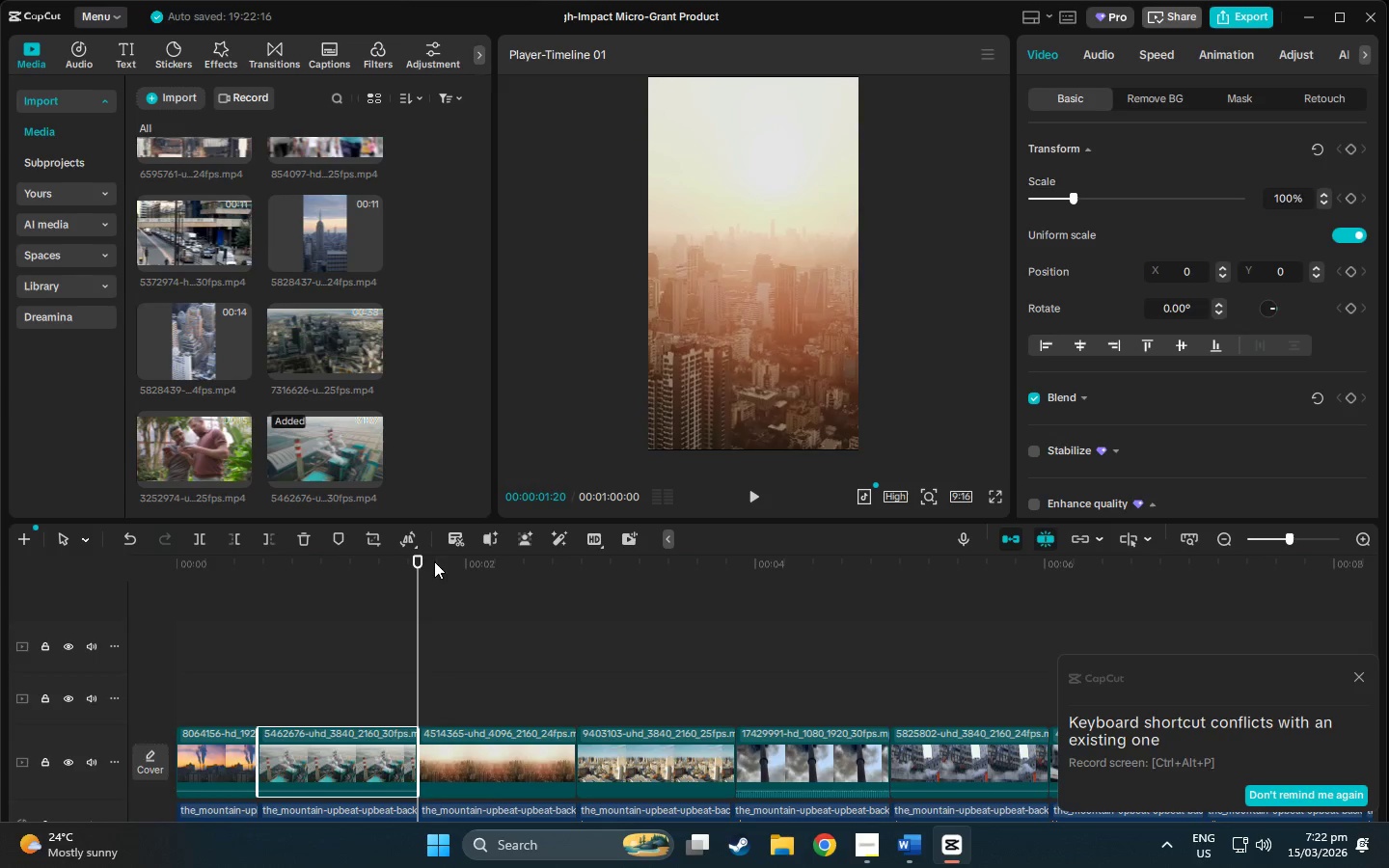 
left_click_drag(start_coordinate=[421, 559], to_coordinate=[414, 596])
 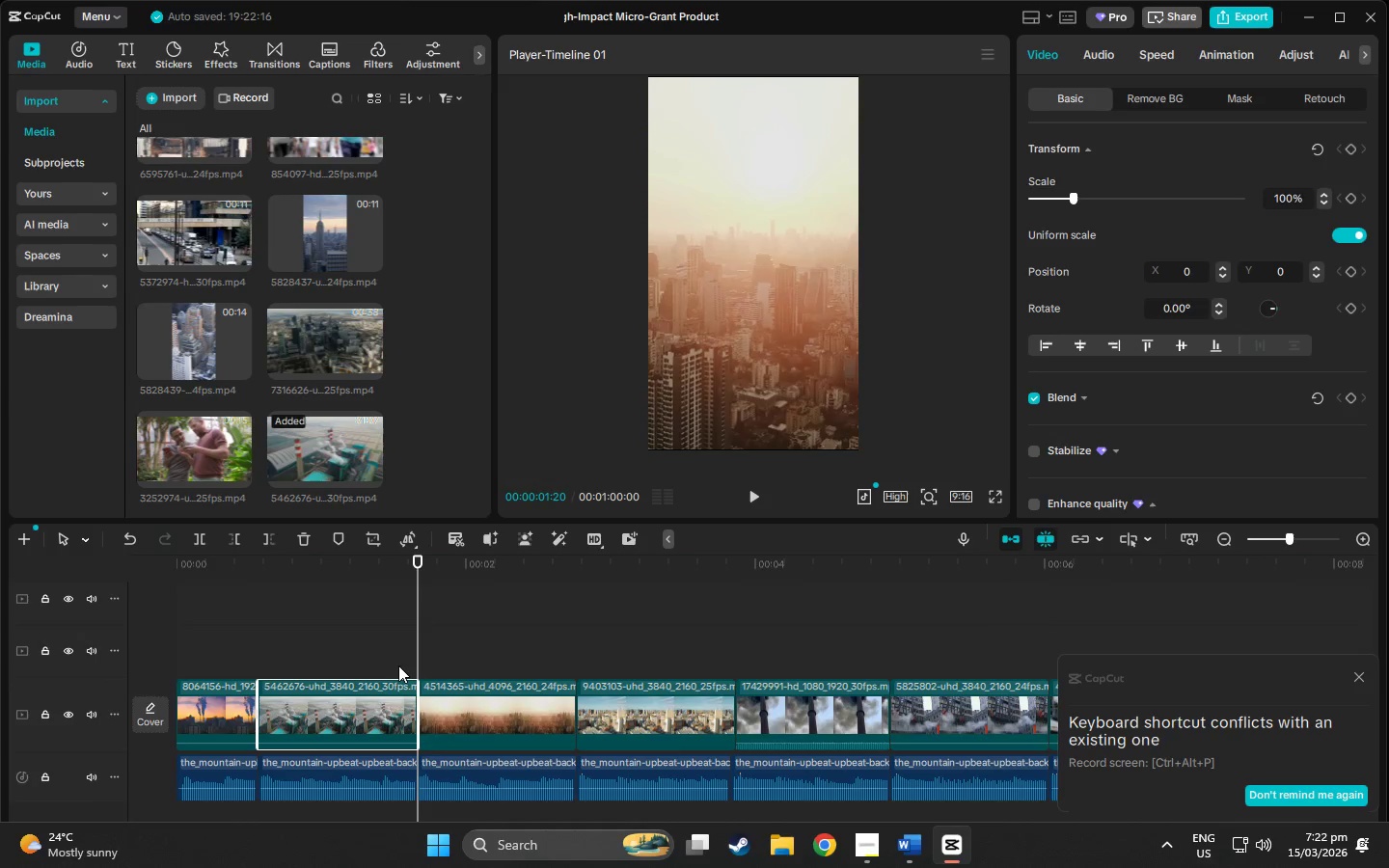 
scroll: coordinate [253, 682], scroll_direction: down, amount: 15.0
 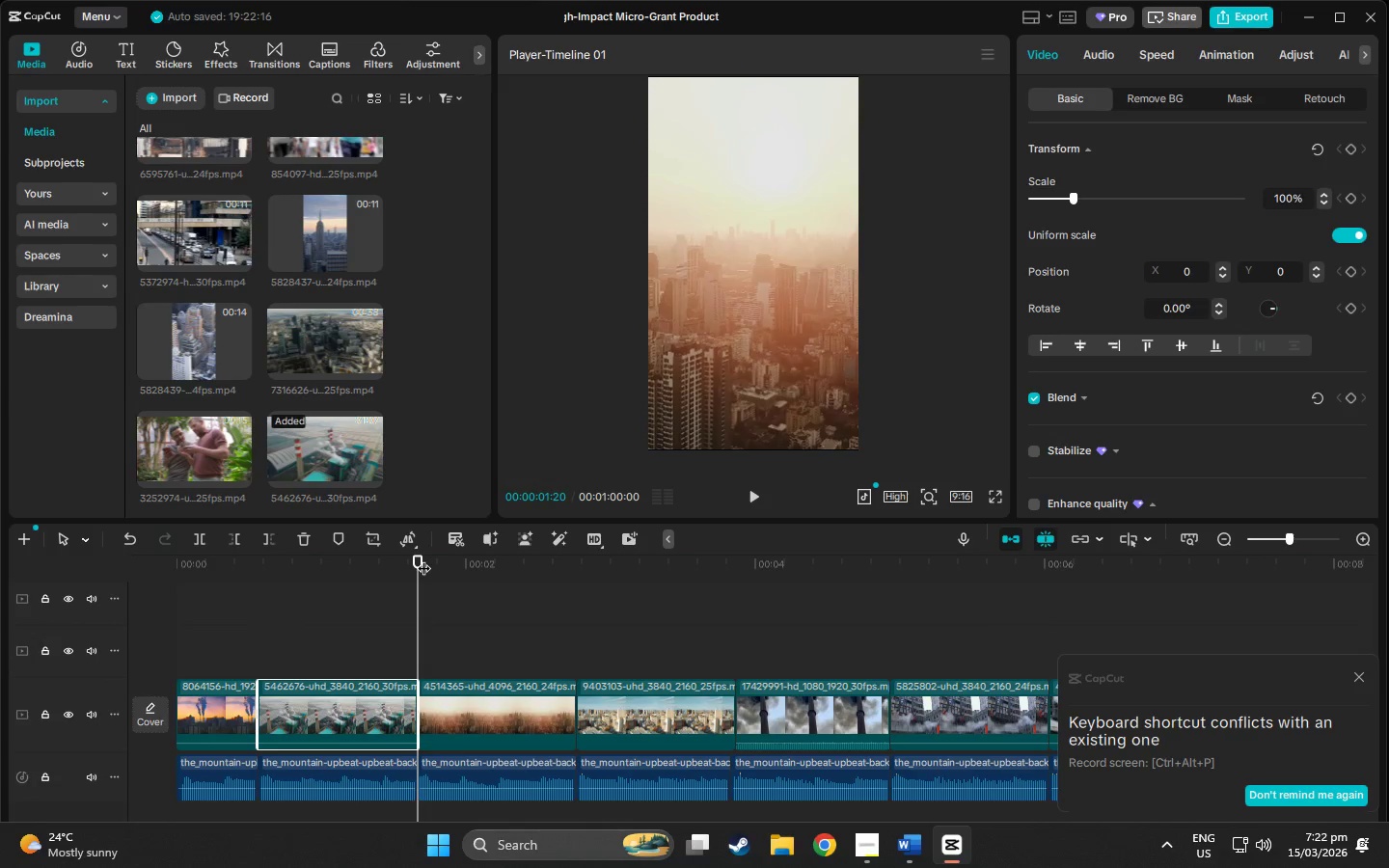 
left_click_drag(start_coordinate=[422, 558], to_coordinate=[380, 592])
 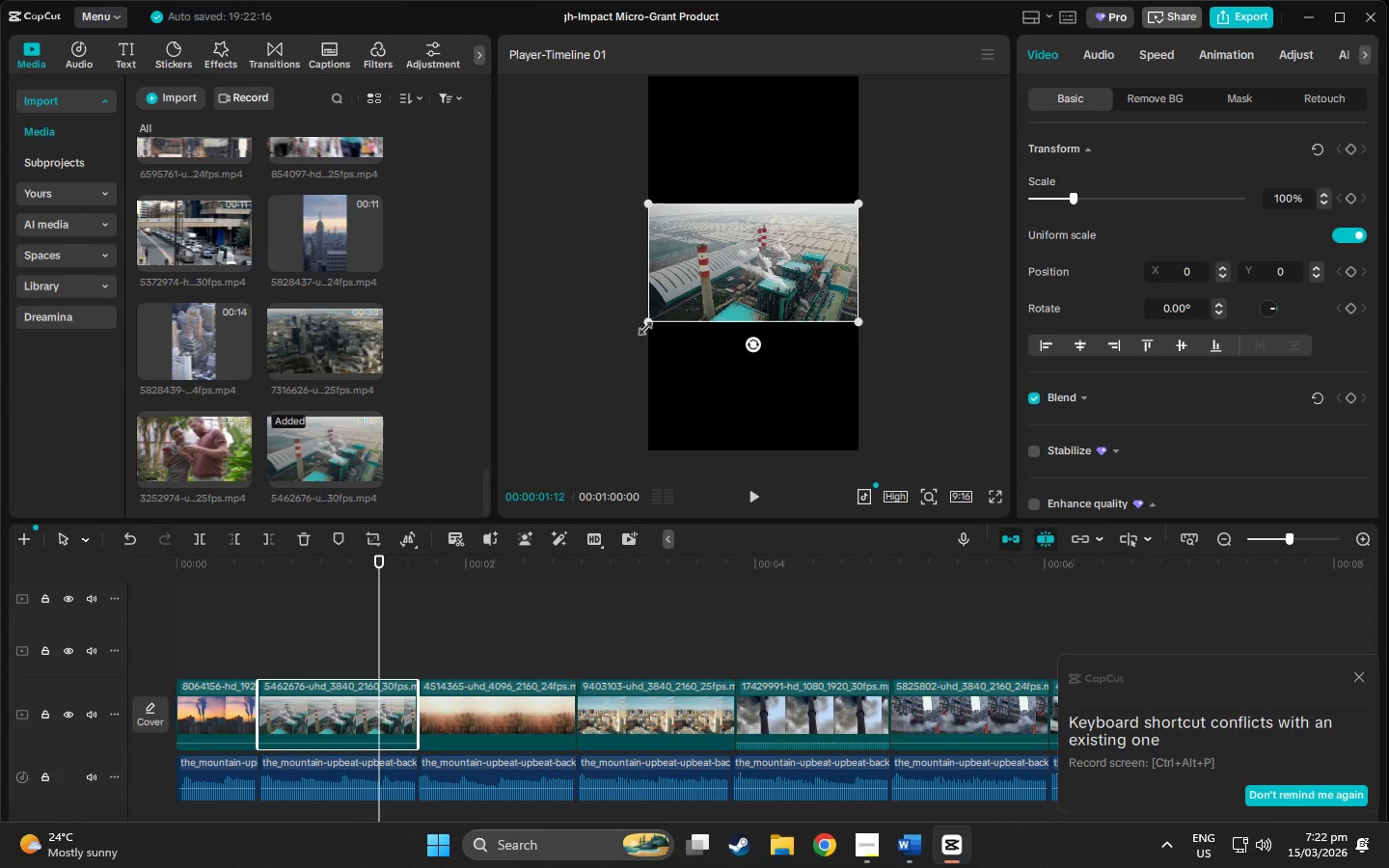 
left_click_drag(start_coordinate=[642, 324], to_coordinate=[370, 654])
 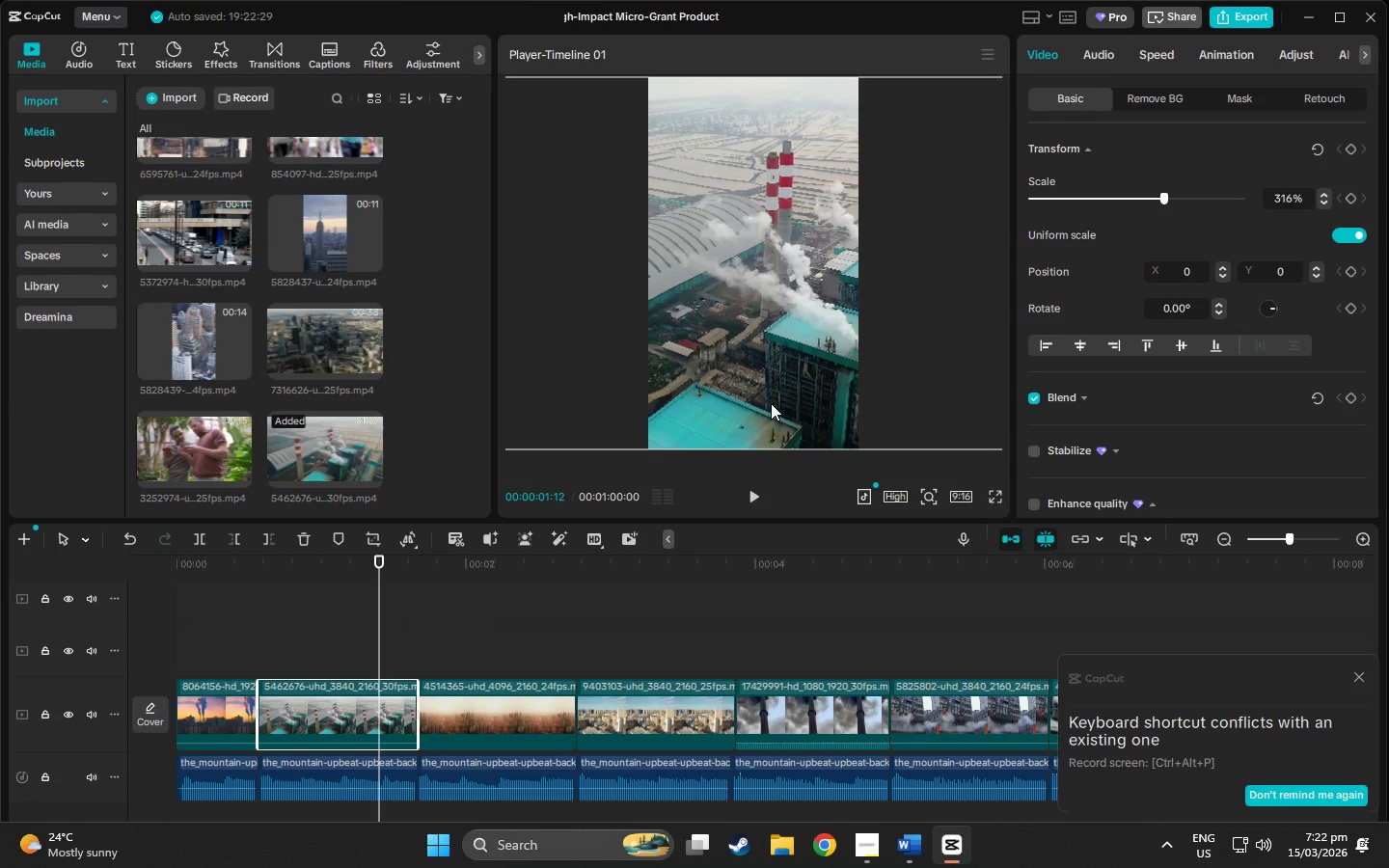 
left_click_drag(start_coordinate=[771, 403], to_coordinate=[672, 401])
 